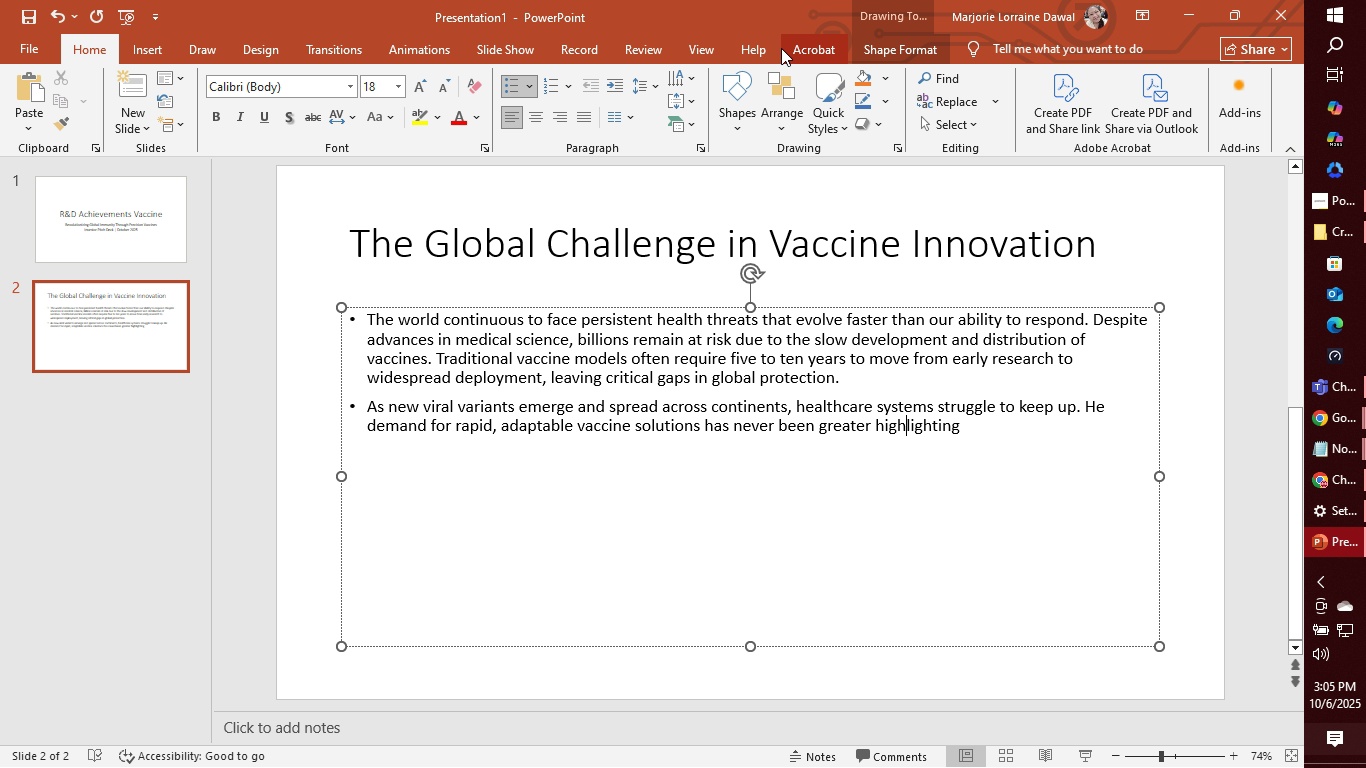 
key(ArrowLeft)
 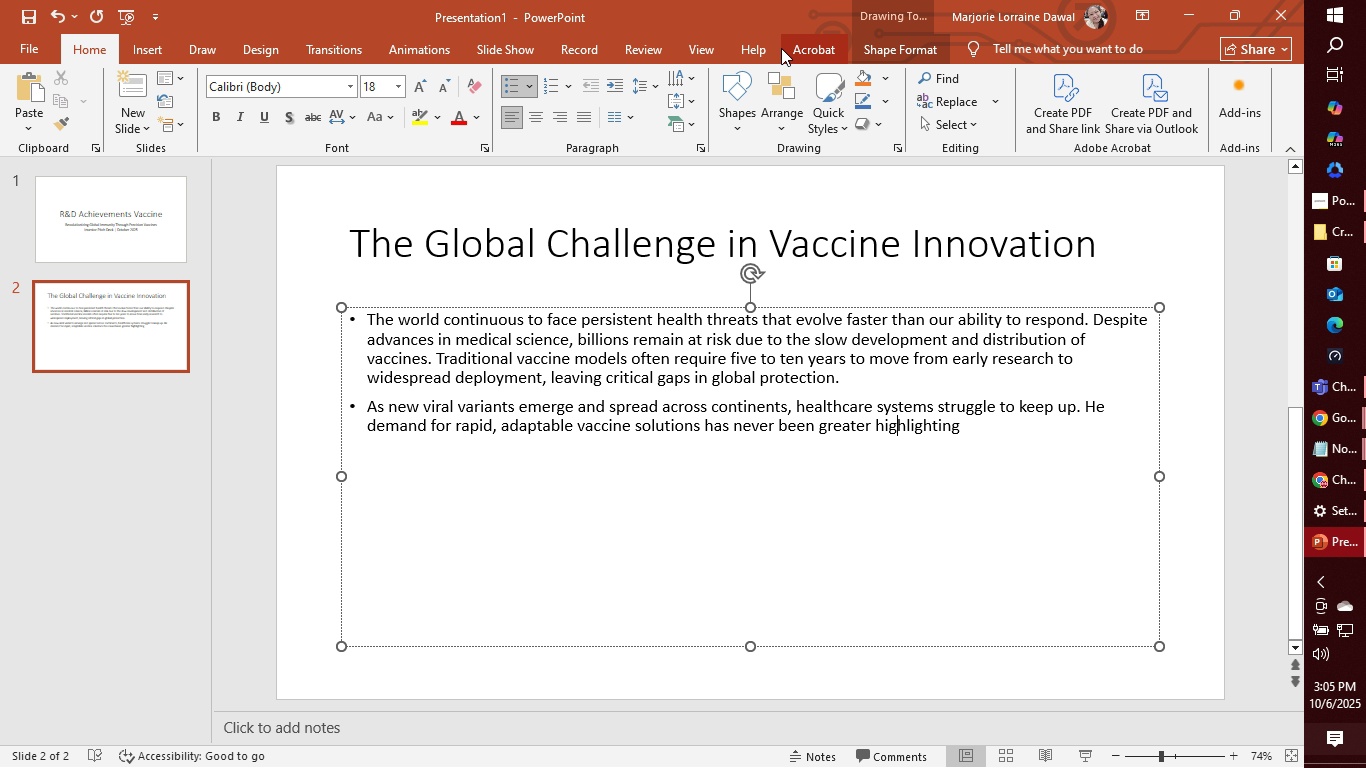 
key(ArrowLeft)
 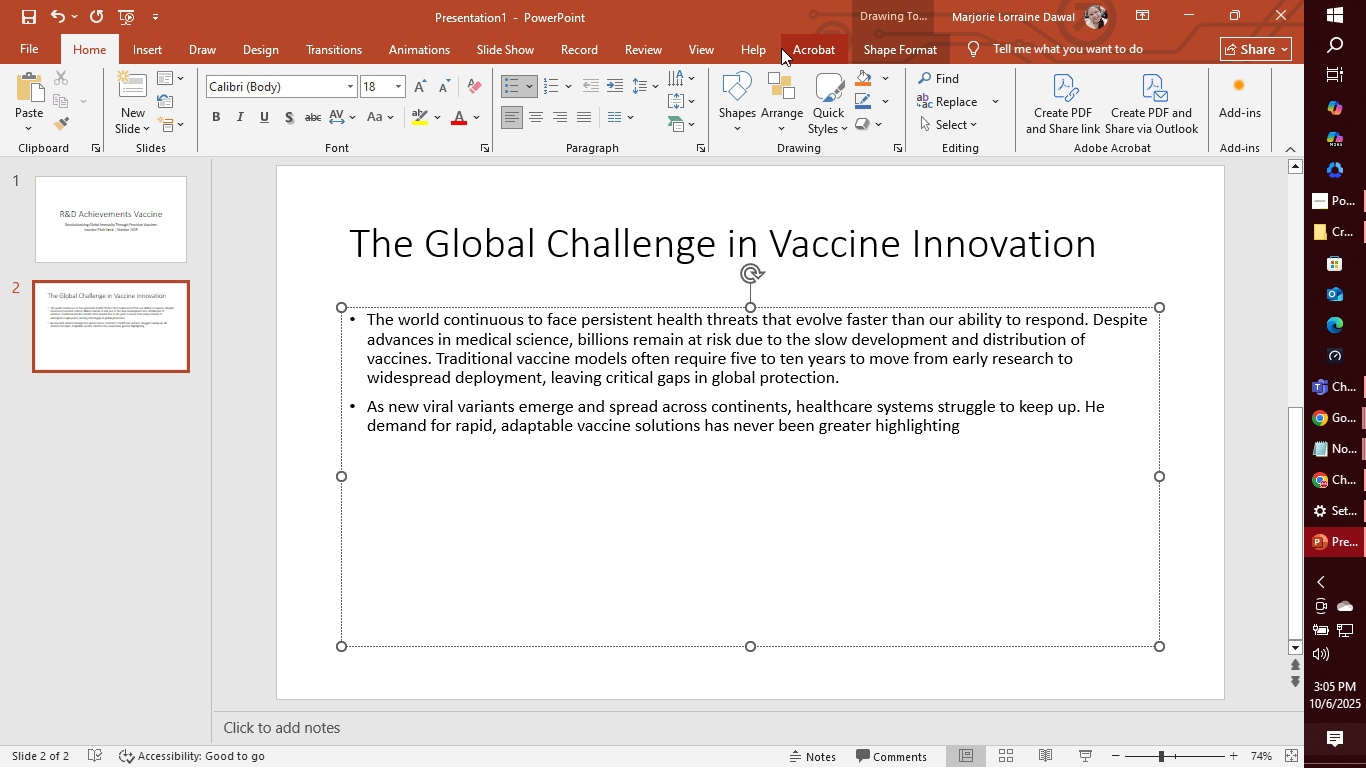 
key(ArrowLeft)
 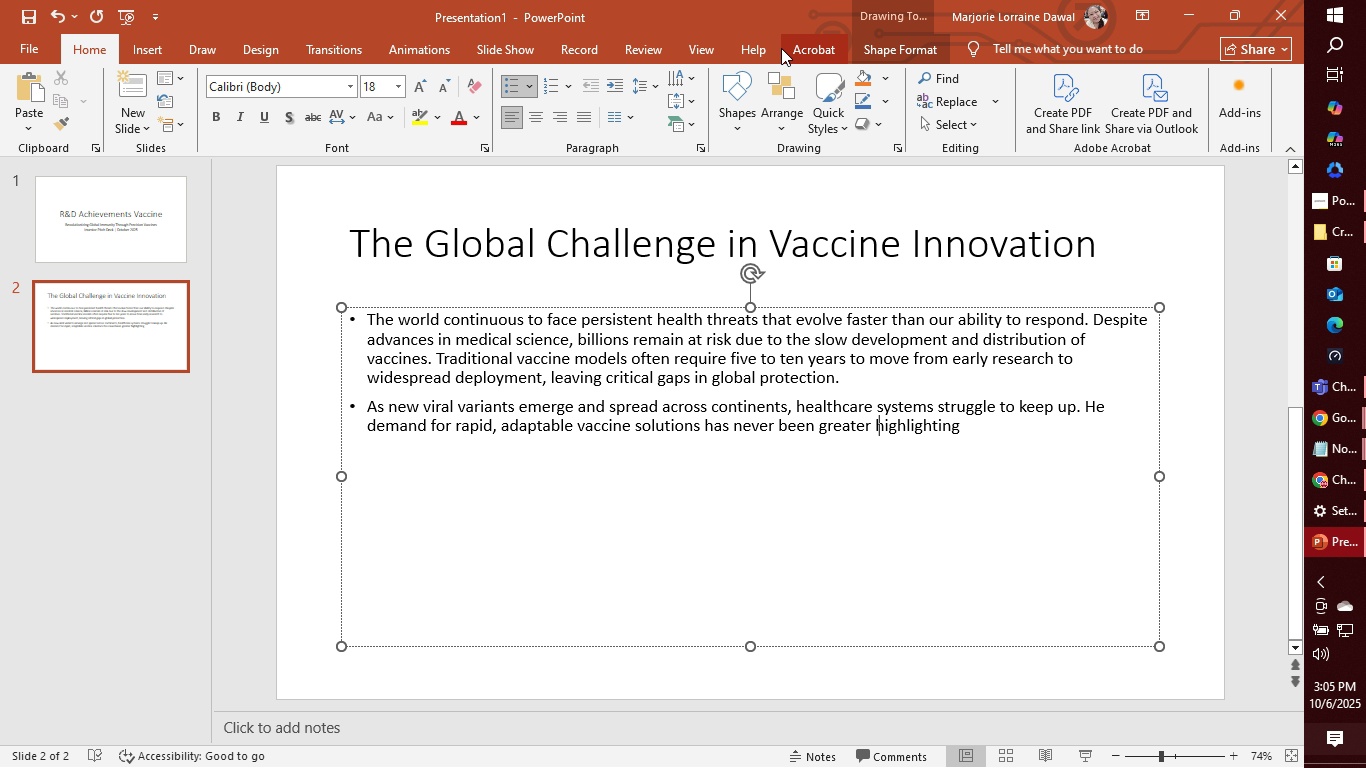 
key(ArrowLeft)
 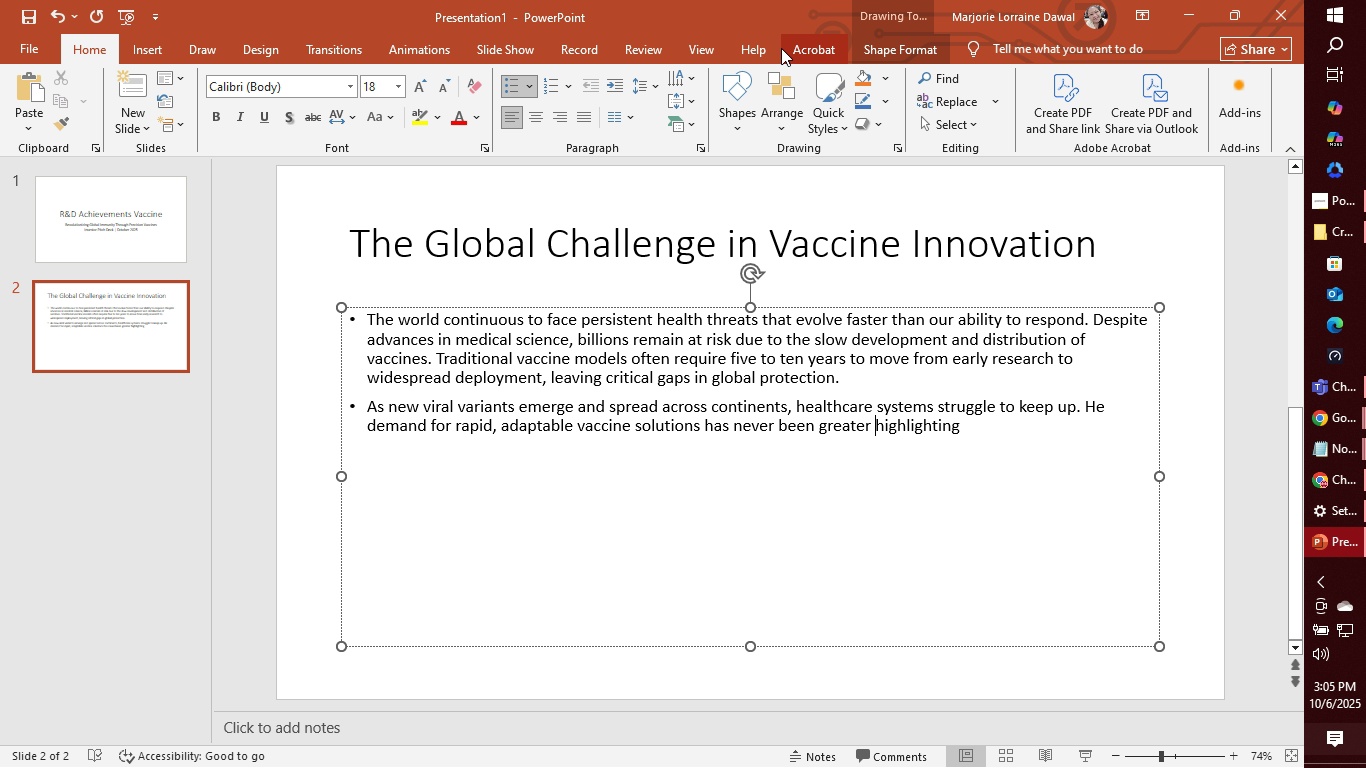 
key(ArrowLeft)
 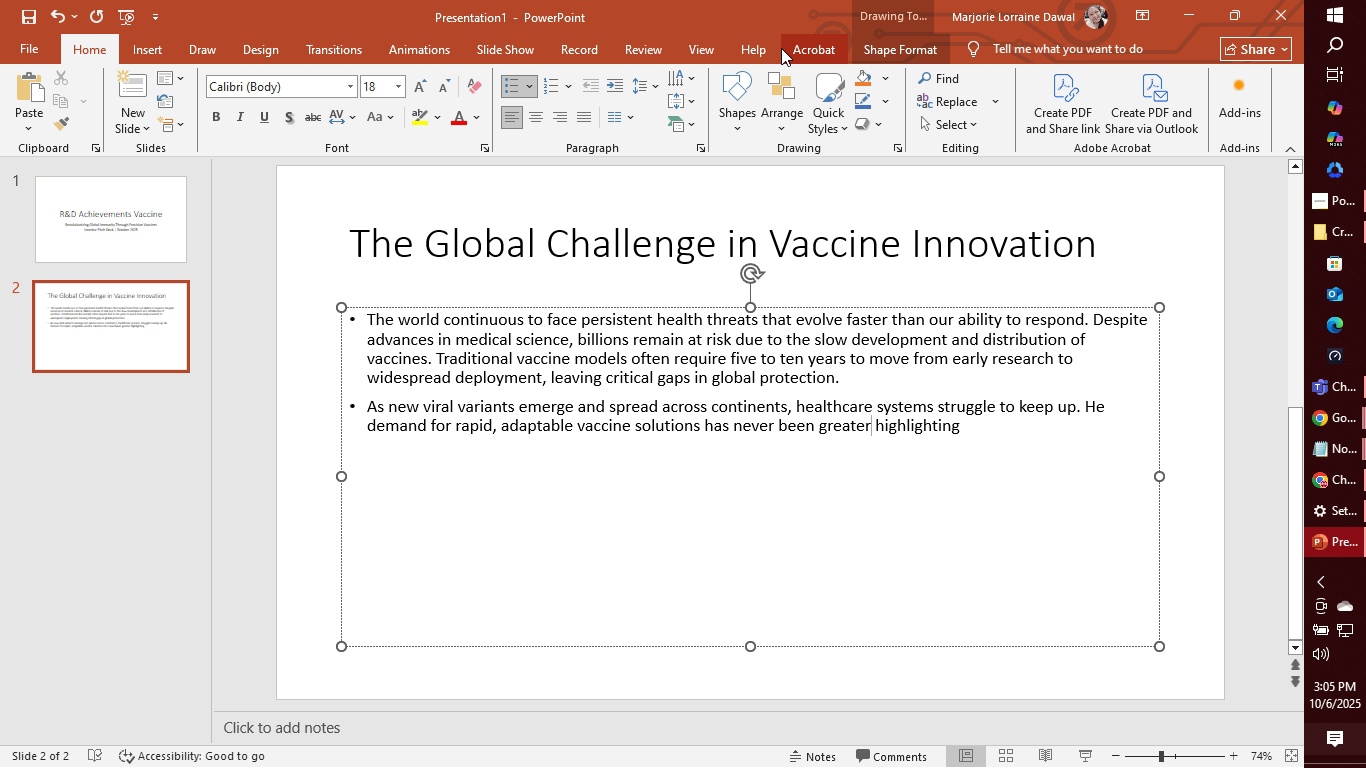 
key(Comma)
 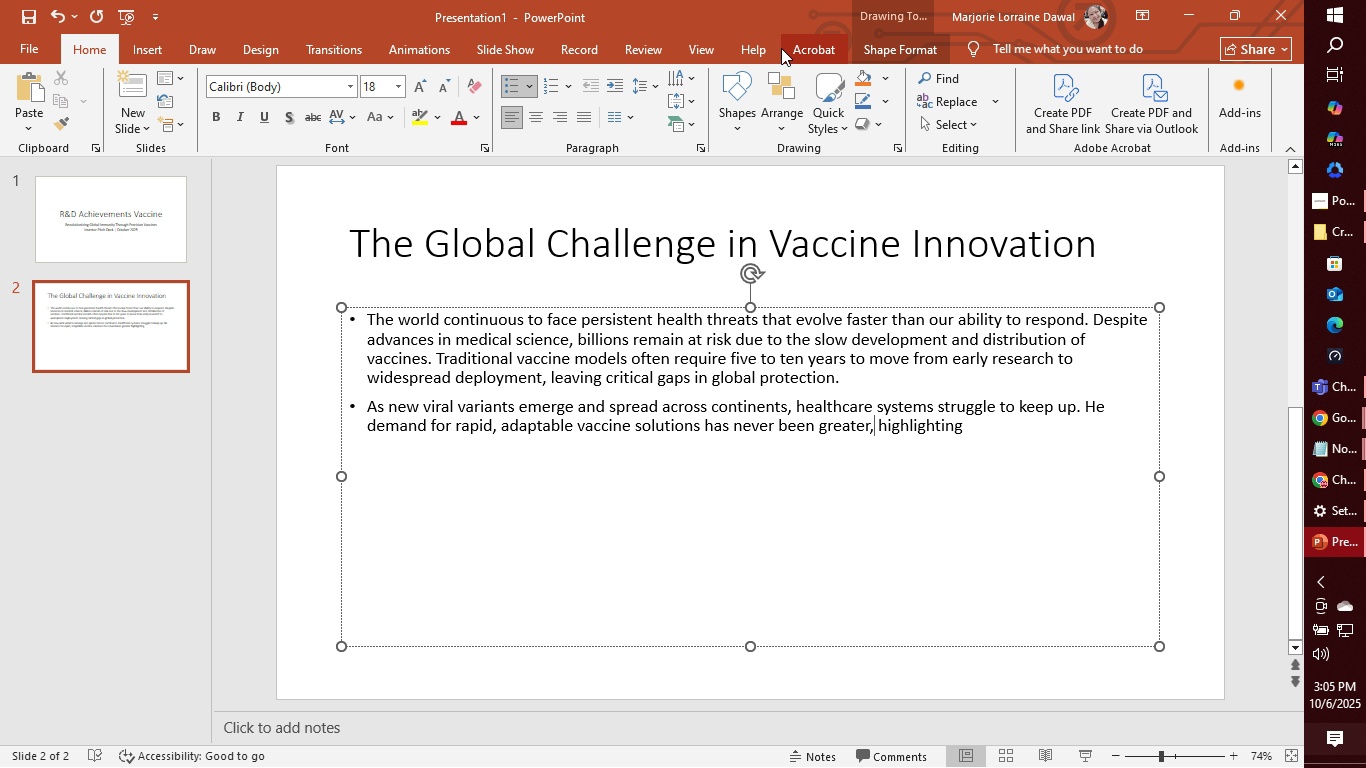 
hold_key(key=ArrowRight, duration=0.97)
 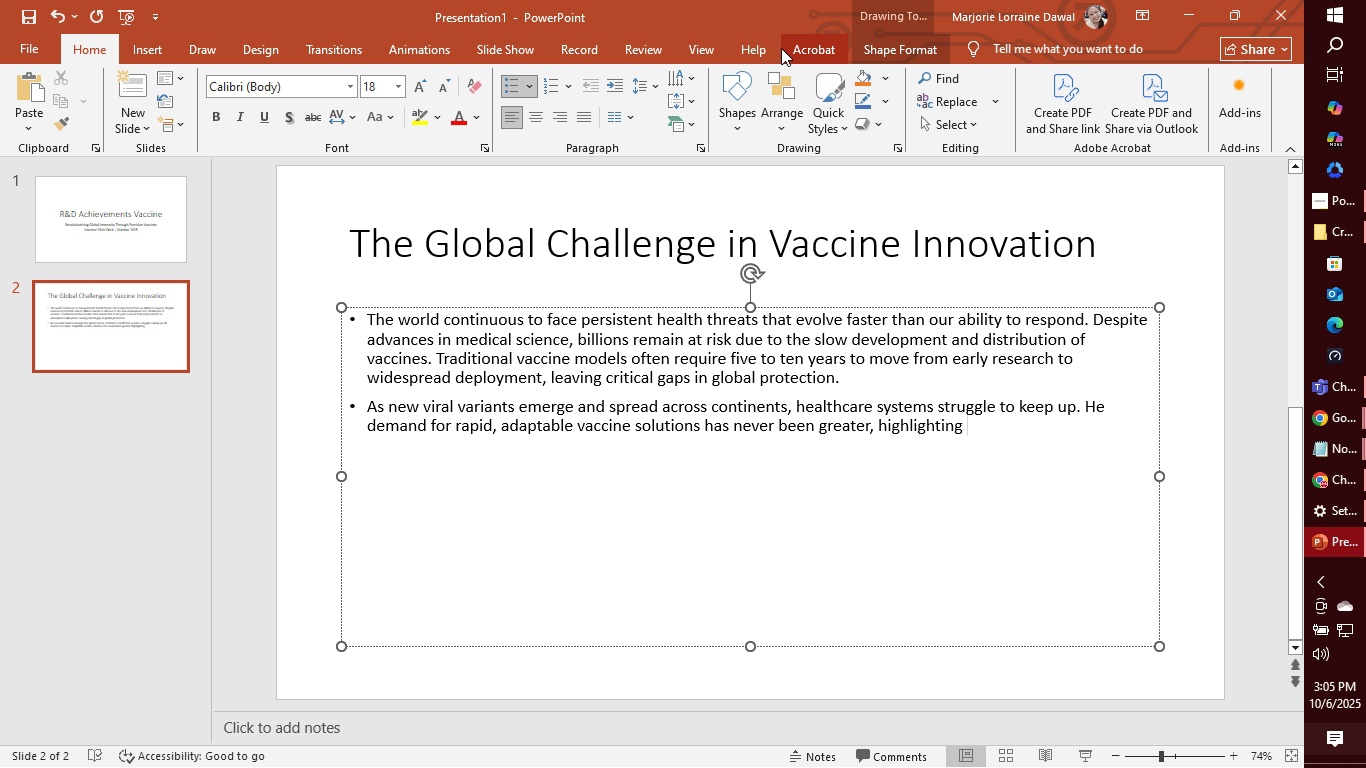 
type(the urgent need for )
 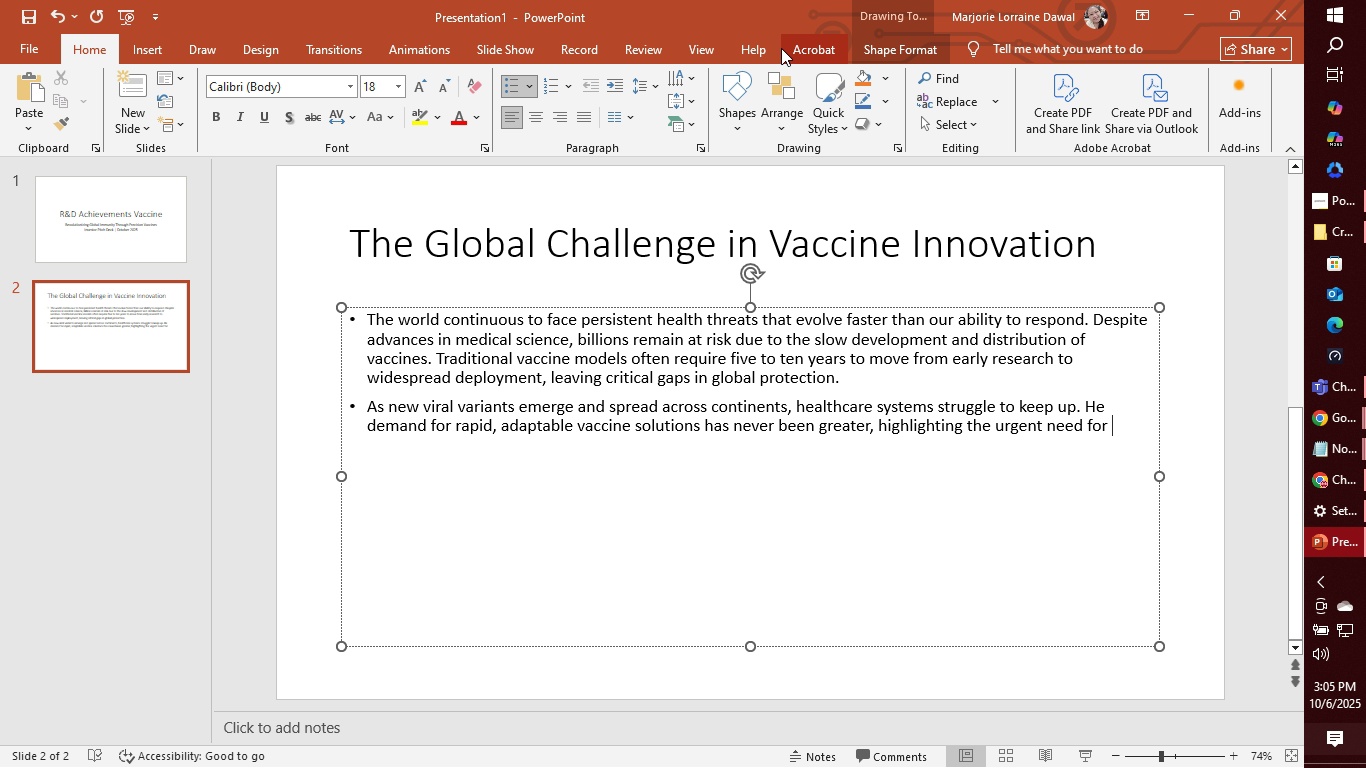 
type(a revolutionary approach.)
 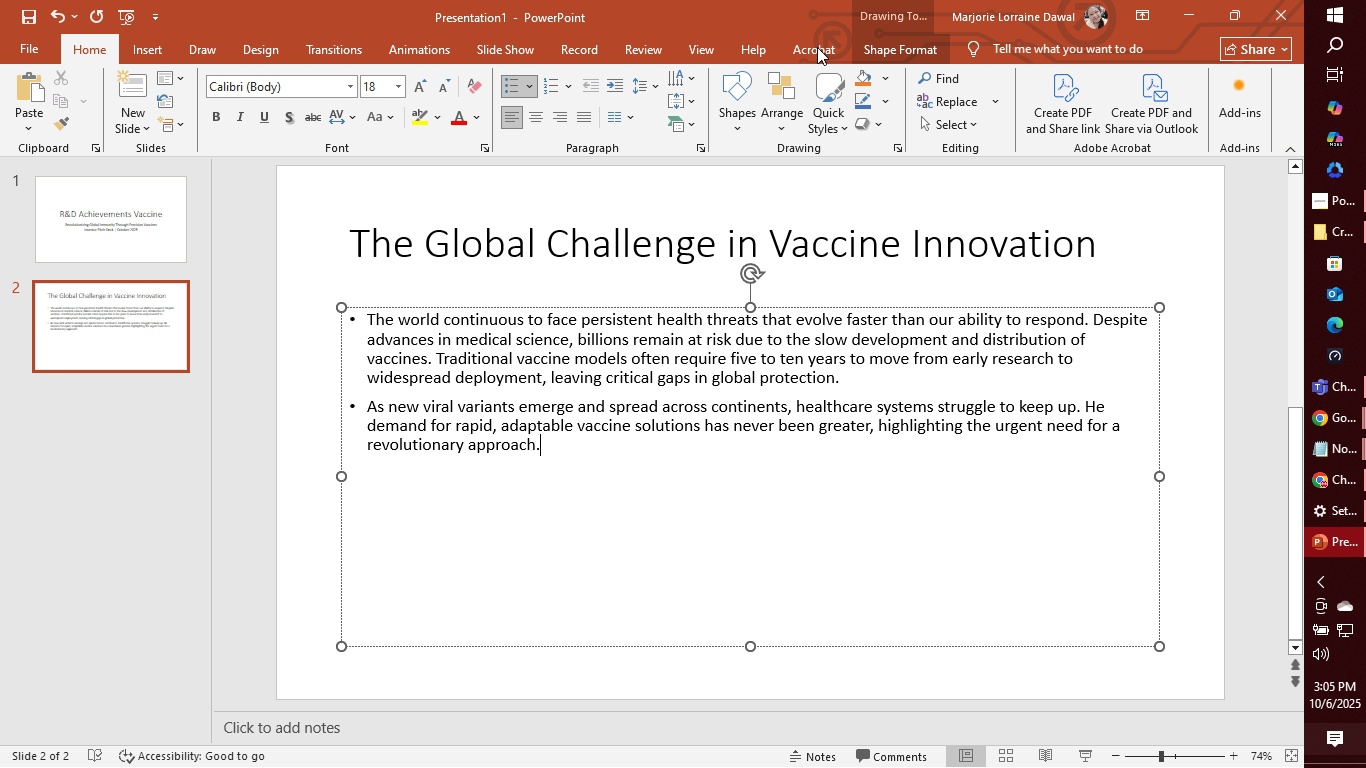 
mouse_move([148, 134])
 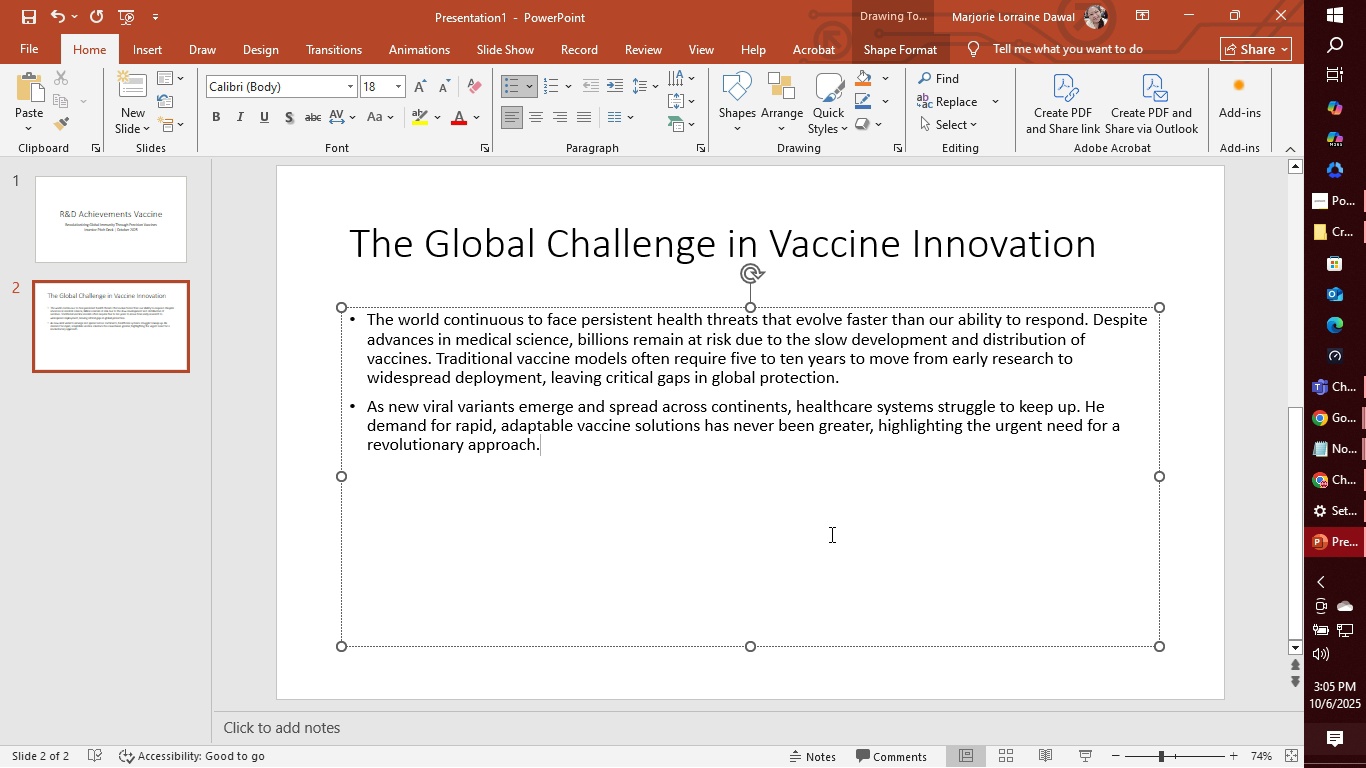 
key(Control+M)
 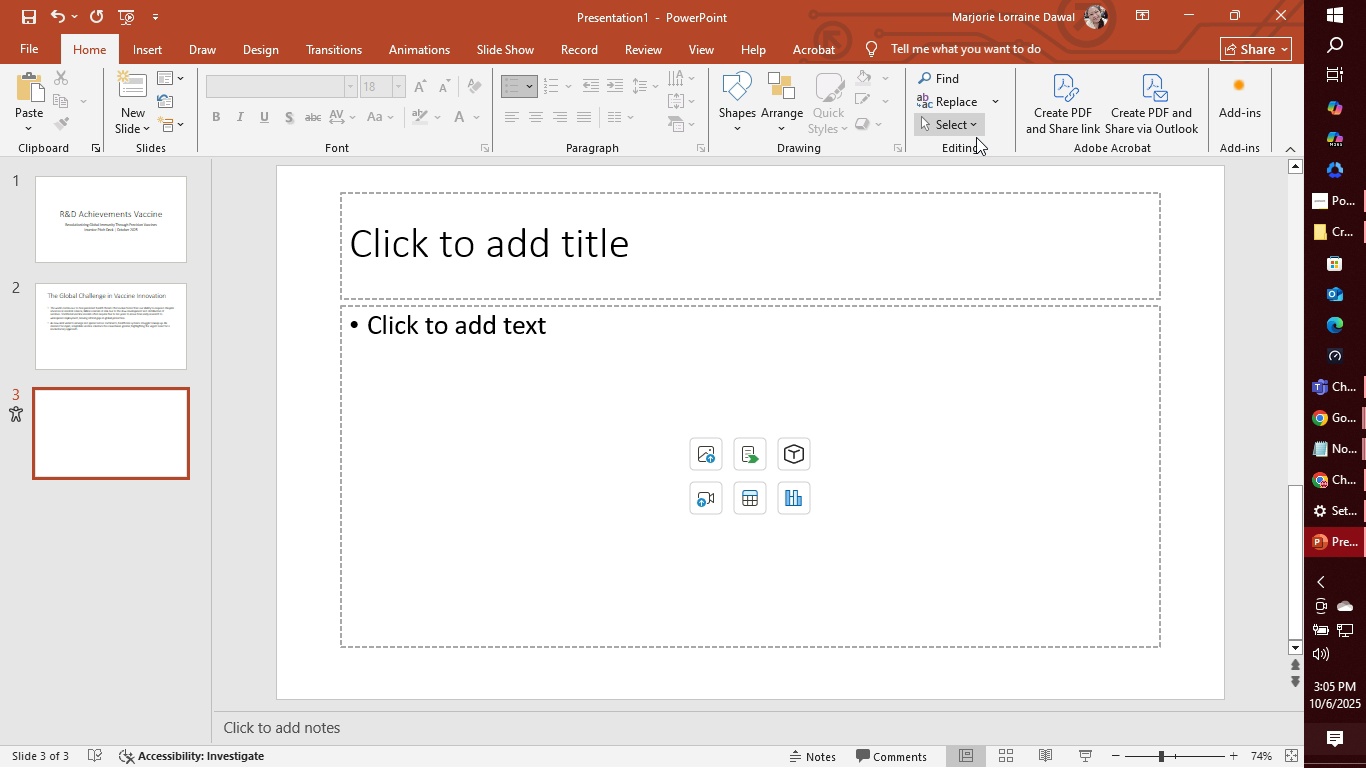 
left_click([789, 248])
 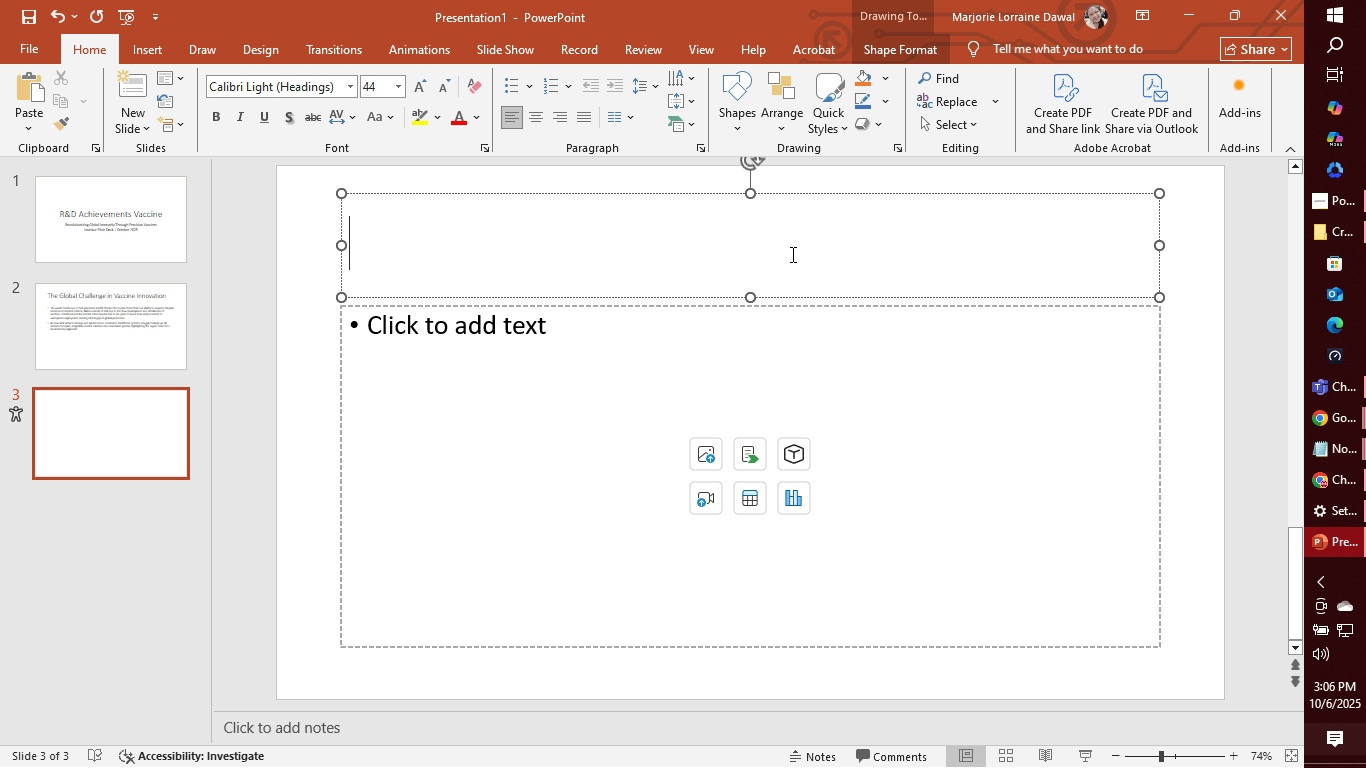 
wait(9.77)
 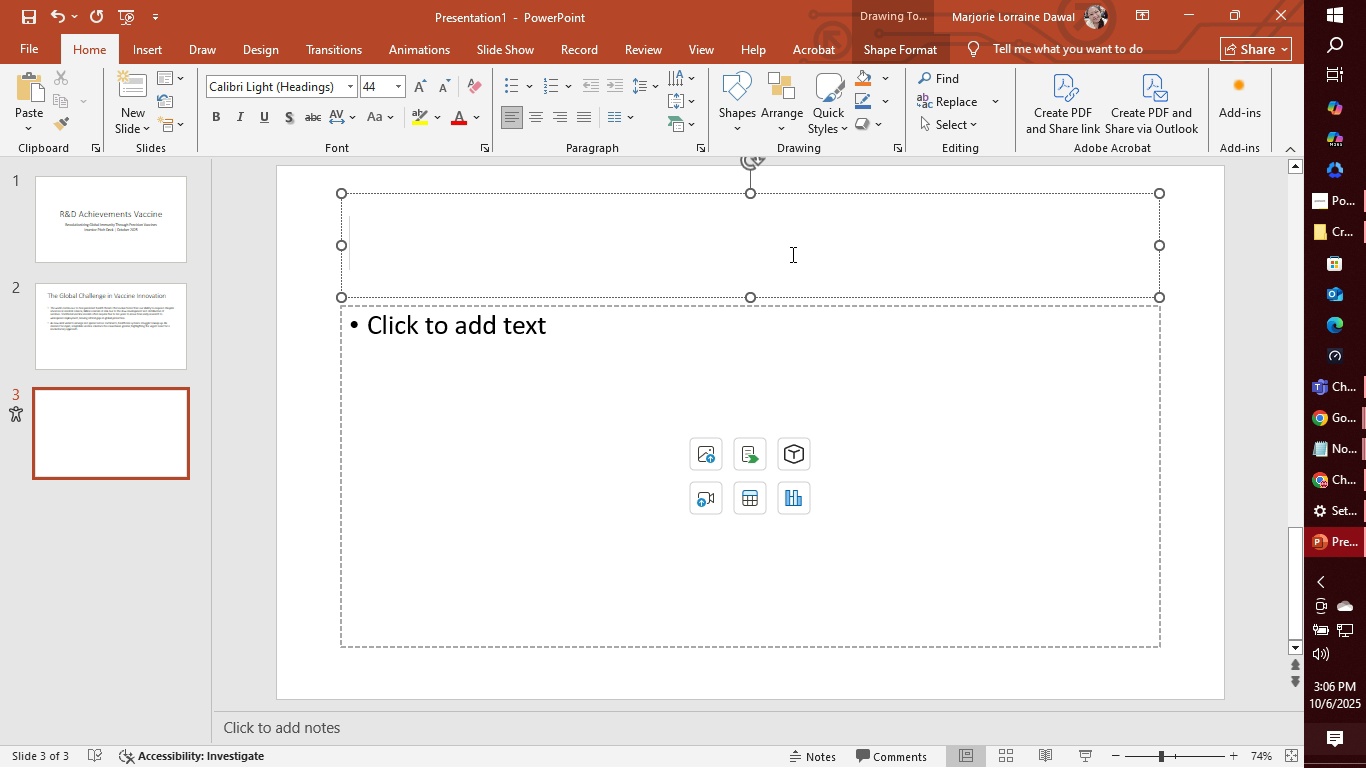 
type(Our Breakthrough - Rapid Vaccine)
 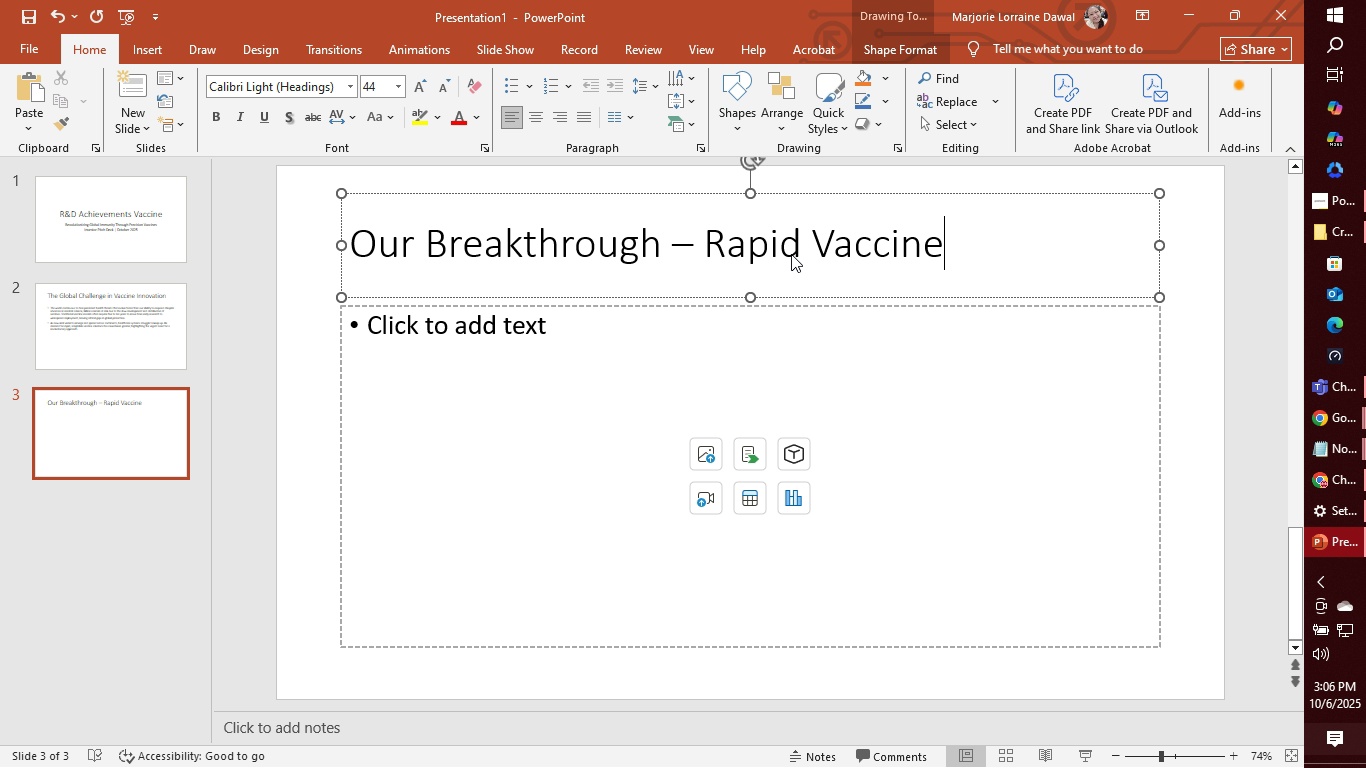 
hold_key(key=Backspace, duration=0.99)
 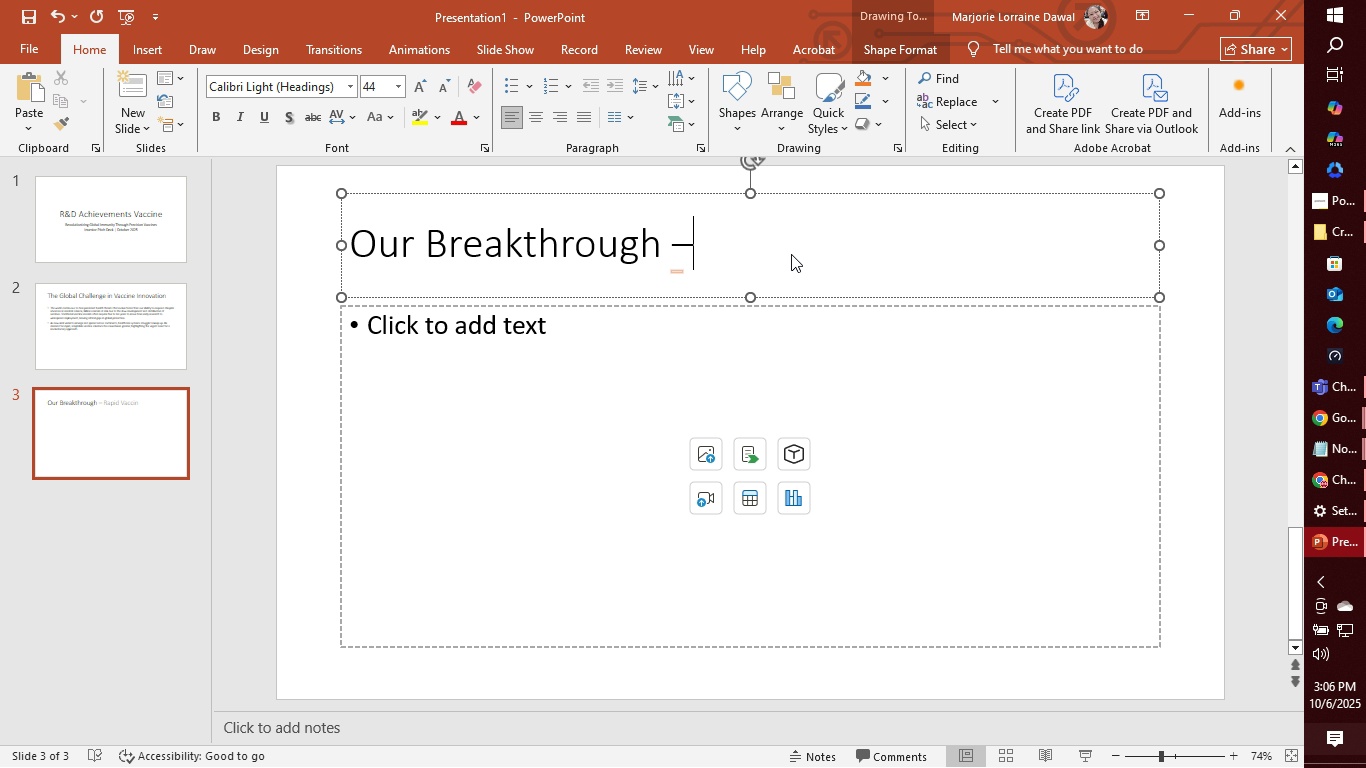 
key(Backspace)
key(Backspace)
type(: rad)
key(Backspace)
type(piud)
key(Backspace)
key(Backspace)
key(Backspace)
key(Backspace)
key(Backspace)
key(Backspace)
type(PID)
key(Backspace)
key(Backspace)
key(Backspace)
type(RaPID )
key(Backspace)
key(Backspace)
key(Backspace)
key(Backspace)
type(pid - Responce)
key(Backspace)
key(Backspace)
type(se )
 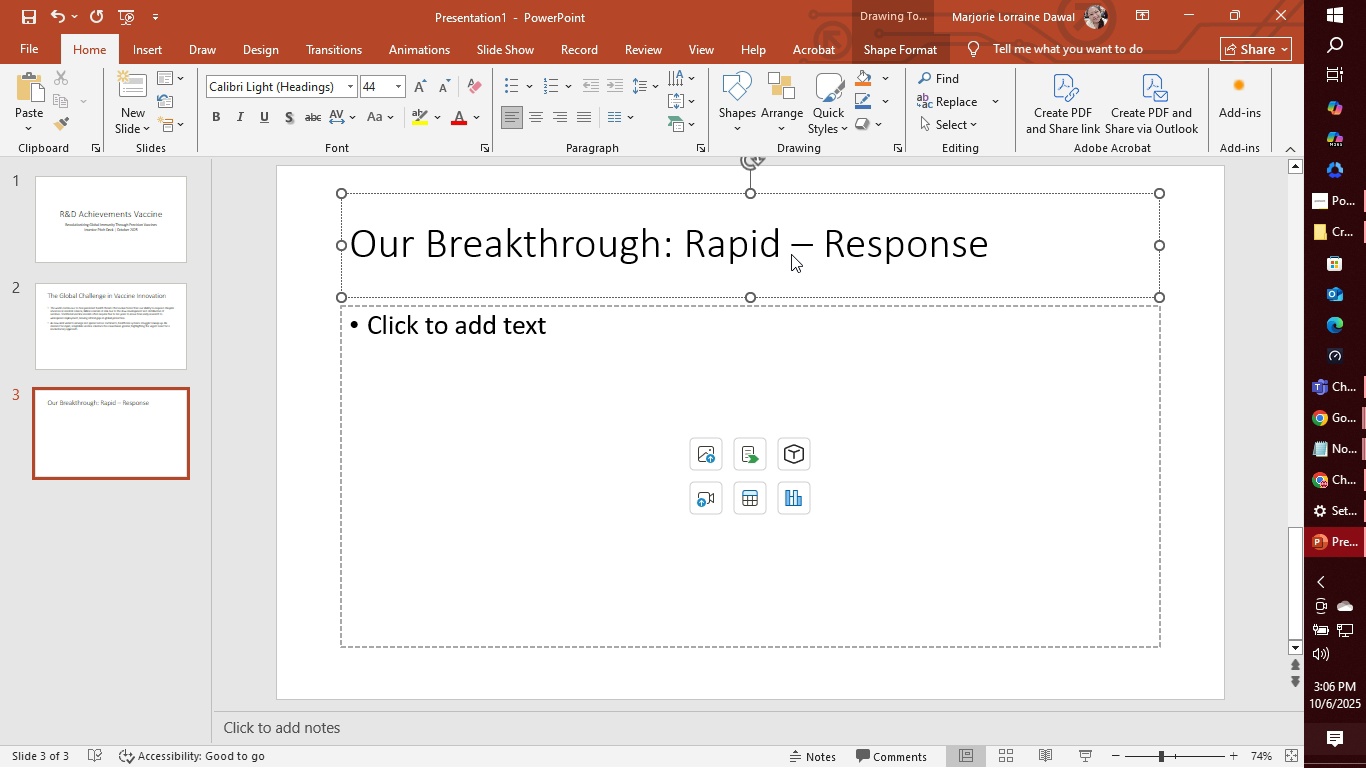 
wait(5.43)
 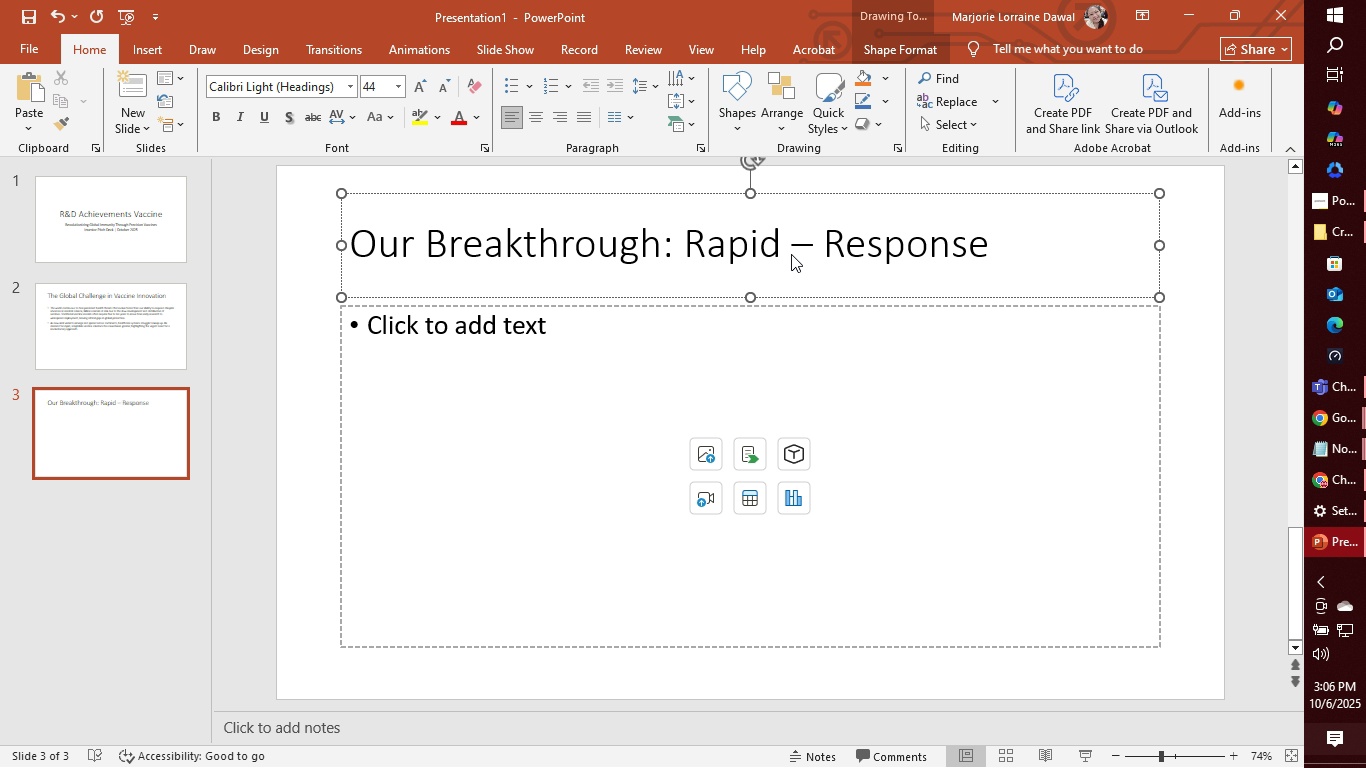 
type(Vaccine Platform)
 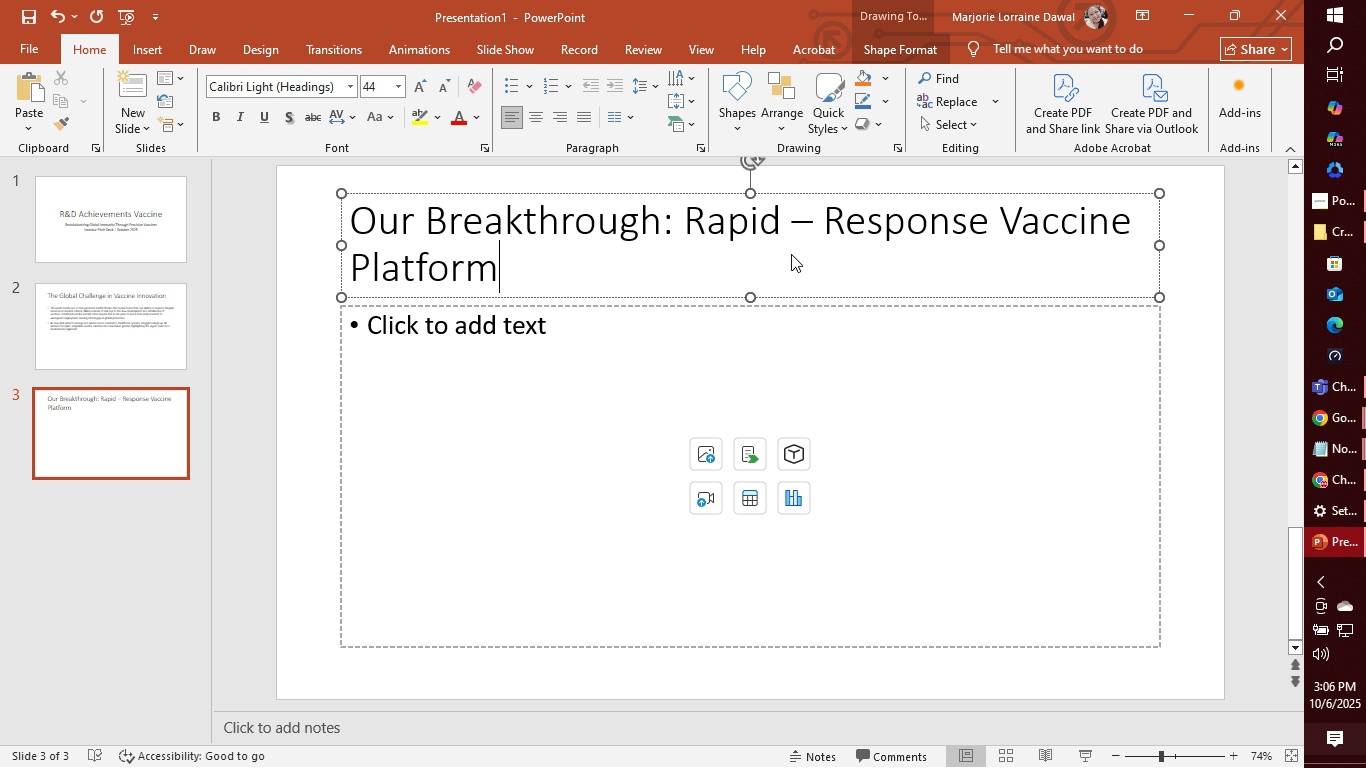 
left_click([631, 340])
 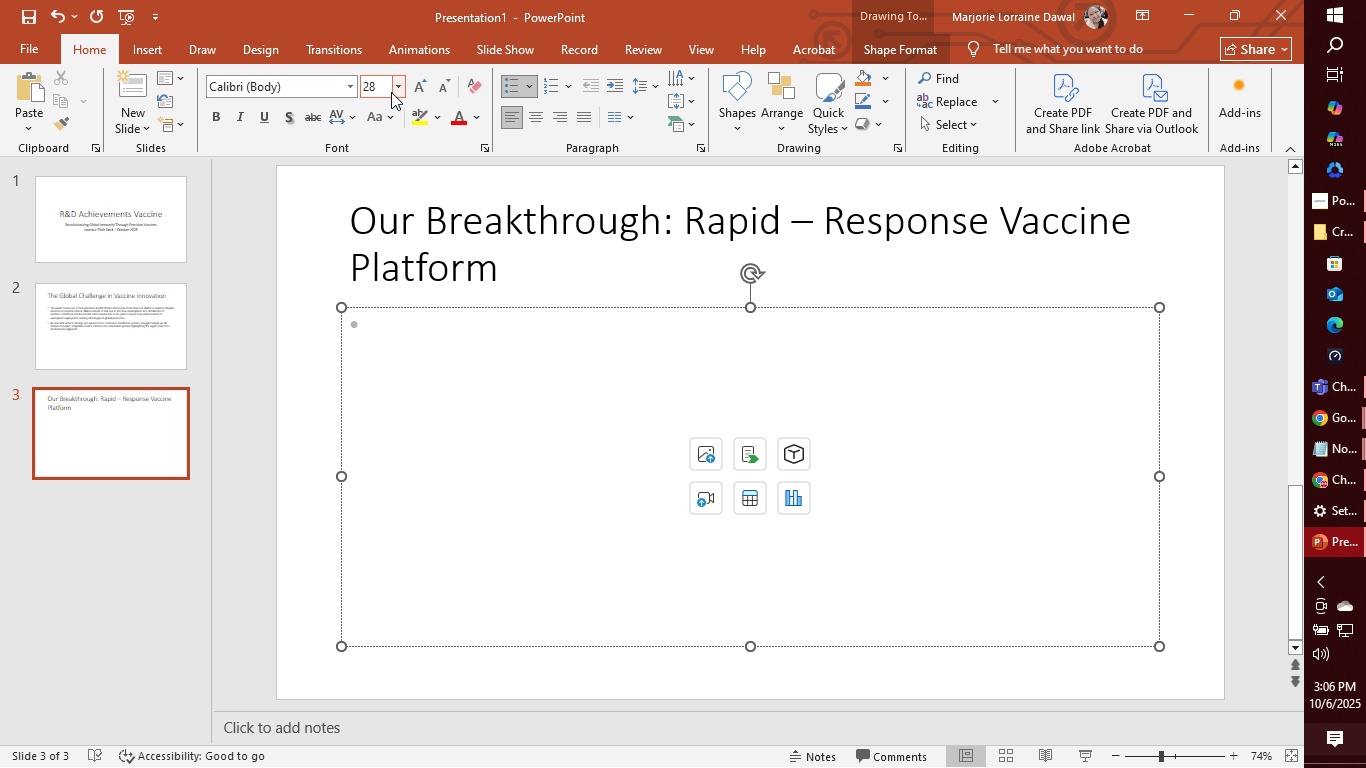 
left_click([394, 90])
 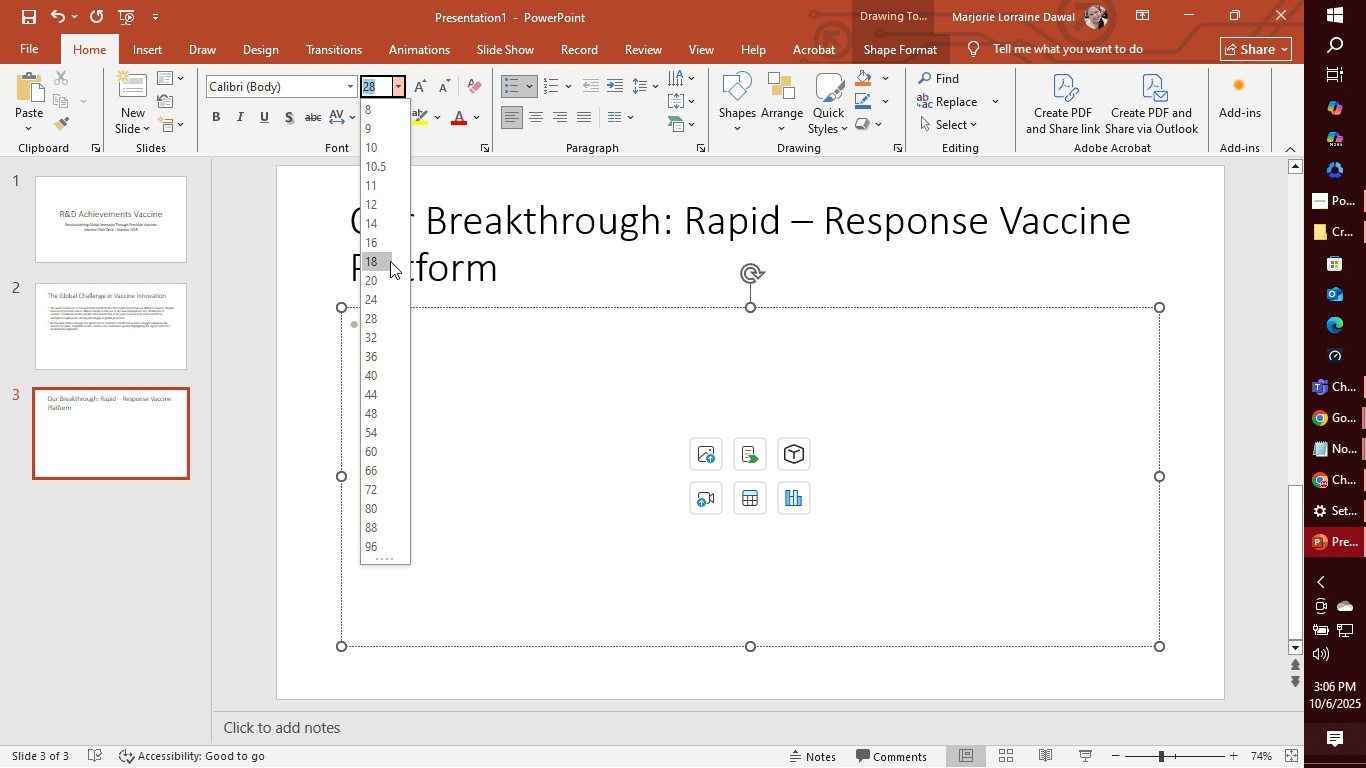 
left_click([390, 261])
 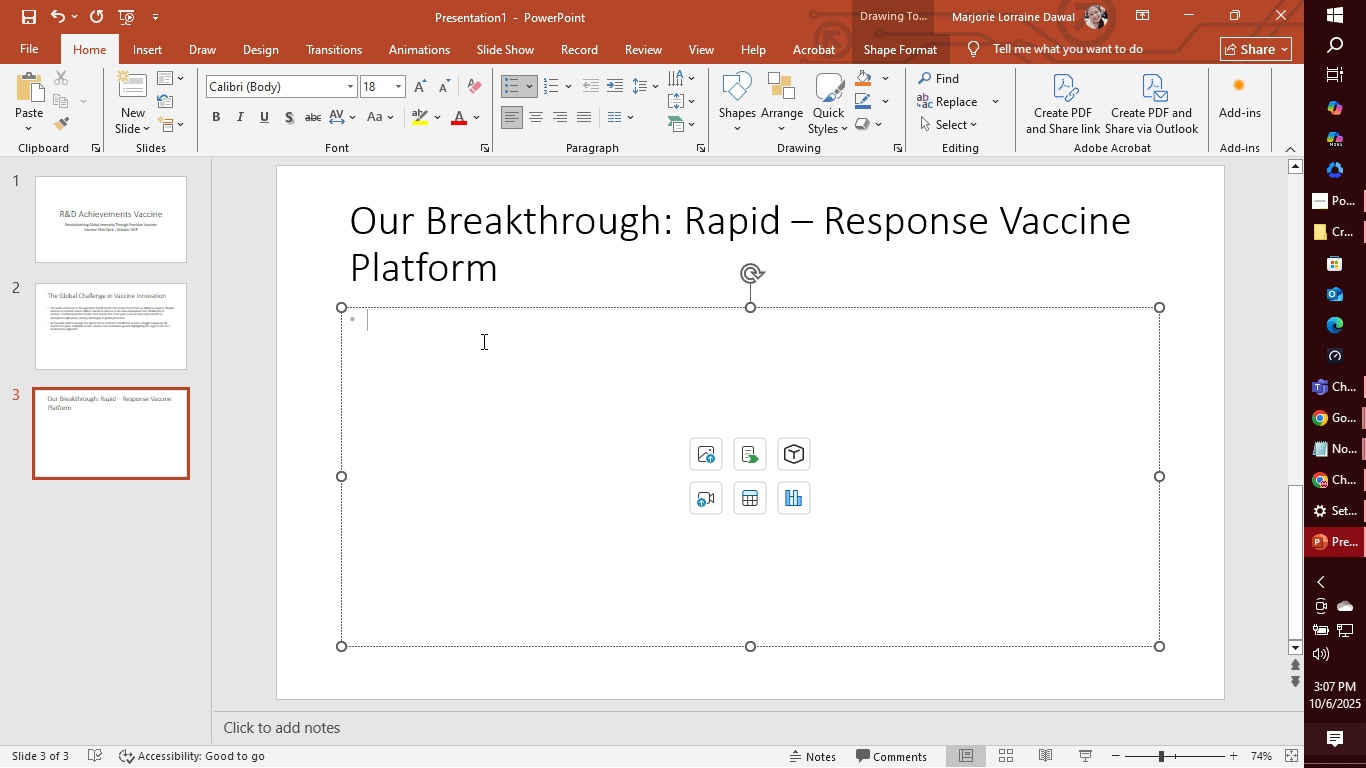 
wait(8.51)
 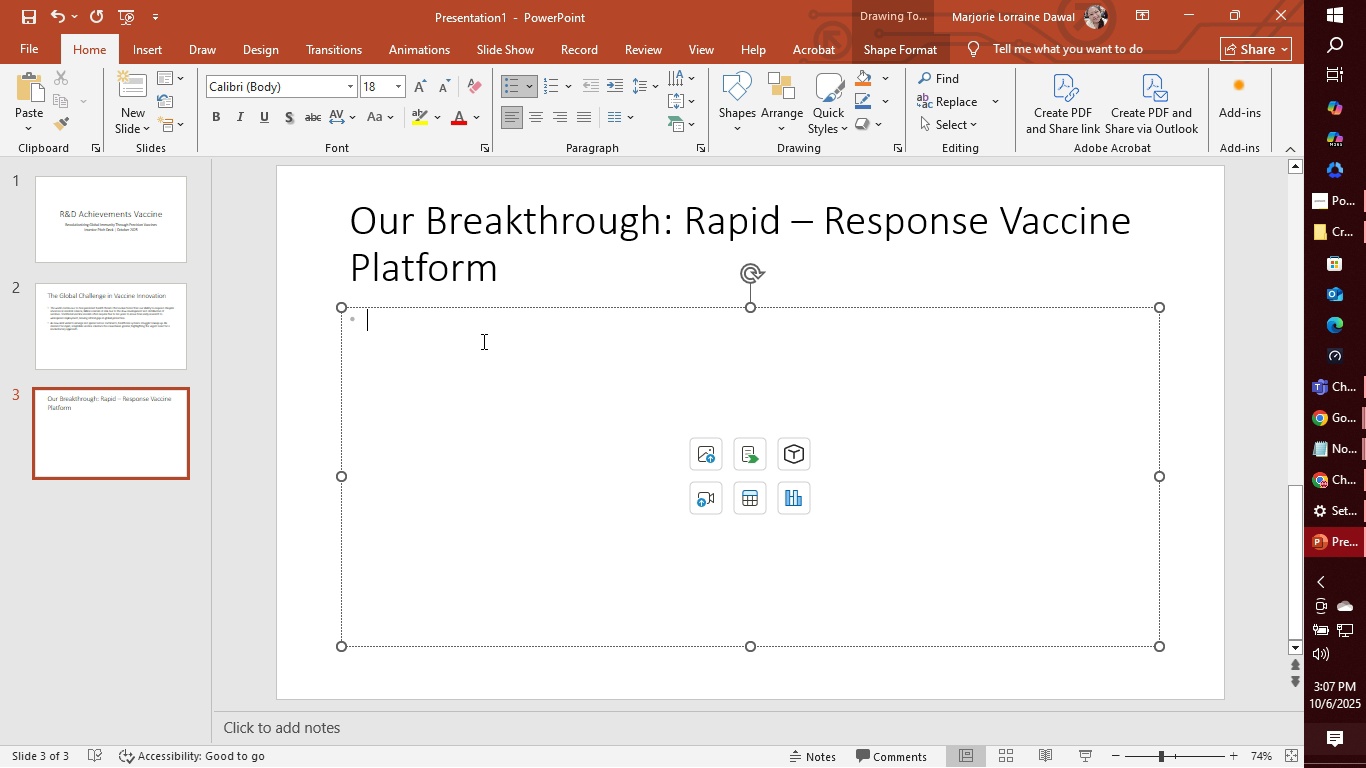 
type(Our Start)
key(Backspace)
key(Backspace)
key(Backspace)
key(Backspace)
key(Backspace)
type(startup has developed a pioneering RNA-based vaccine platform that dramativ)
key(Backspace)
type(cally)
 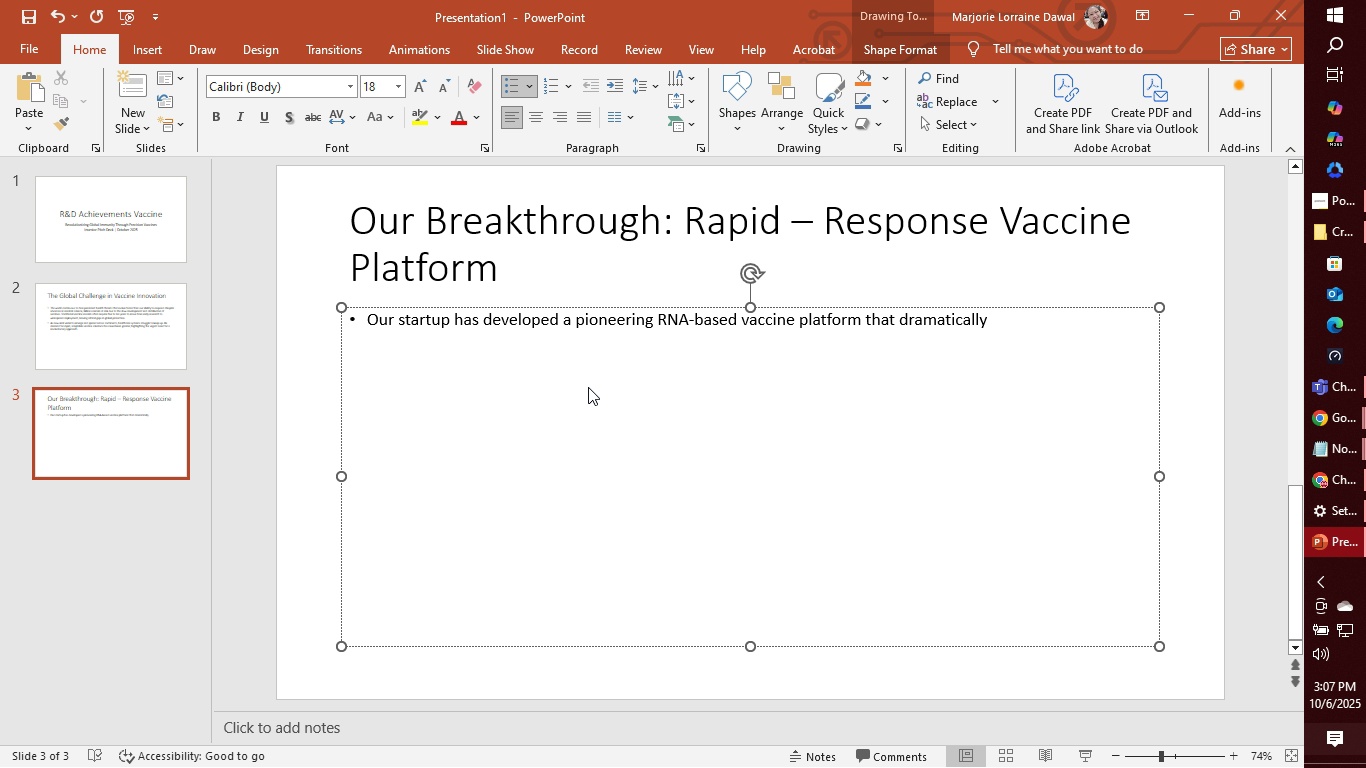 
type( h)
key(Backspace)
type(shot)
key(Backspace)
type(rtens development time. Unlike traditional methods, our system allows us ti)
key(Backspace)
type(o explain)
 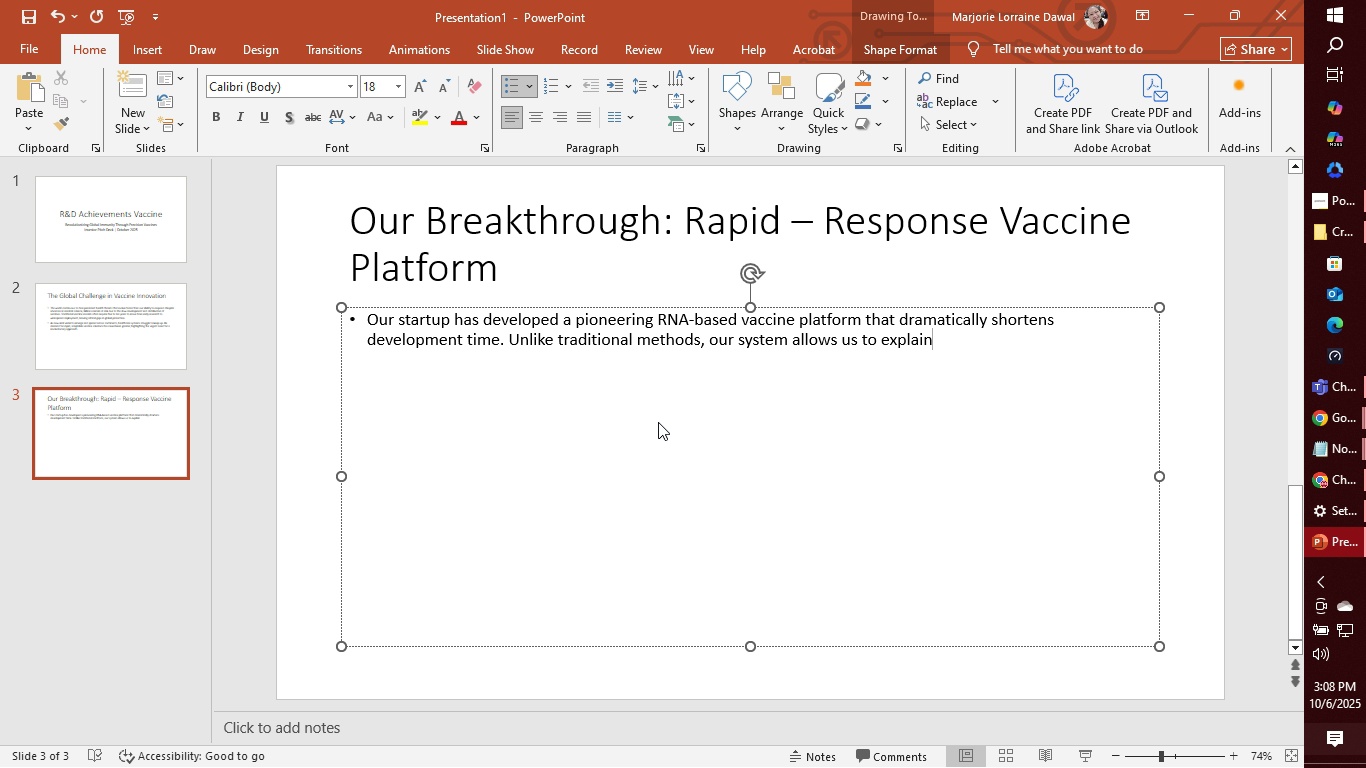 
wait(6.09)
 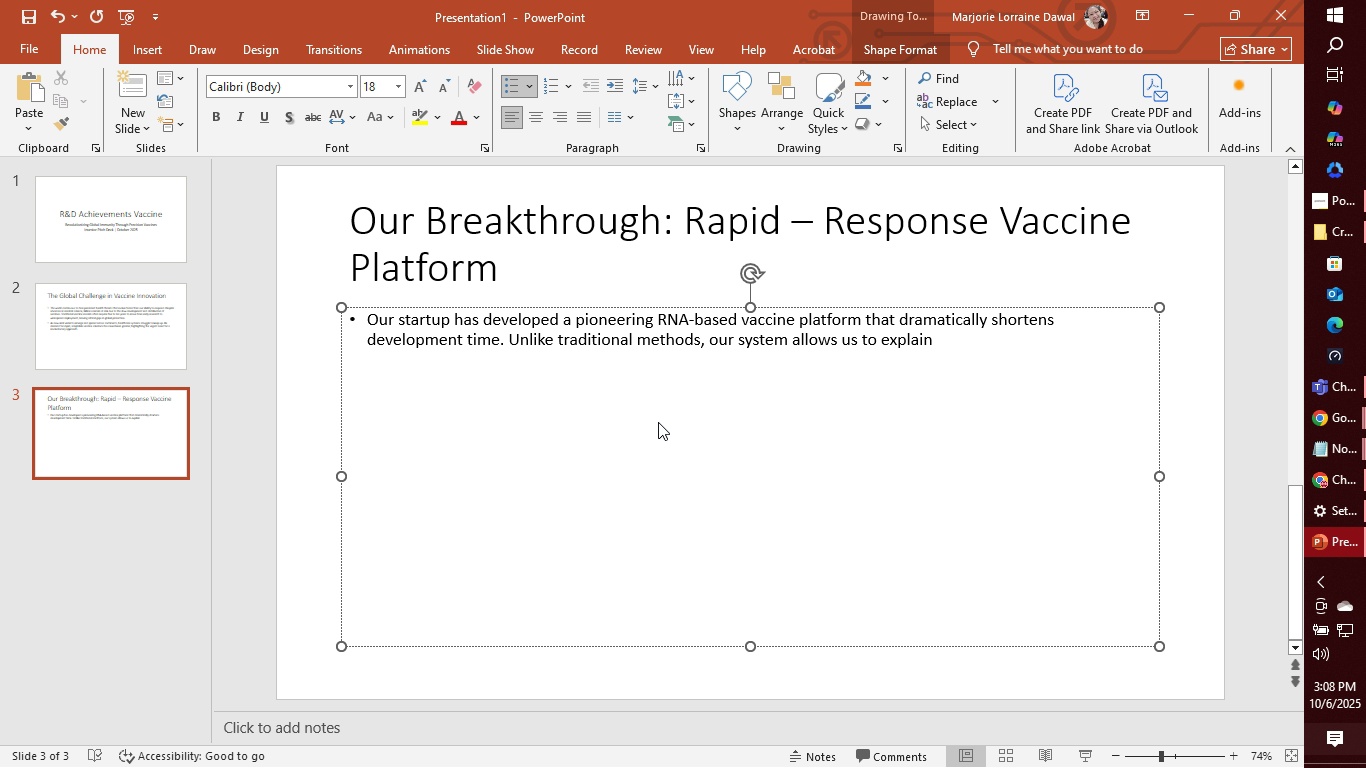 
key(Backspace)
key(Backspace)
key(Backspace)
key(Backspace)
key(Backspace)
key(Backspace)
key(Backspace)
type(design, test, and manufacture ca)
key(Backspace)
key(Backspace)
type(vaccines in under sic)
key(Backspace)
type(x months)
 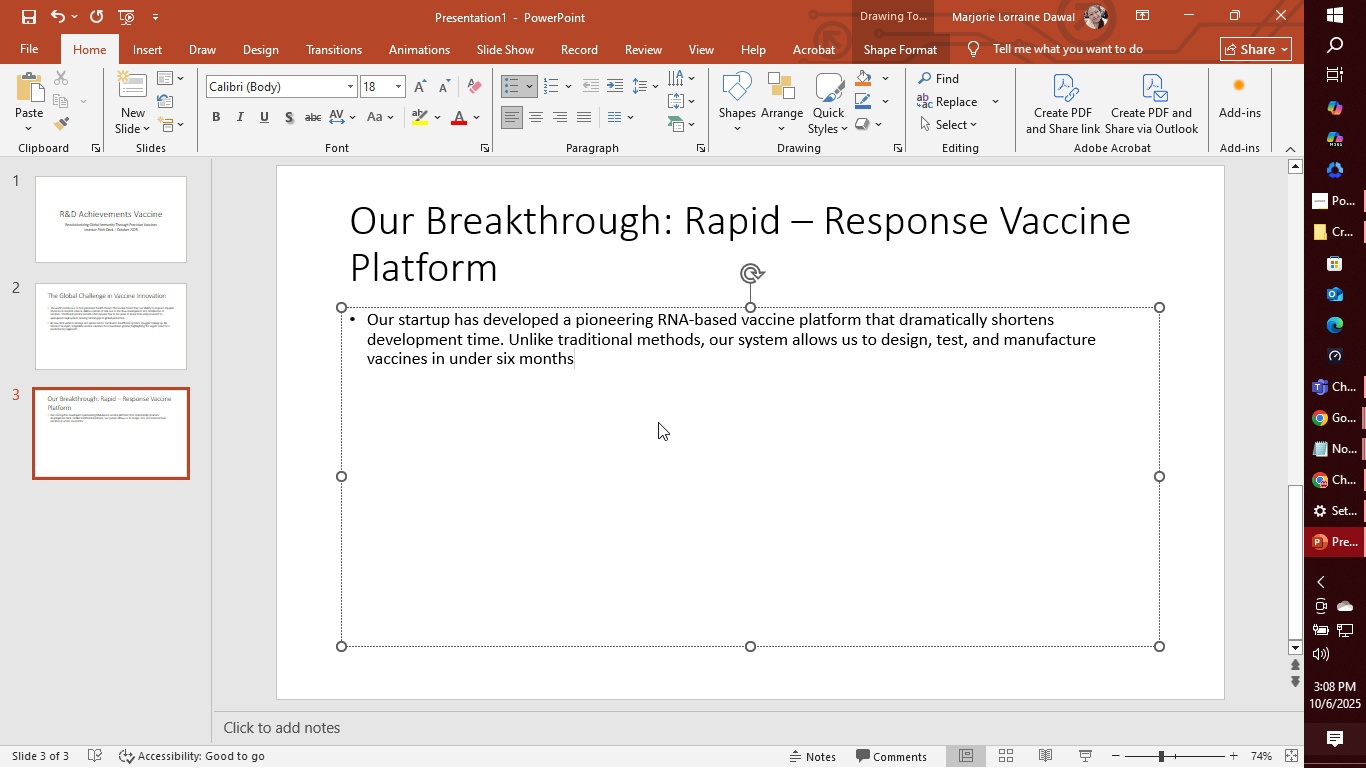 
key(Period)
 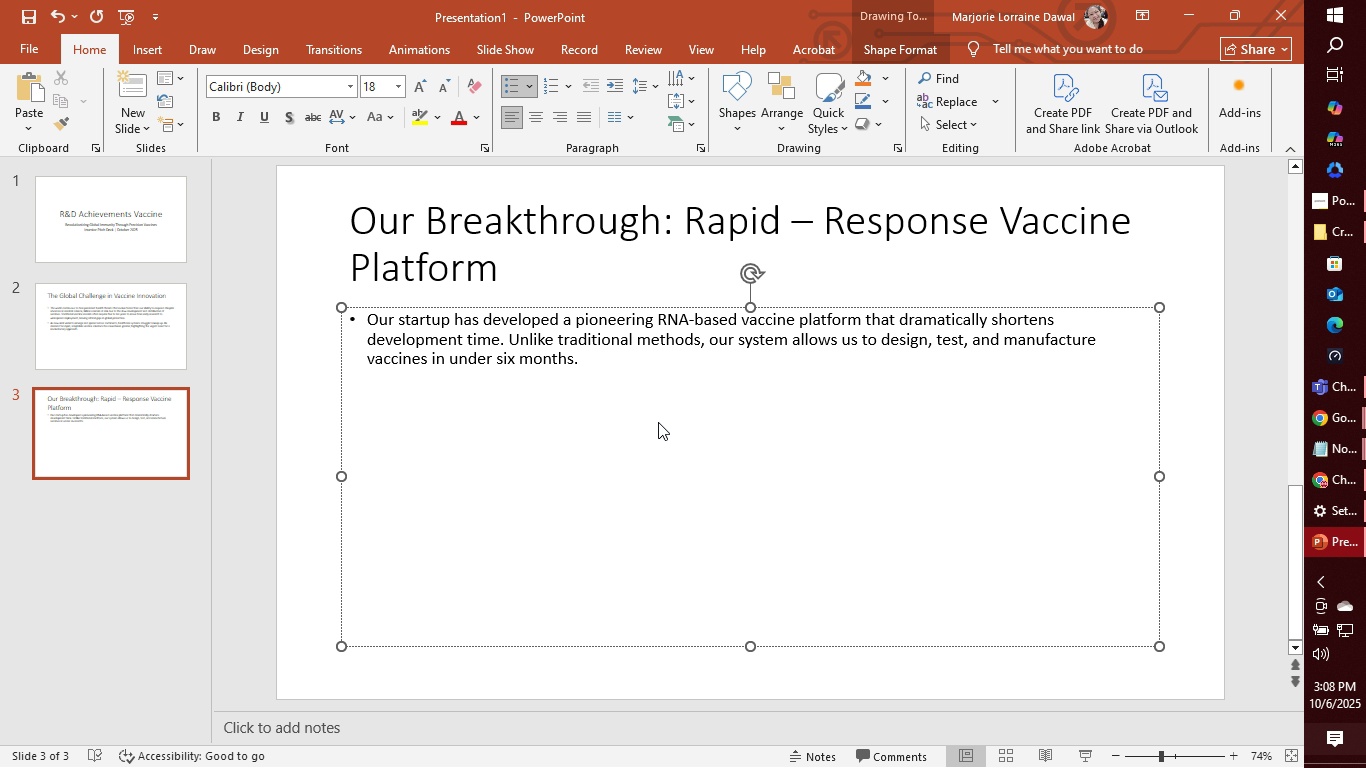 
key(Alt+AltRight)
 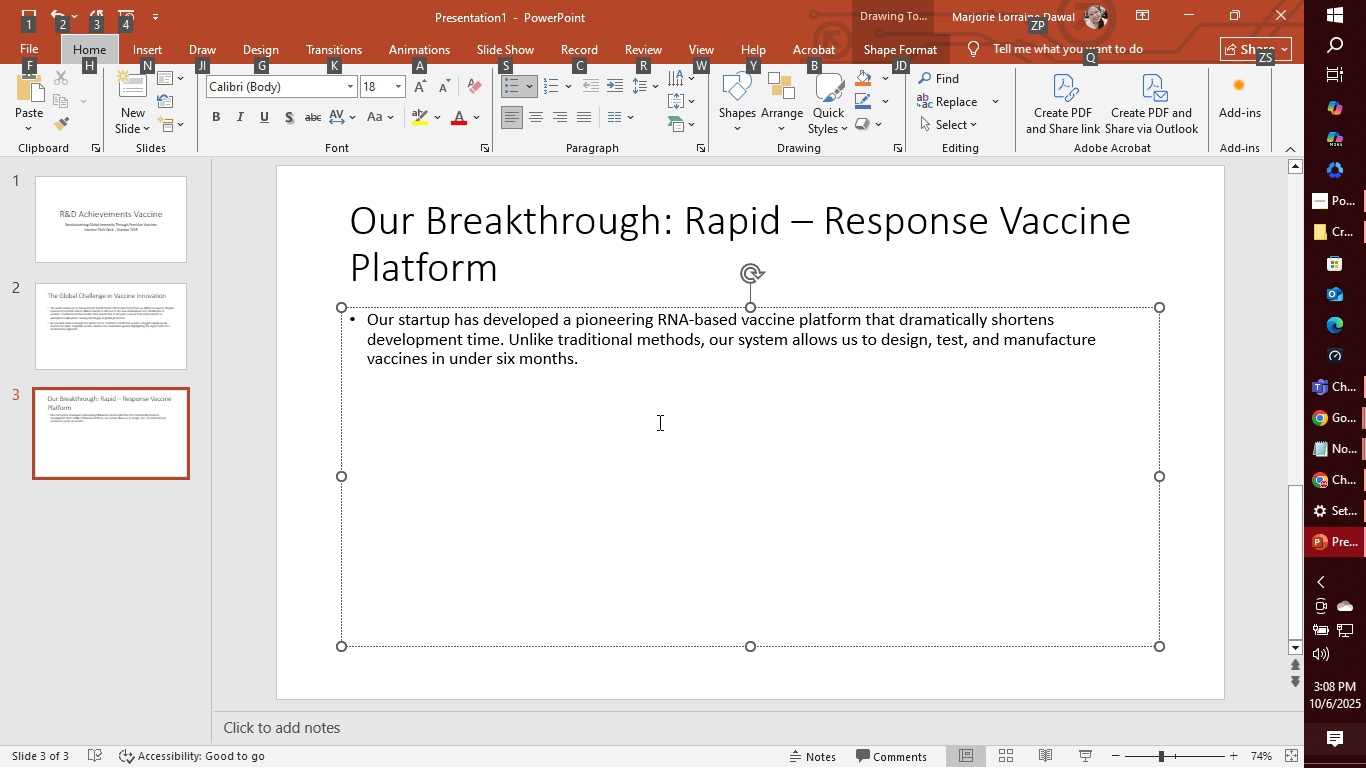 
type( This )
key(Backspace)
key(Backspace)
key(Backspace)
key(Backspace)
key(Backspace)
key(Backspace)
type(. This fek)
key(Backspace)
key(Backspace)
type(lexibiliy )
 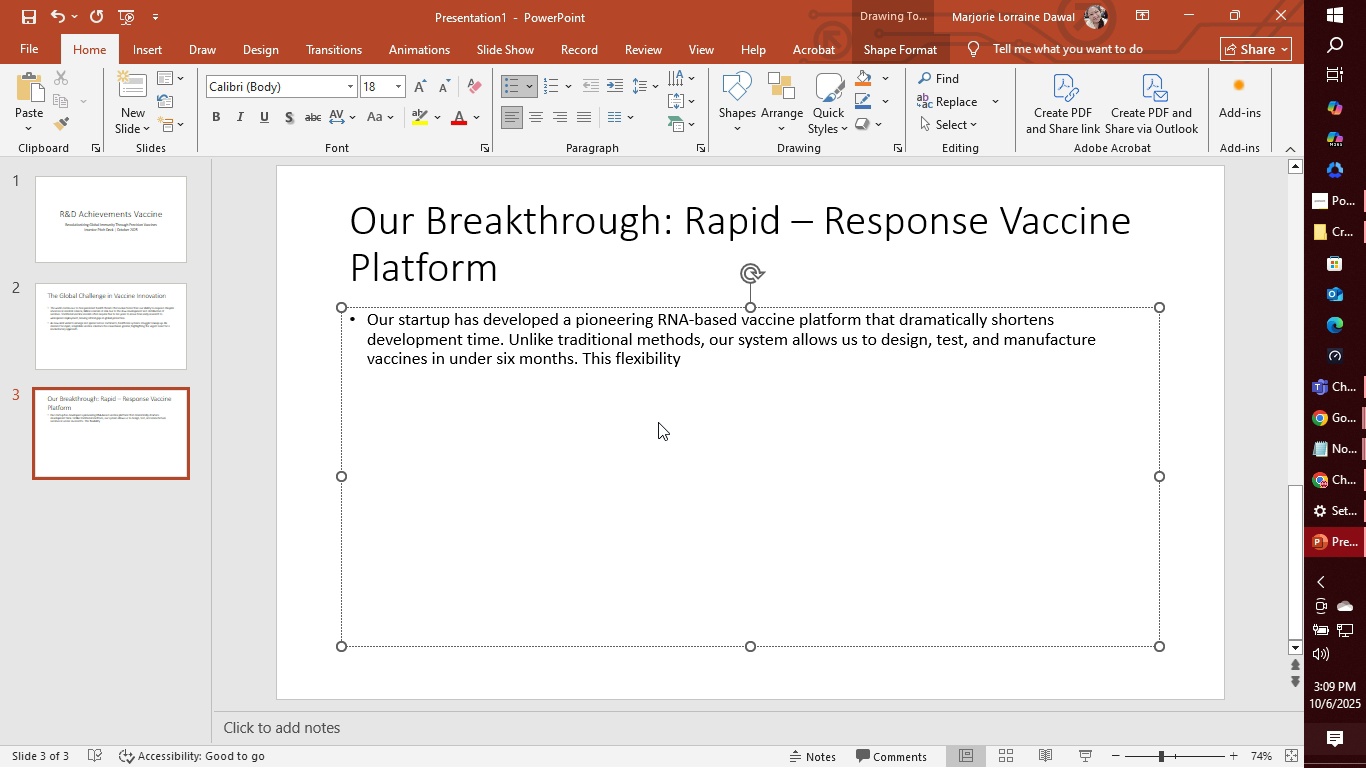 
type(makes it possible to respond )
 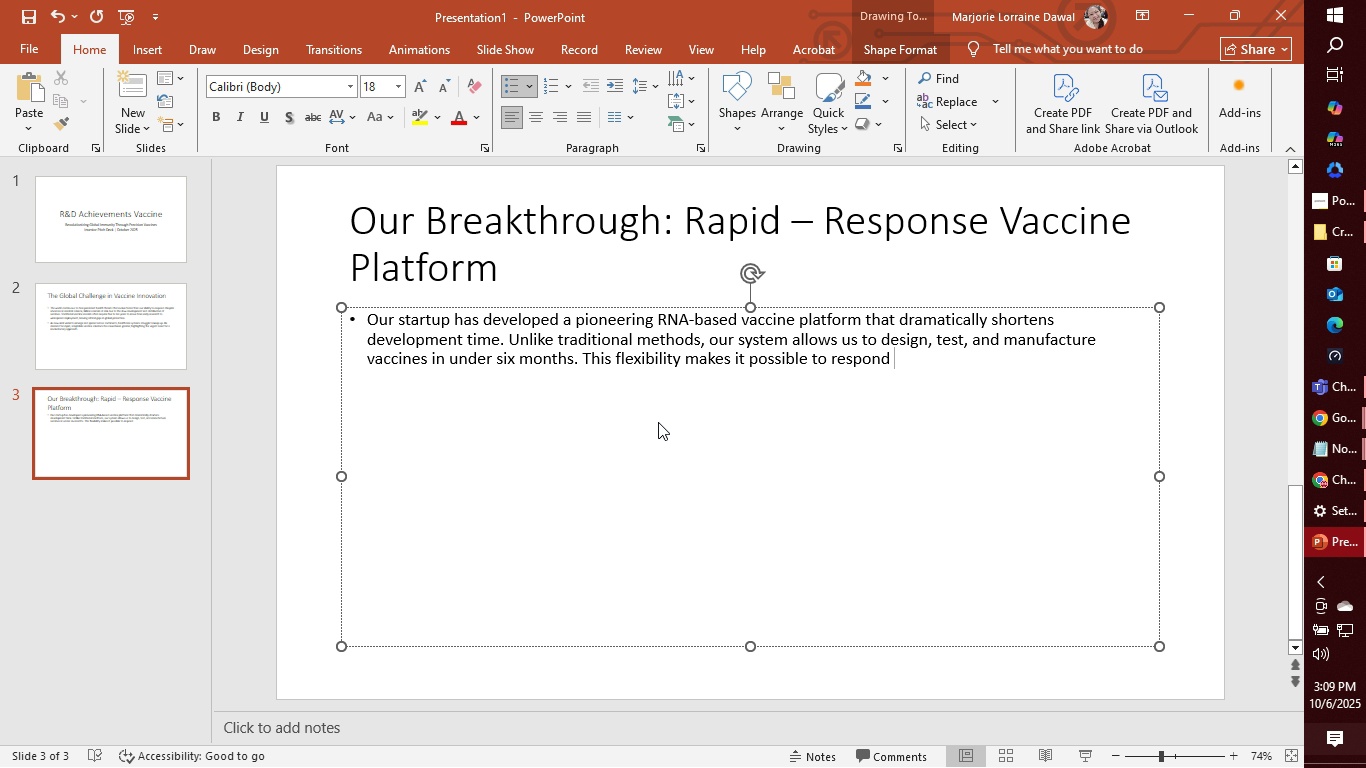 
type(quickly to emerging.)
key(Backspace)
type( pathogens)
 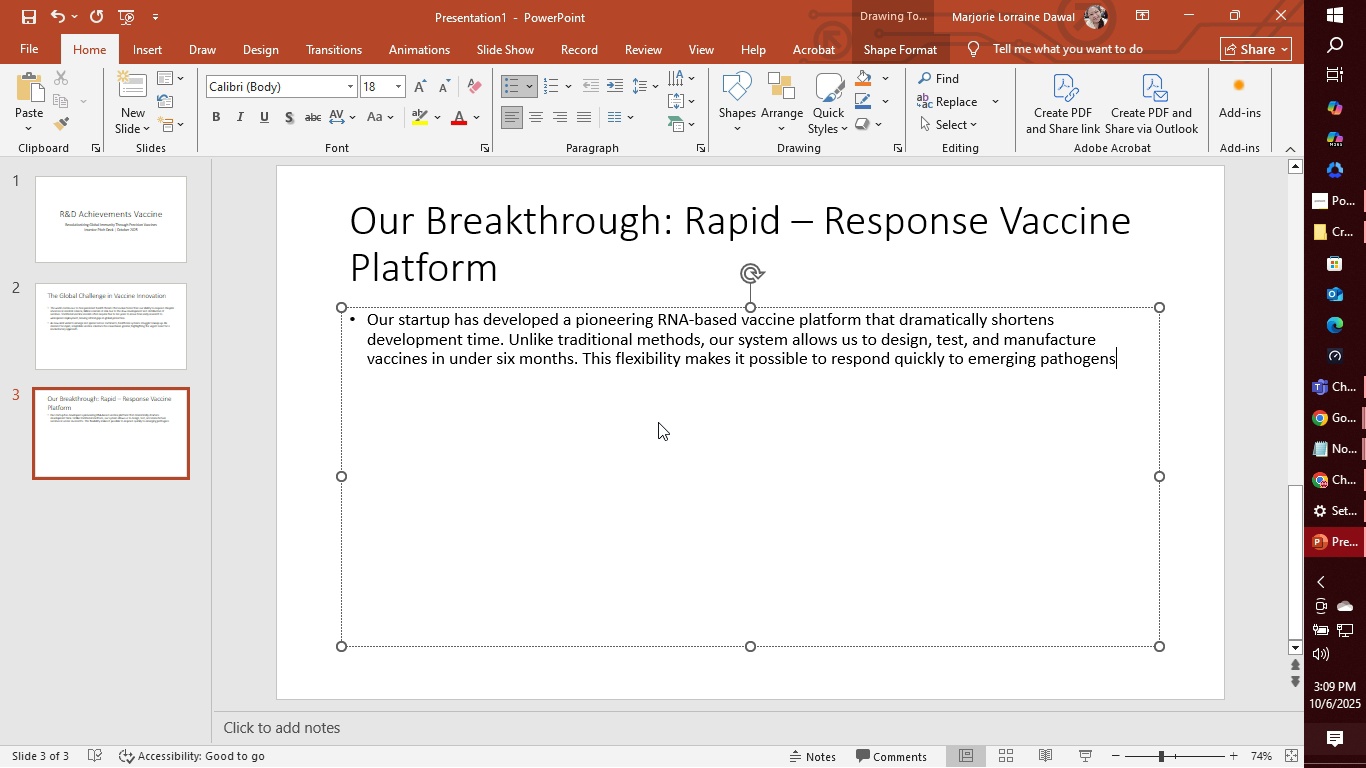 
type( and adapt formulations to new variants with minimal delay.)
 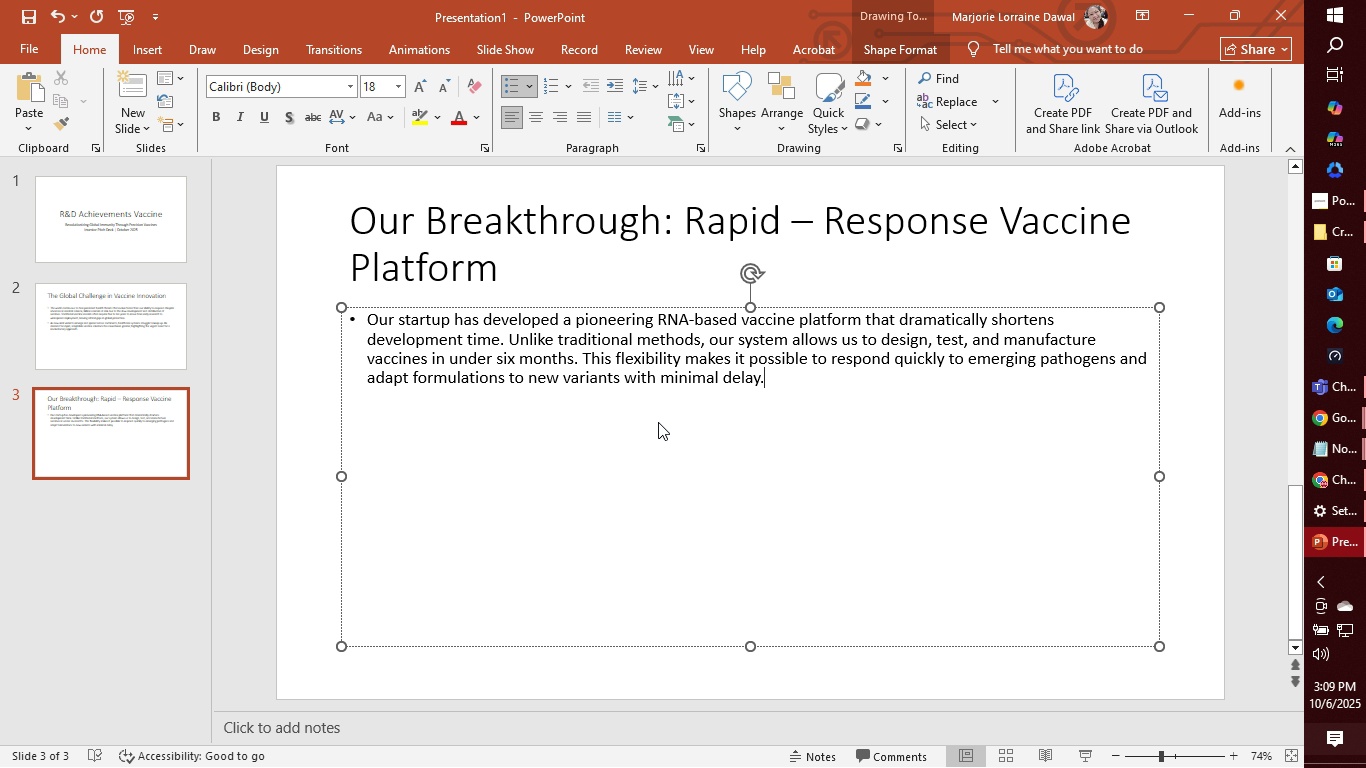 
key(Enter)
 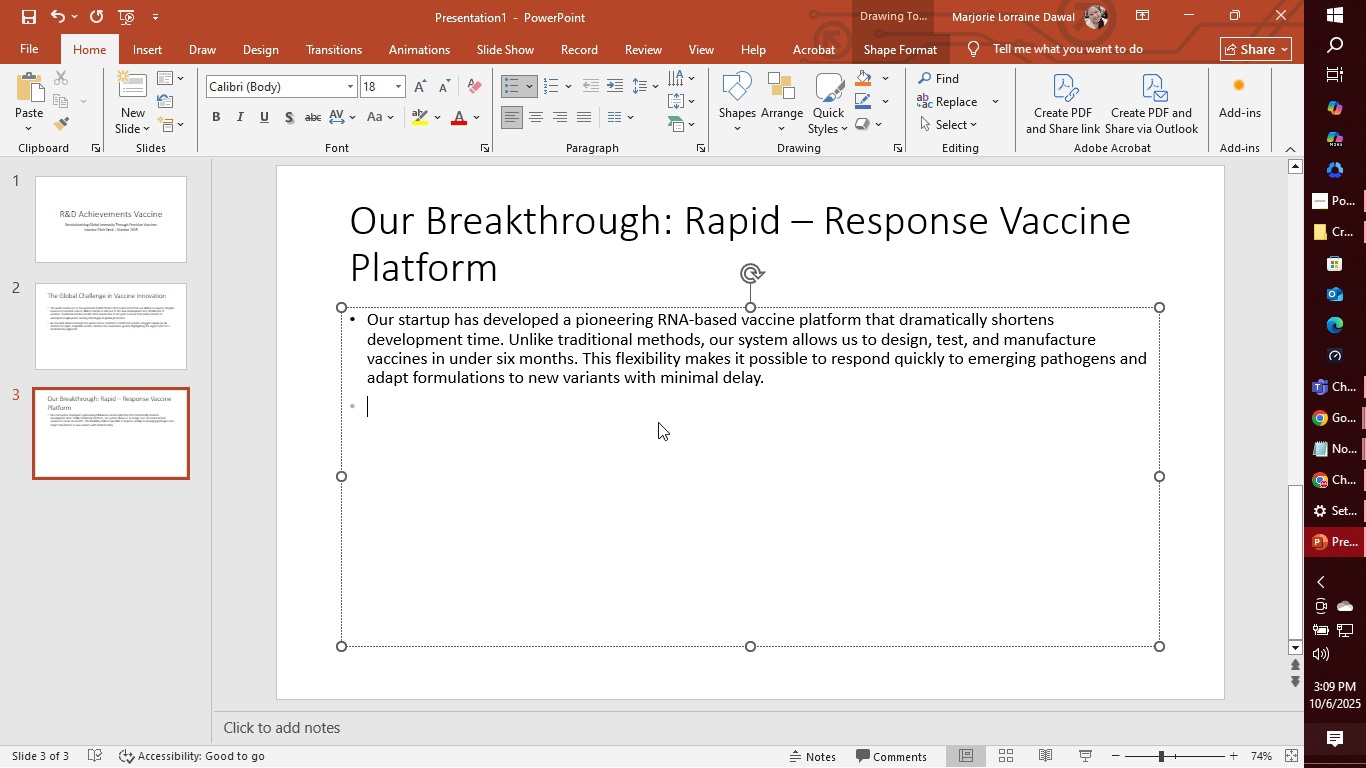 
type(Our approach has demonstrated 98%)
key(Backspace)
key(Backspace)
type(5% efficacy in ear;)
key(Backspace)
type(ly-sat)
key(Backspace)
key(Backspace)
type(tage traials)
key(Backspace)
key(Backspace)
key(Backspace)
key(Backspace)
type(ials and offer scalable, cosy-efficeint)
 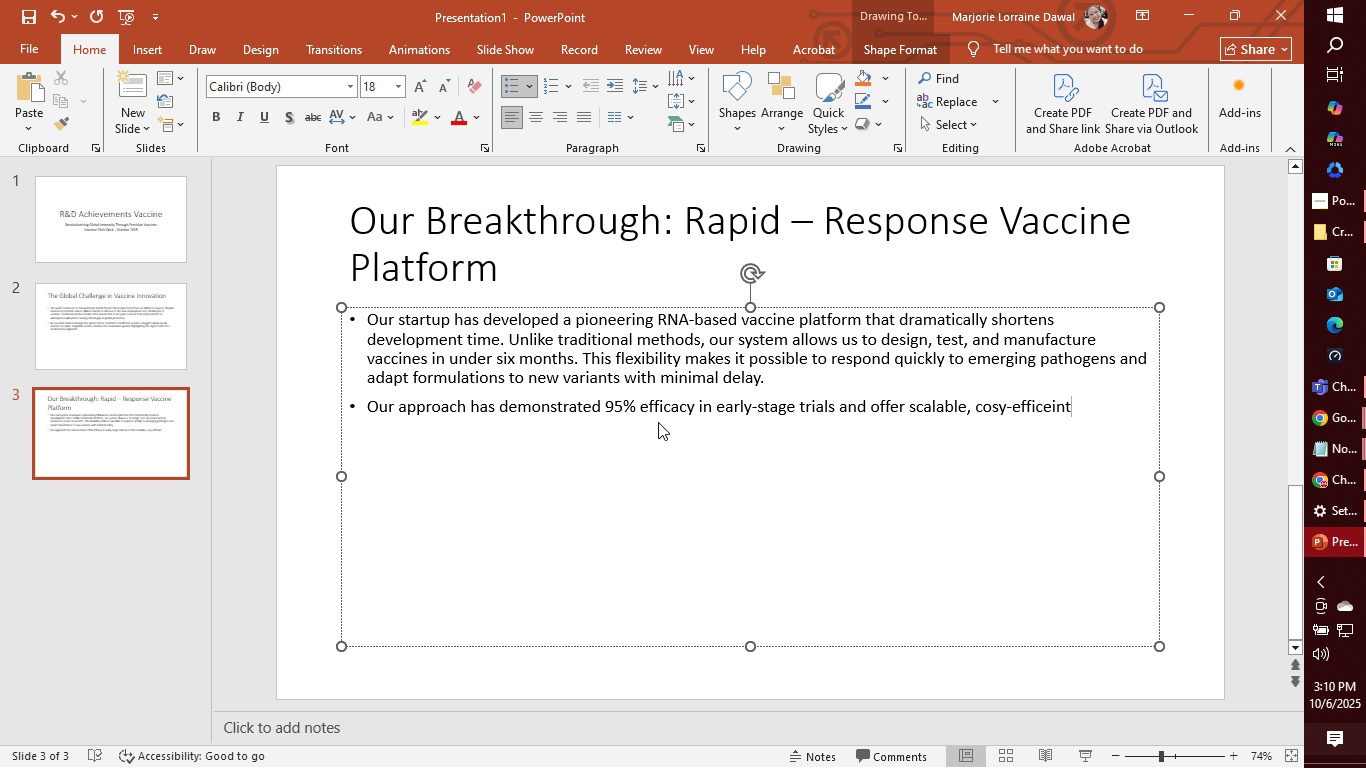 
hold_key(key=Backspace, duration=0.82)
 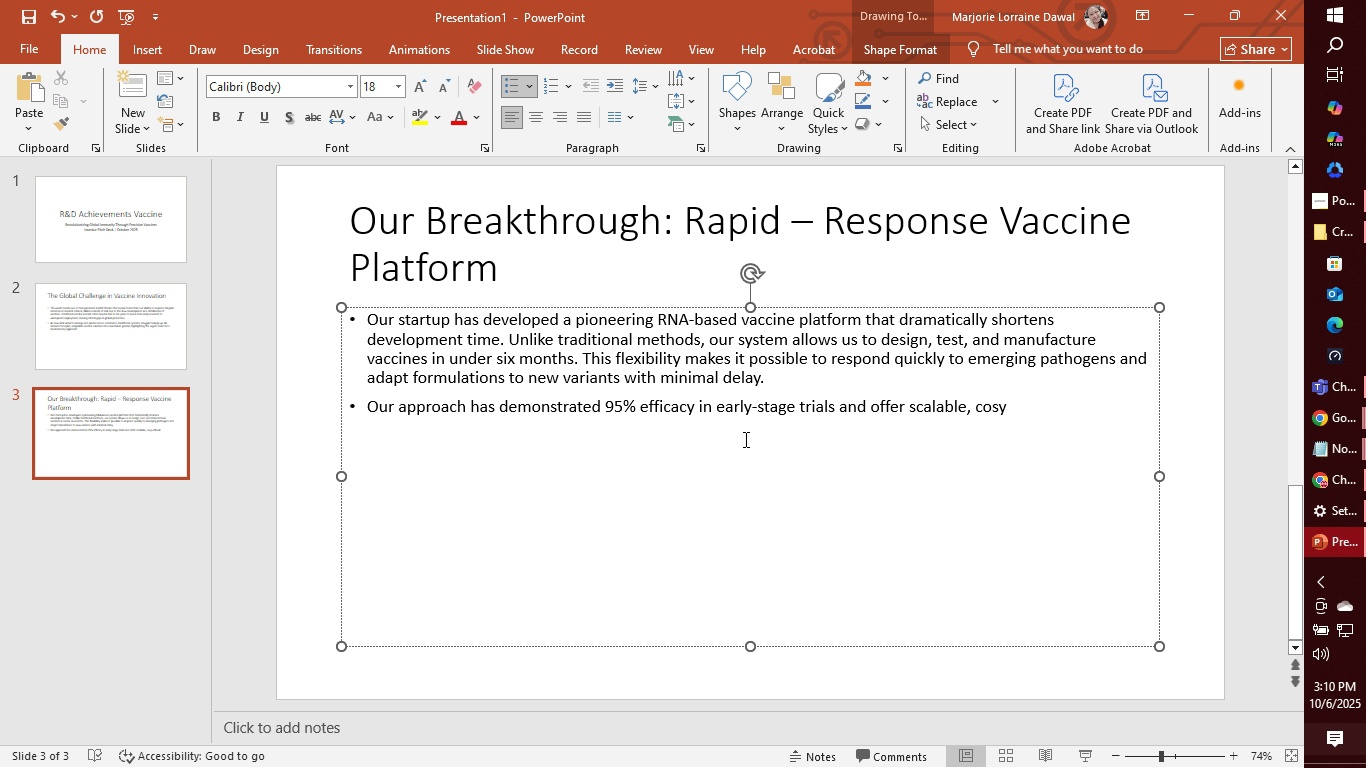 
key(Backspace)
type(t-efficeint)
key(Backspace)
key(Backspace)
key(Backspace)
key(Backspace)
type(ient)
 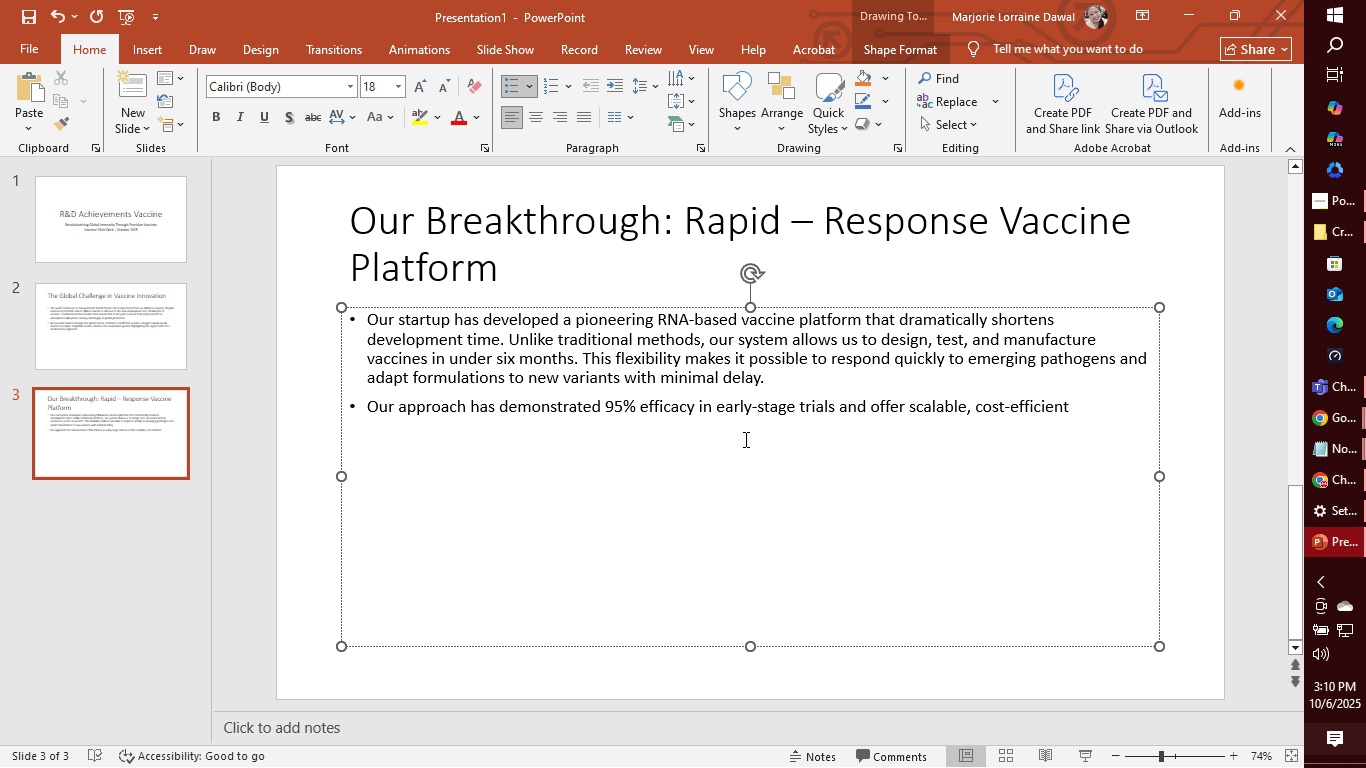 
type( model)
 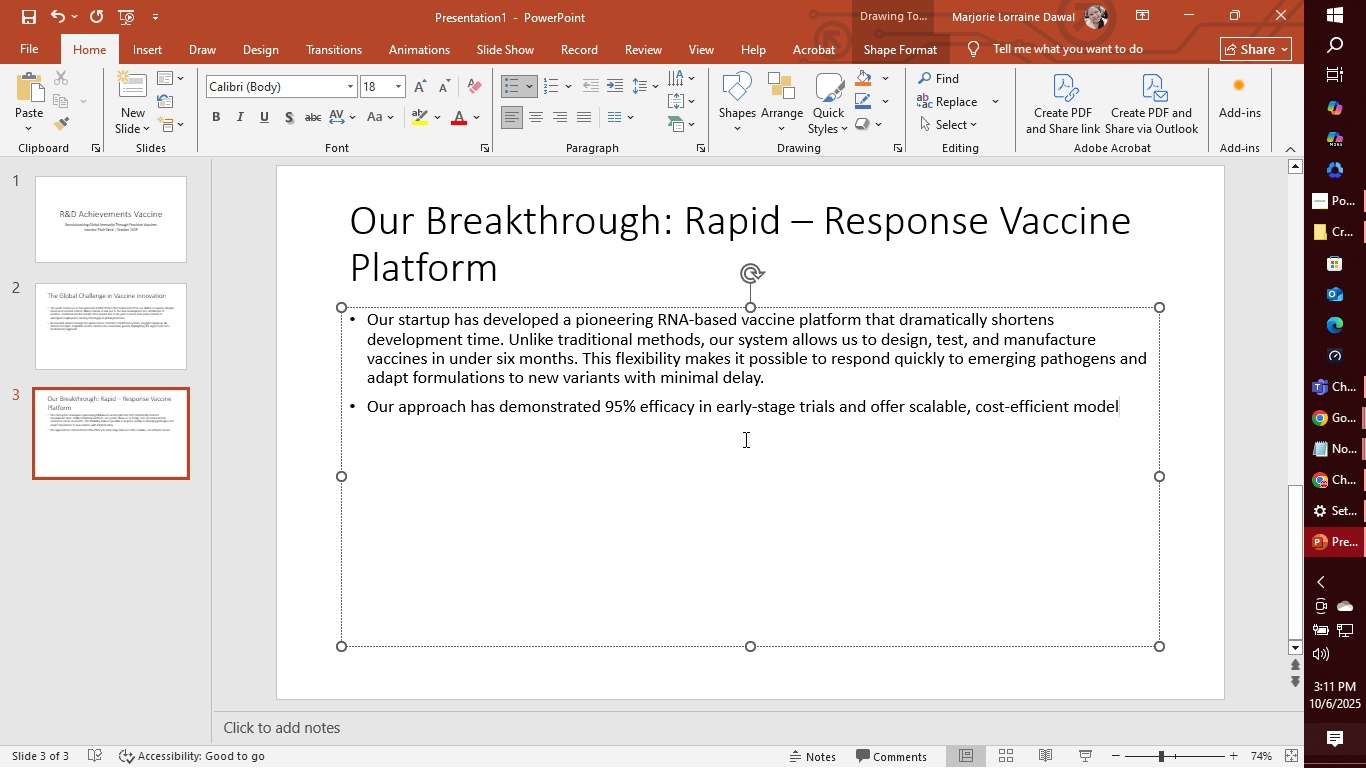 
type( for mass)
 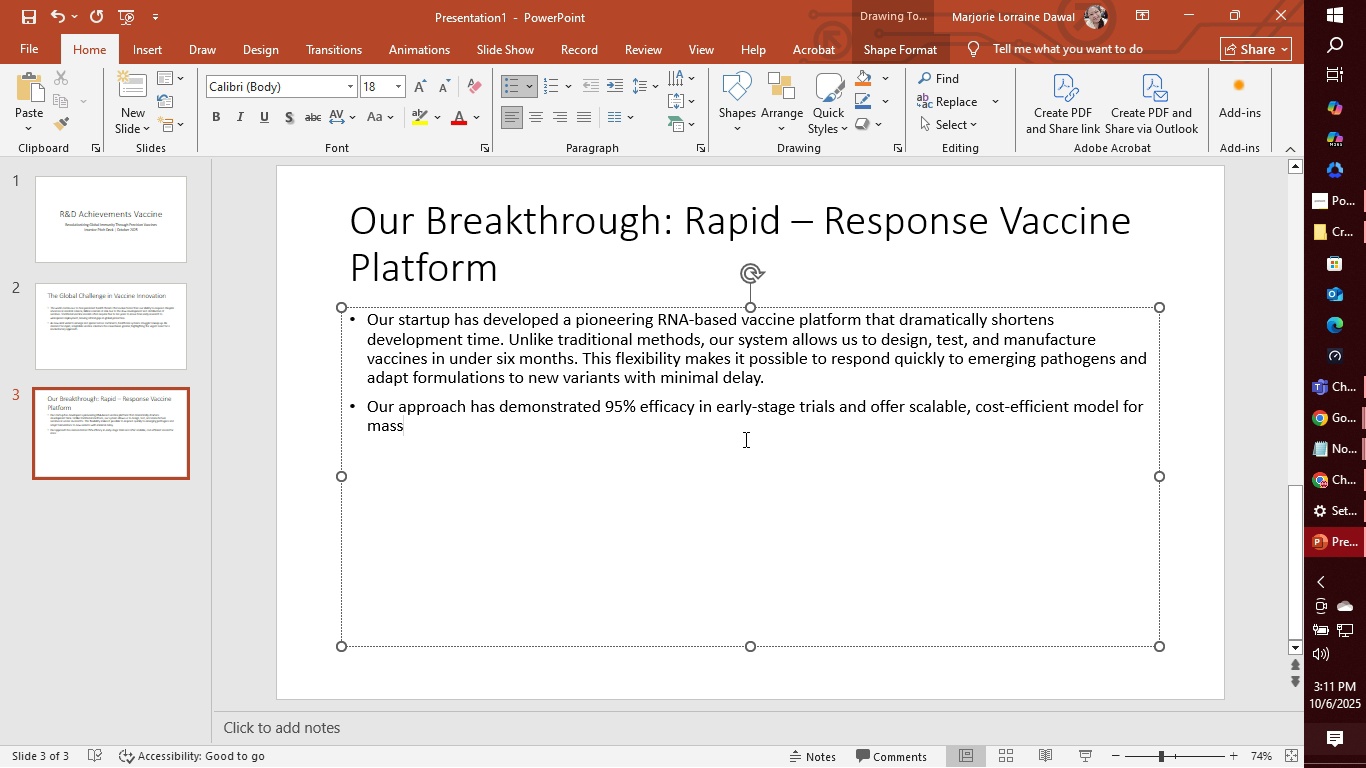 
type( production)
 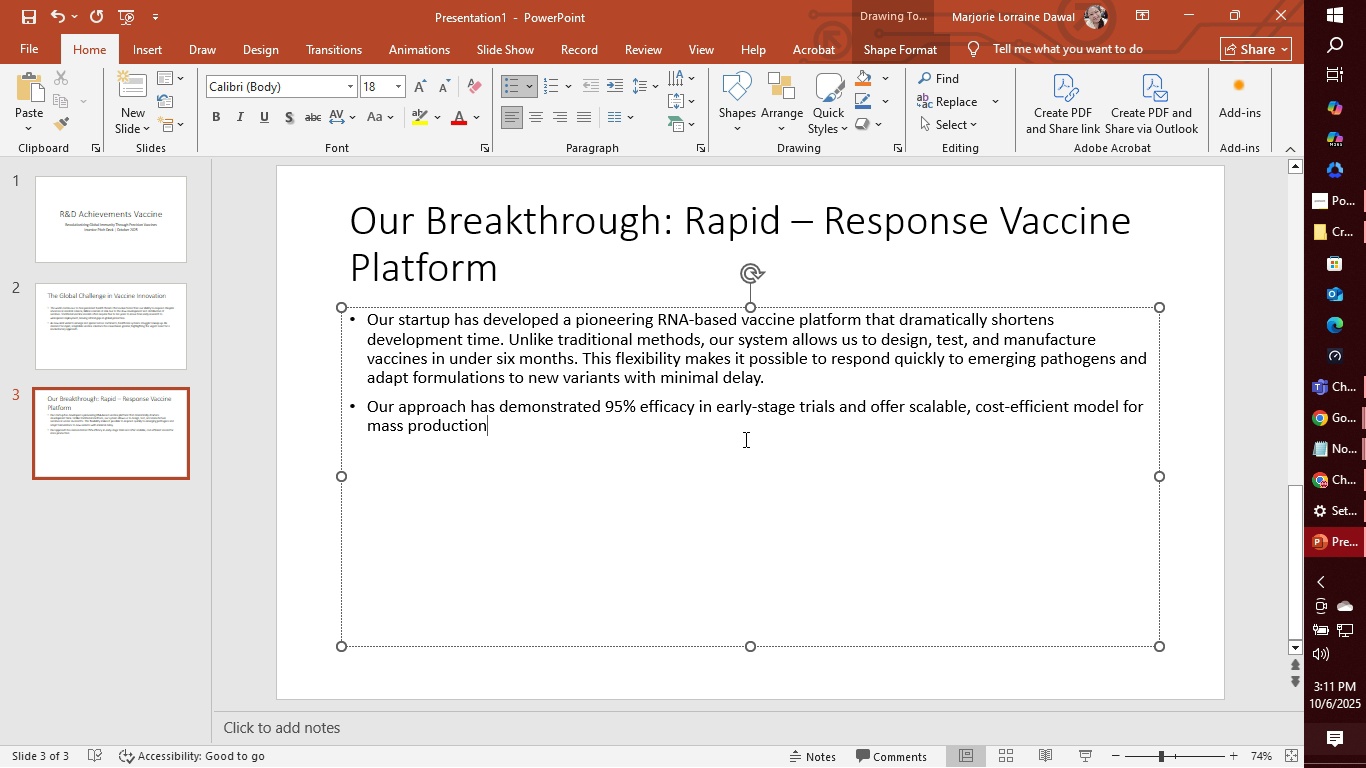 
type(,)
key(Backspace)
type(. By combining cutting-edge)
 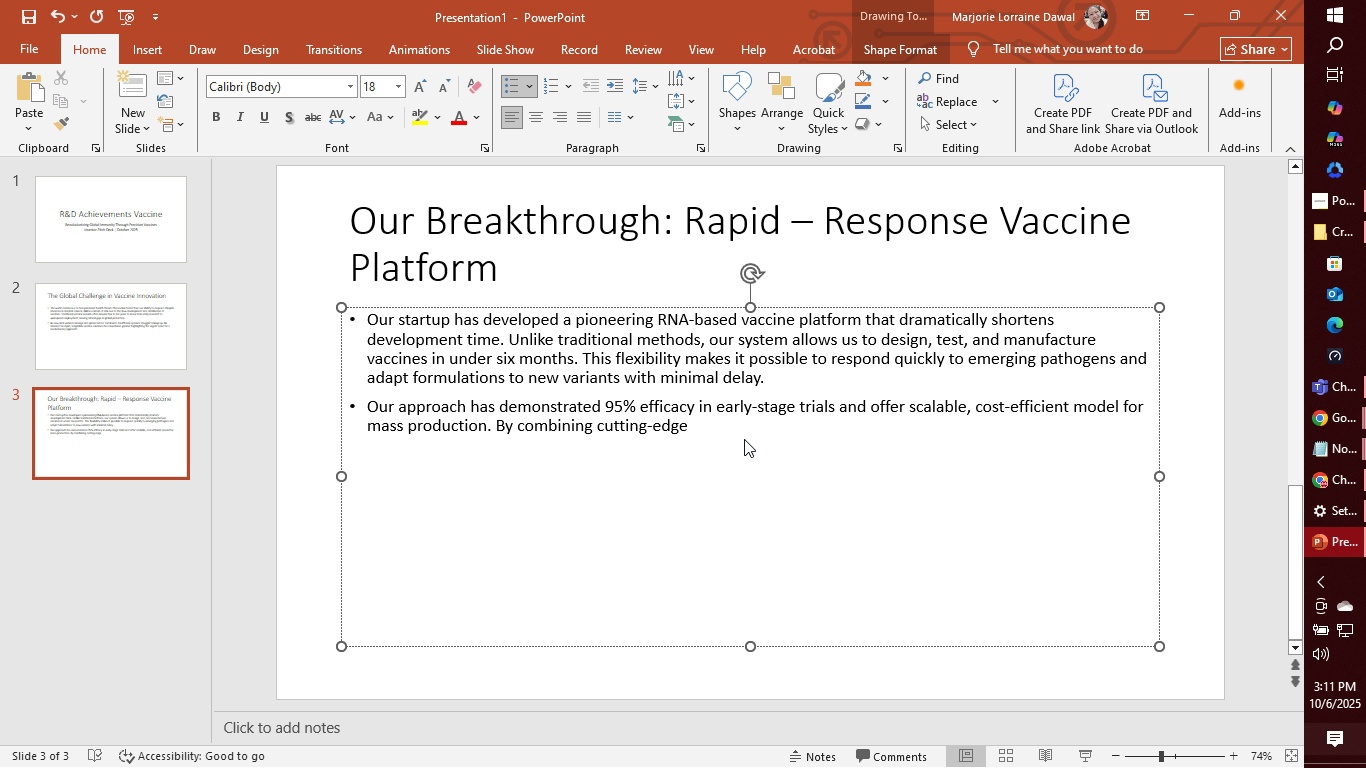 
wait(7.49)
 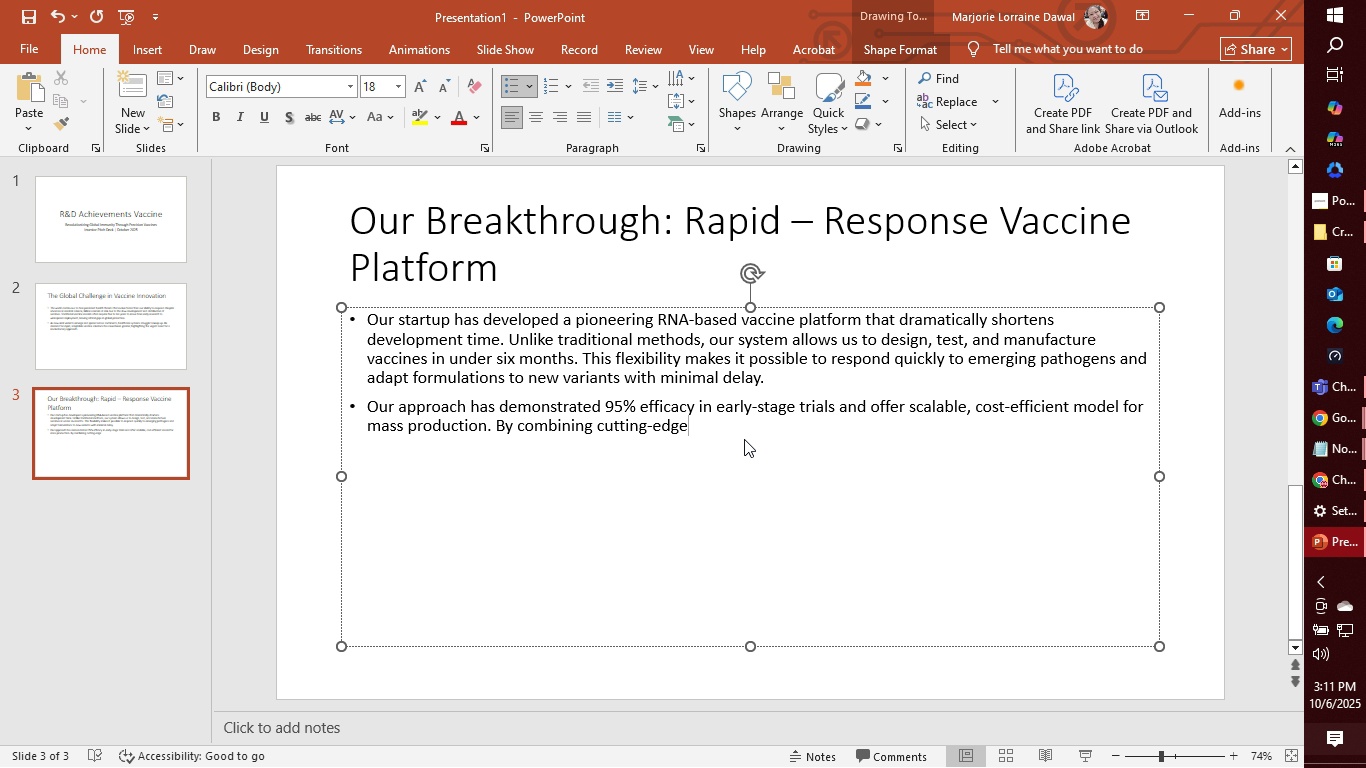 
type( biotechnology)
 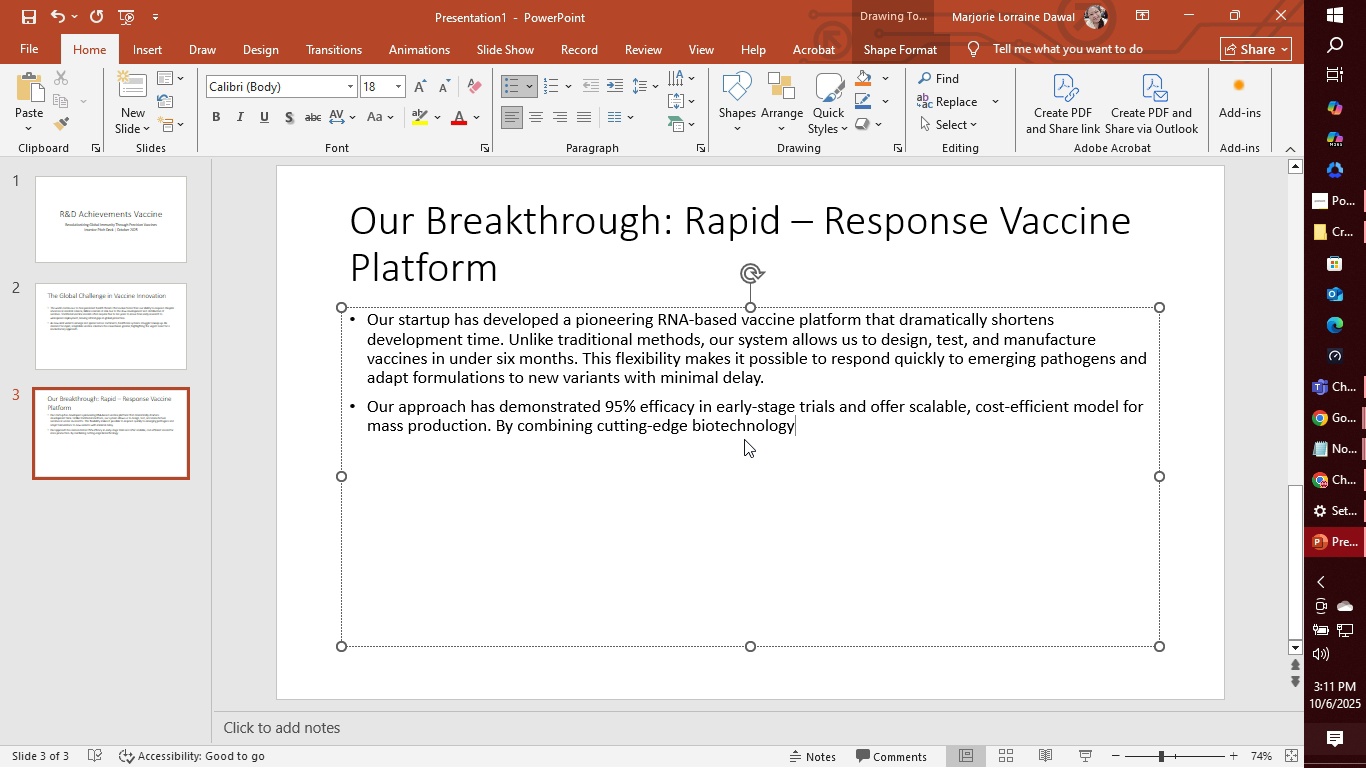 
wait(6.31)
 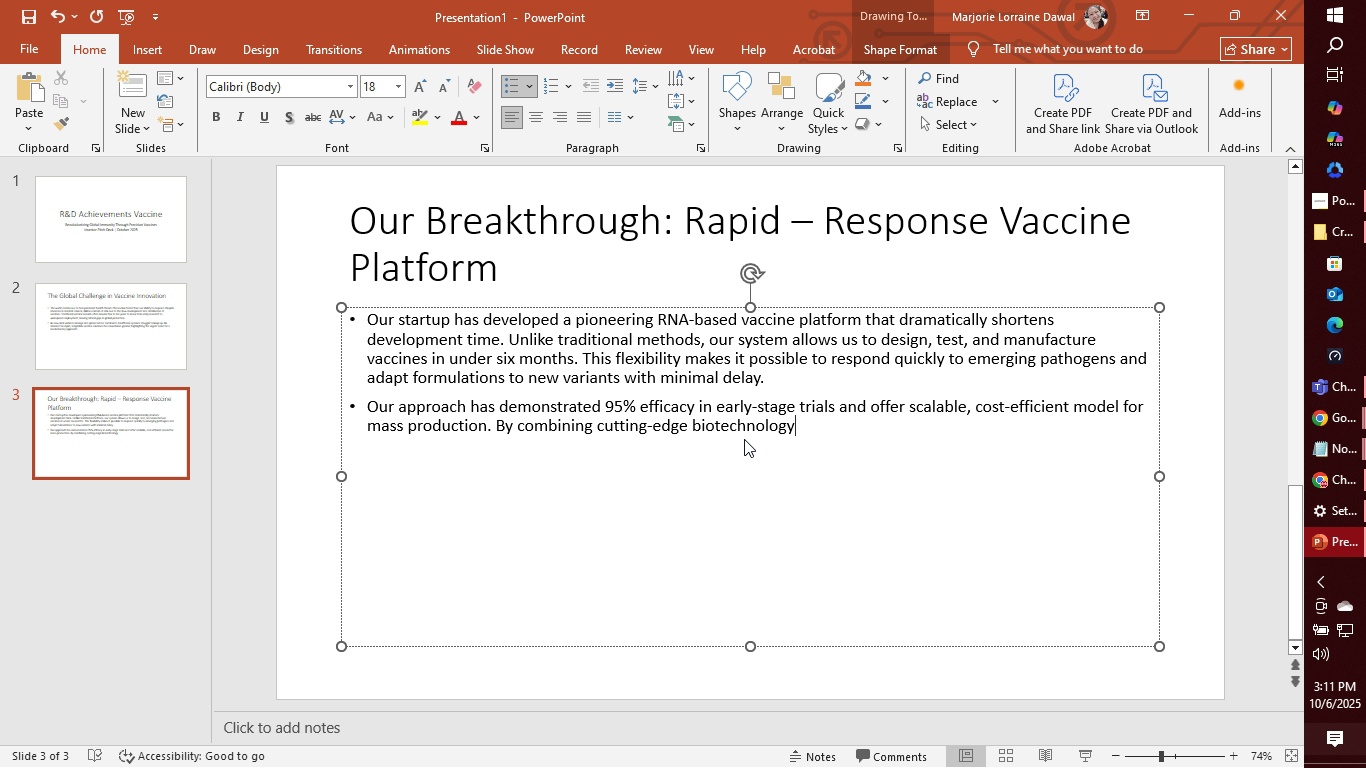 
type(with global)
 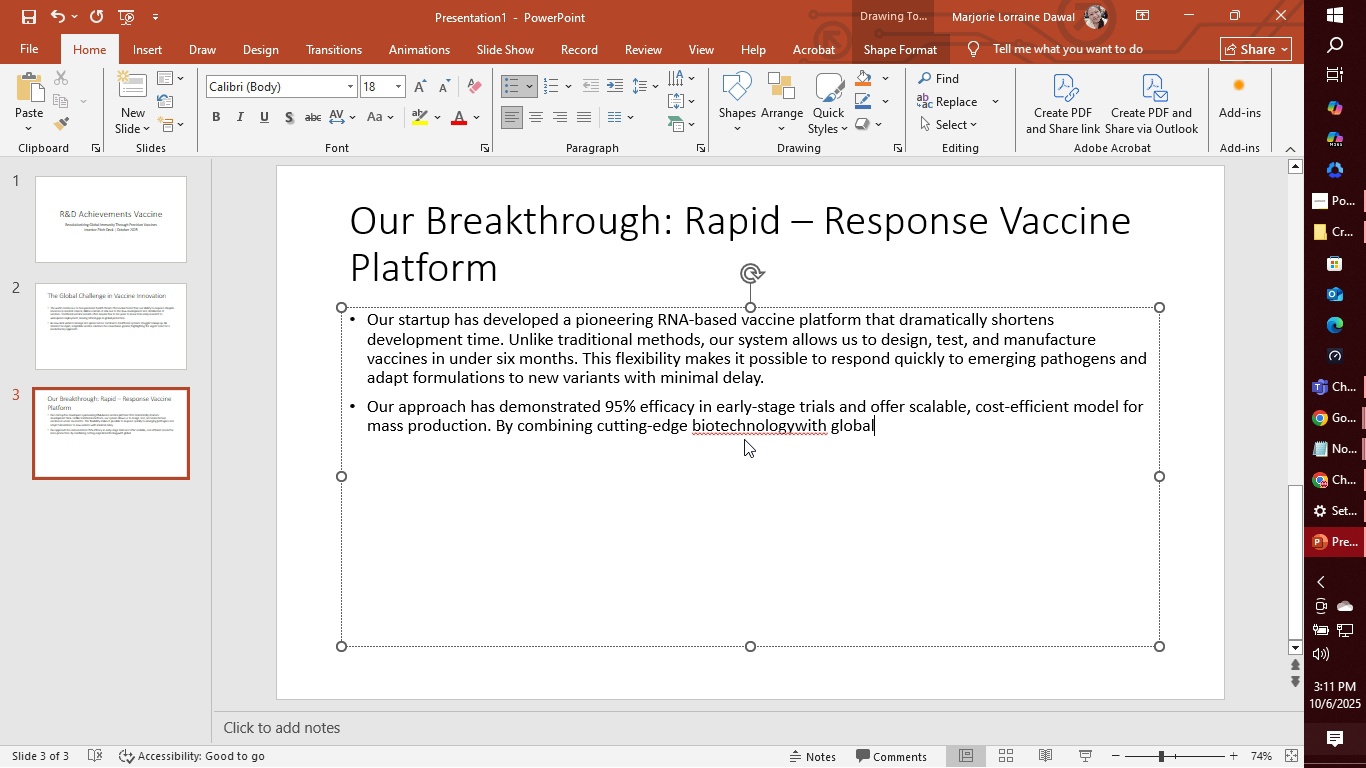 
hold_key(key=ArrowLeft, duration=0.67)
 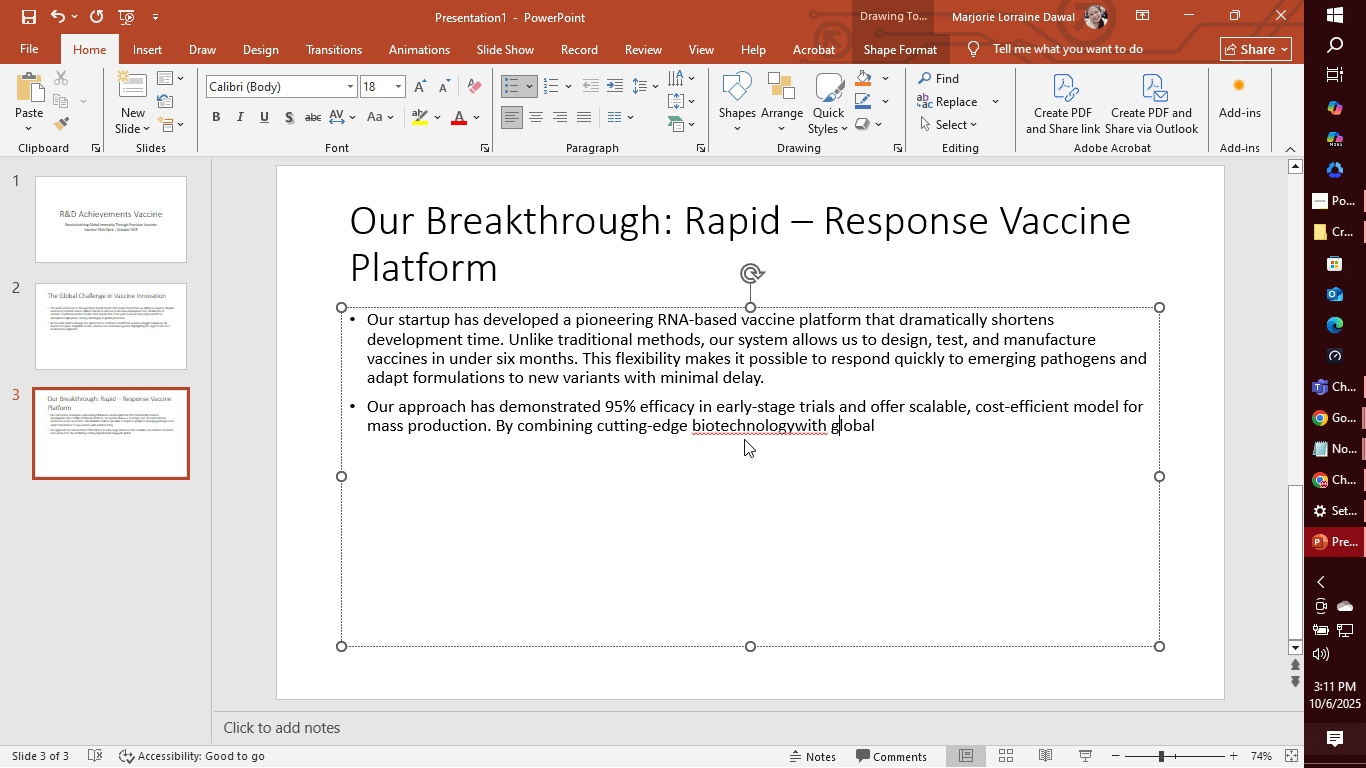 
key(ArrowLeft)
 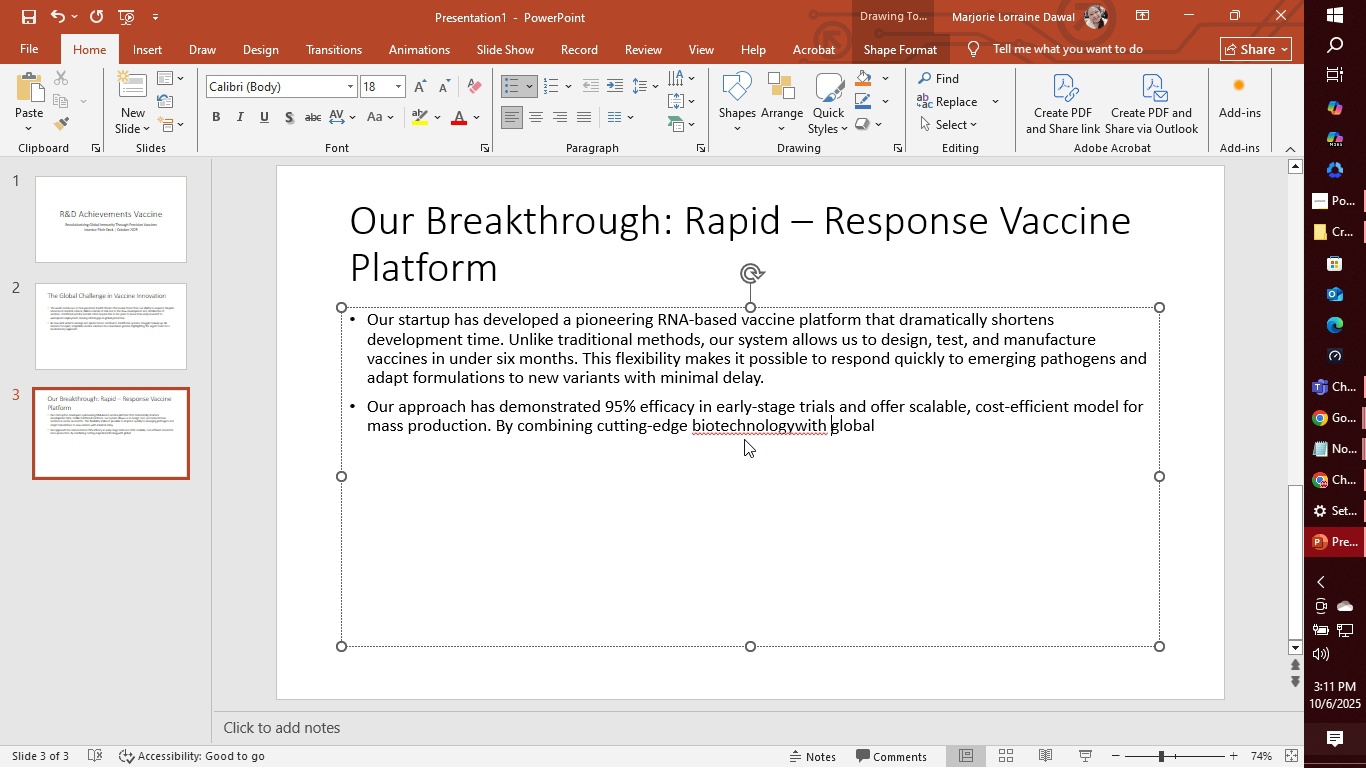 
key(ArrowLeft)
 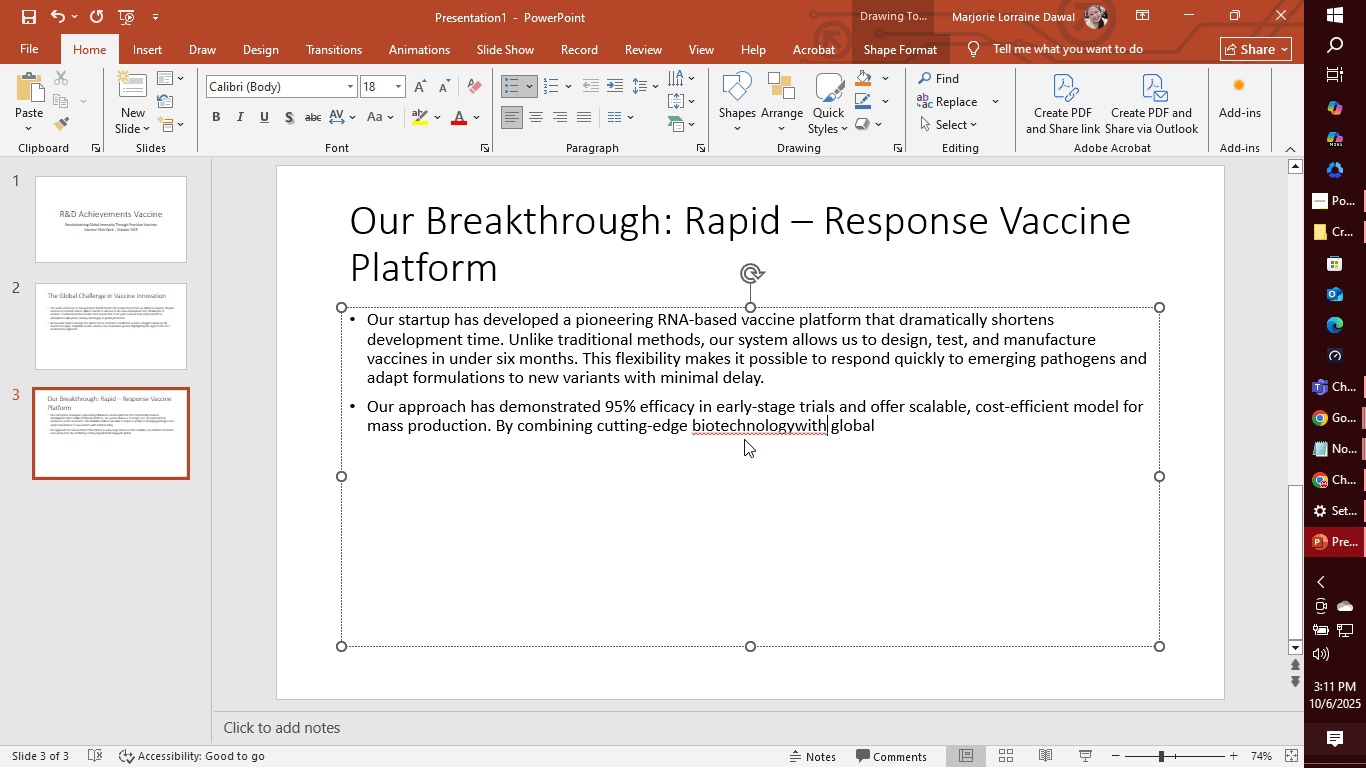 
key(ArrowLeft)
 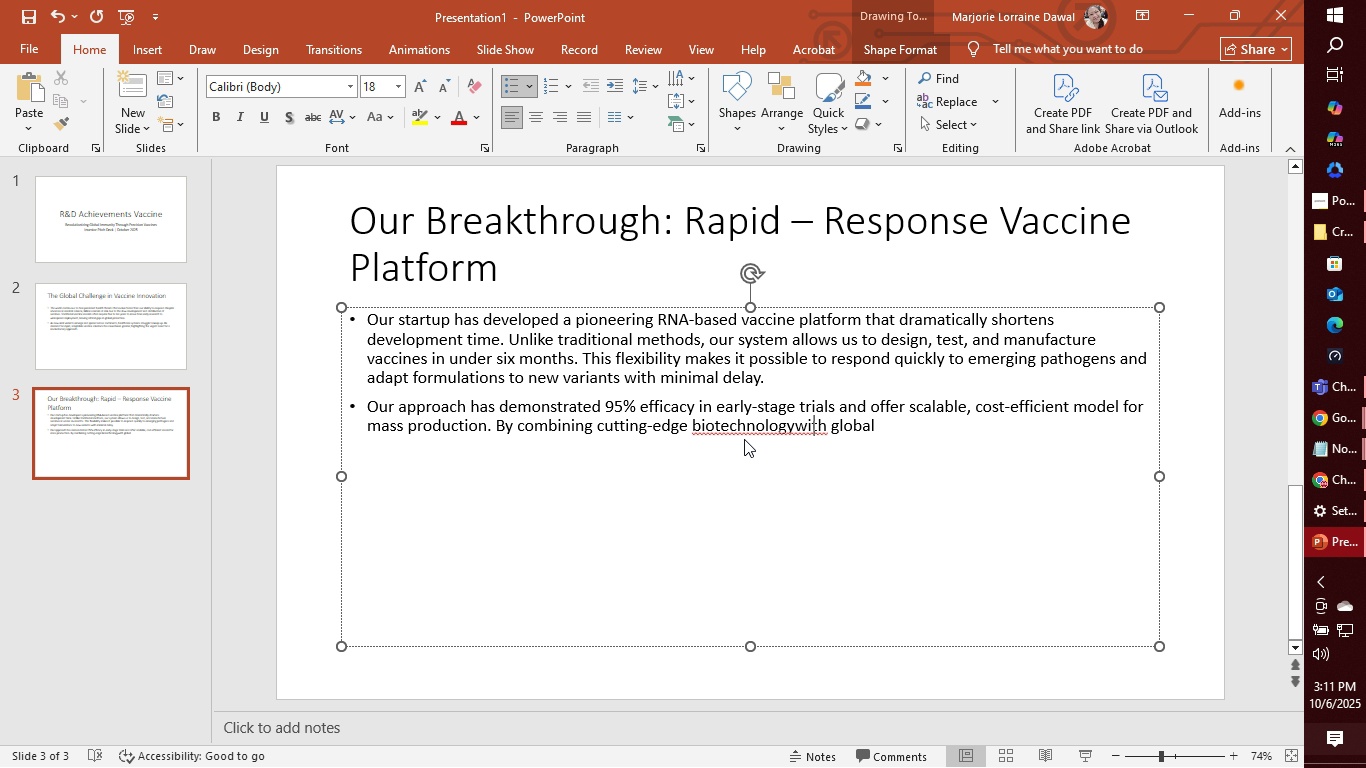 
key(ArrowLeft)
 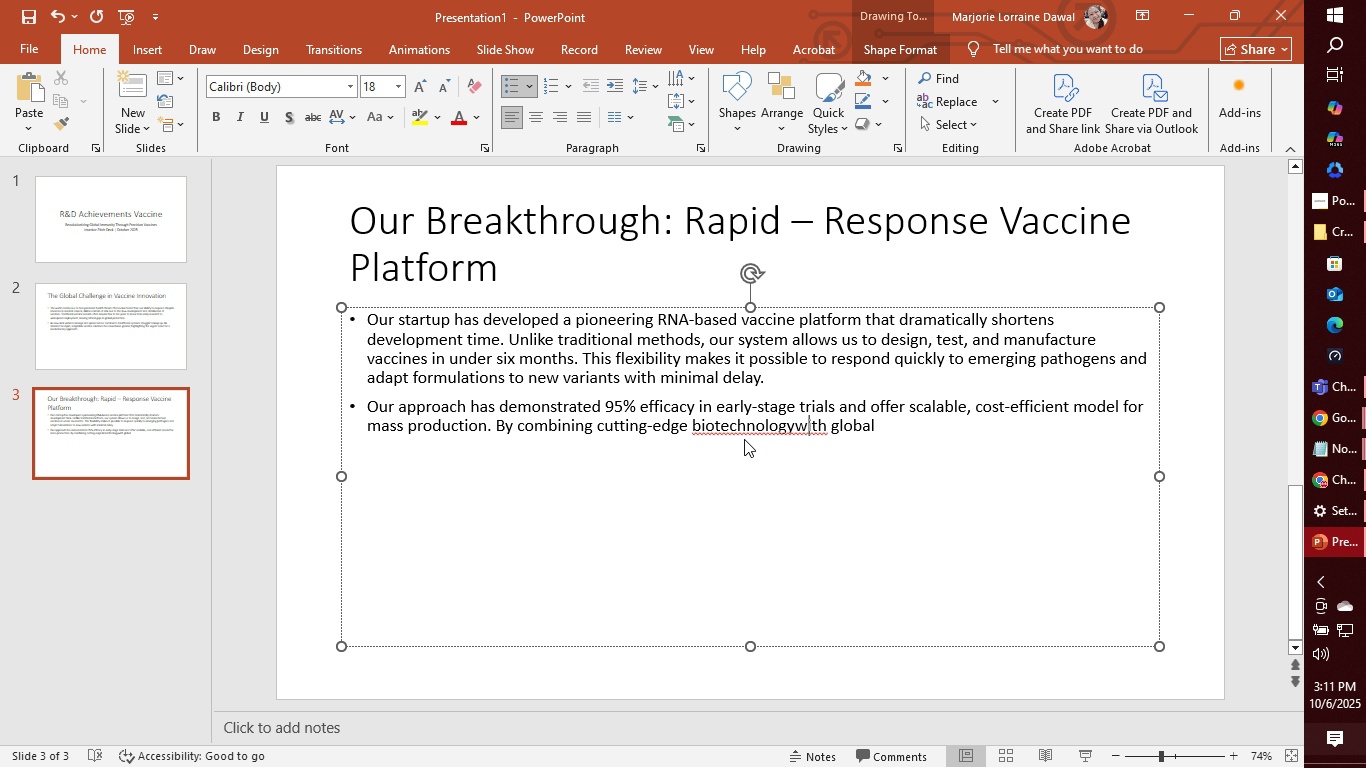 
key(ArrowLeft)
 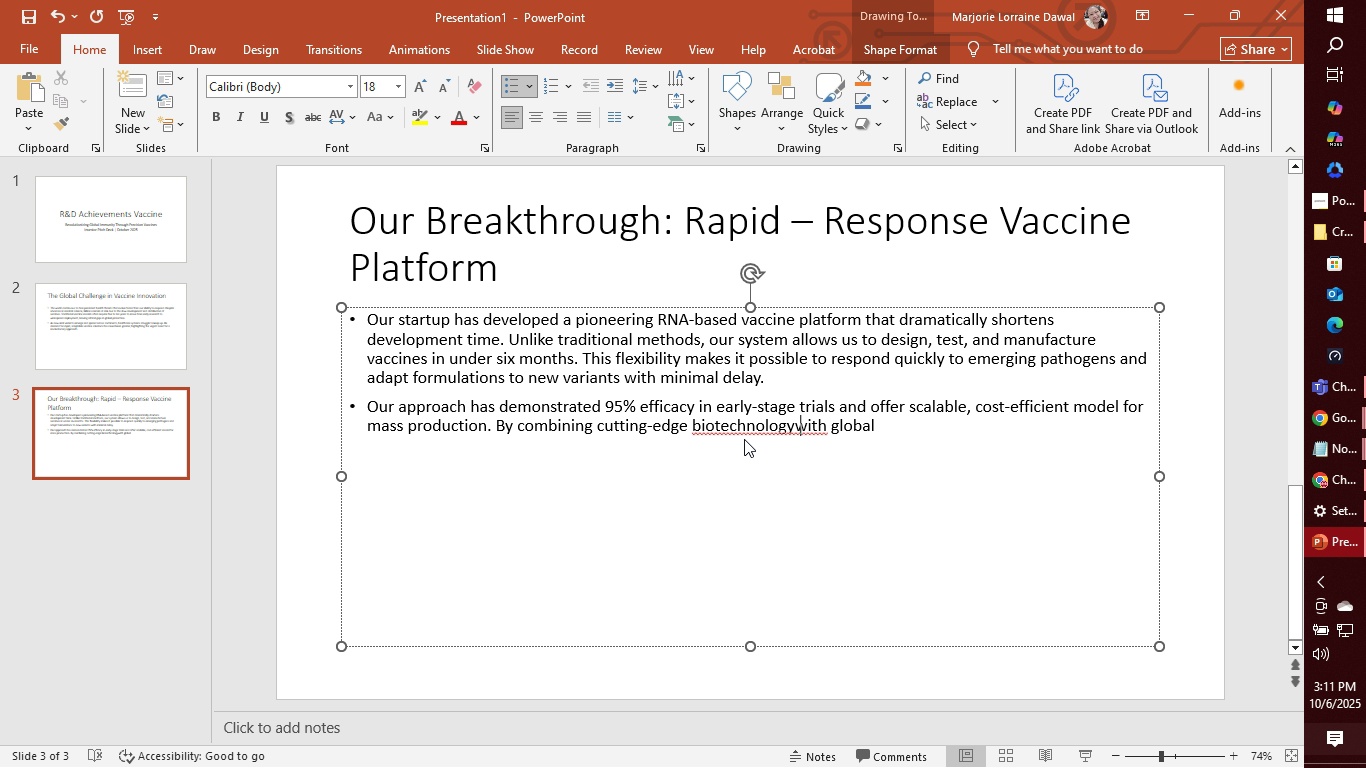 
key(ArrowLeft)
 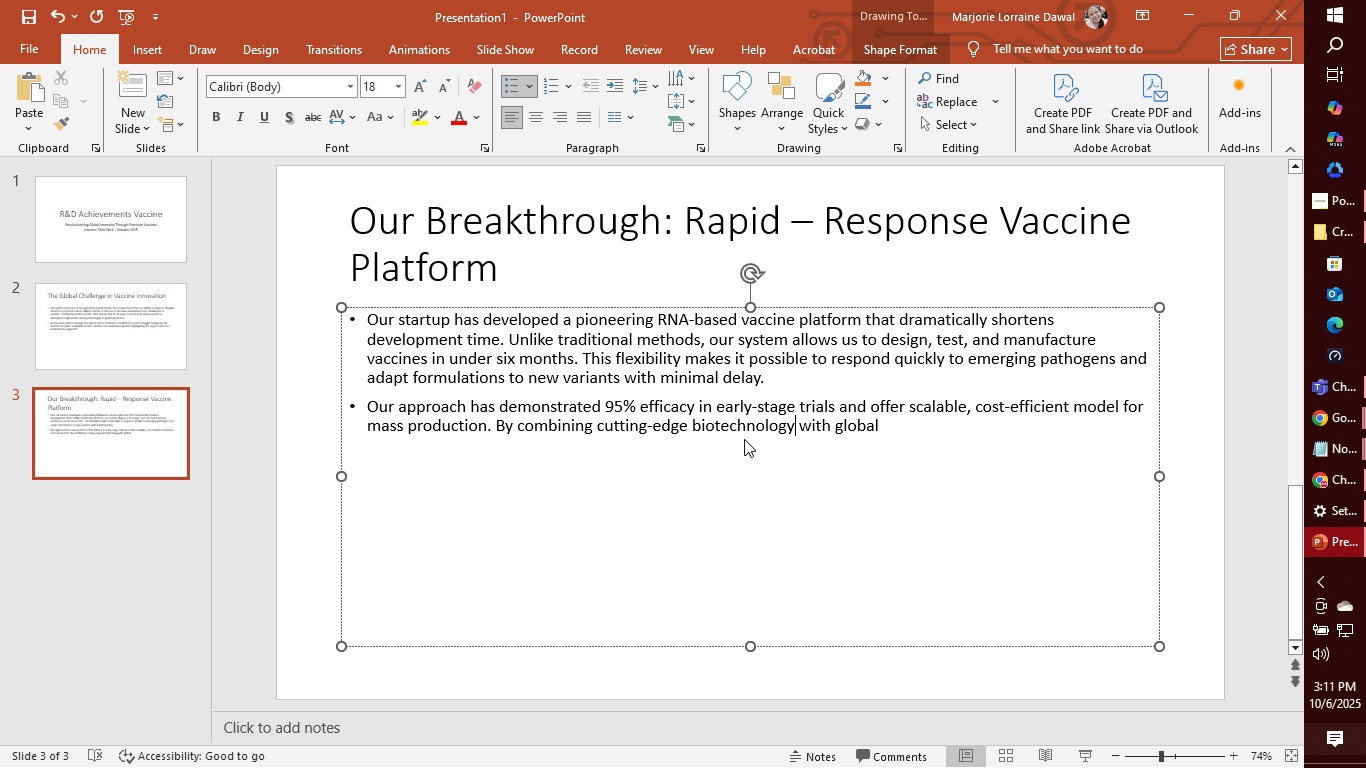 
key(Space)
 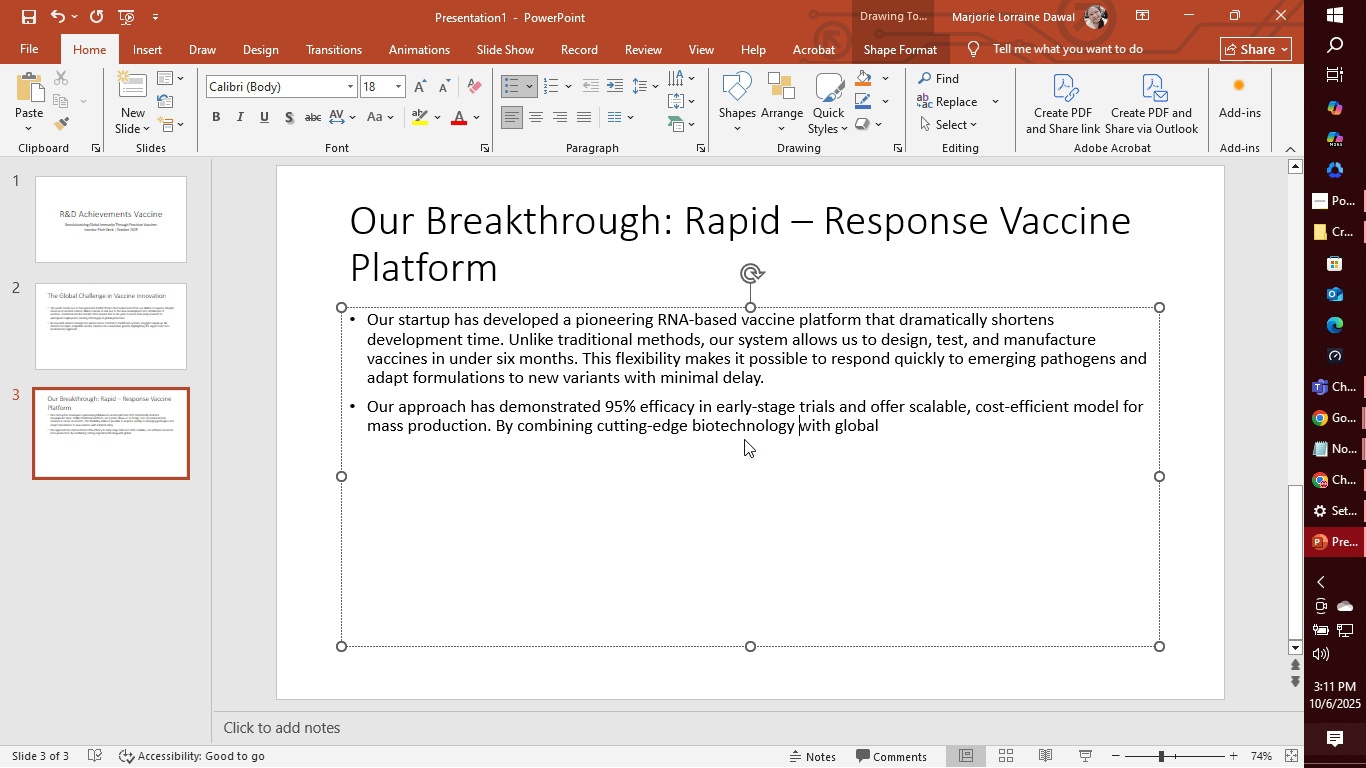 
hold_key(key=ArrowRight, duration=1.05)
 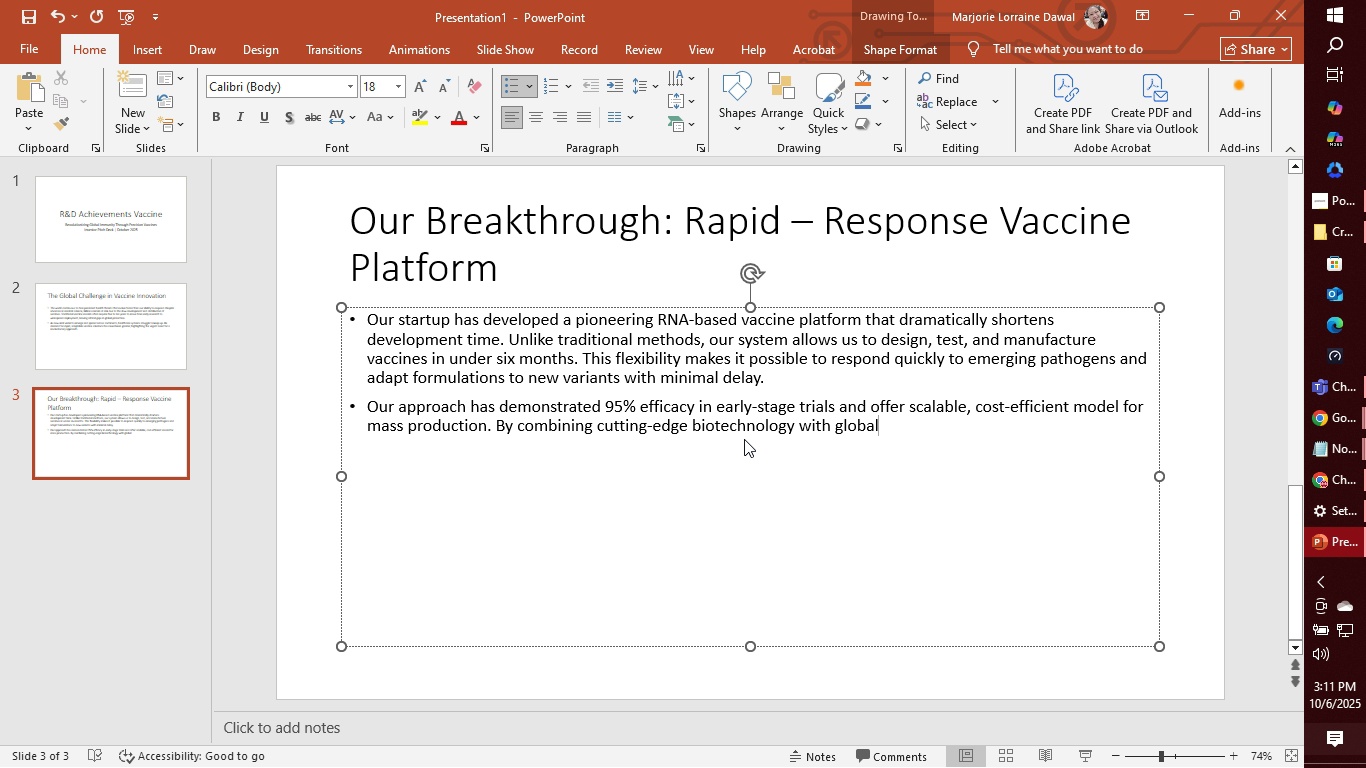 
key(Space)
 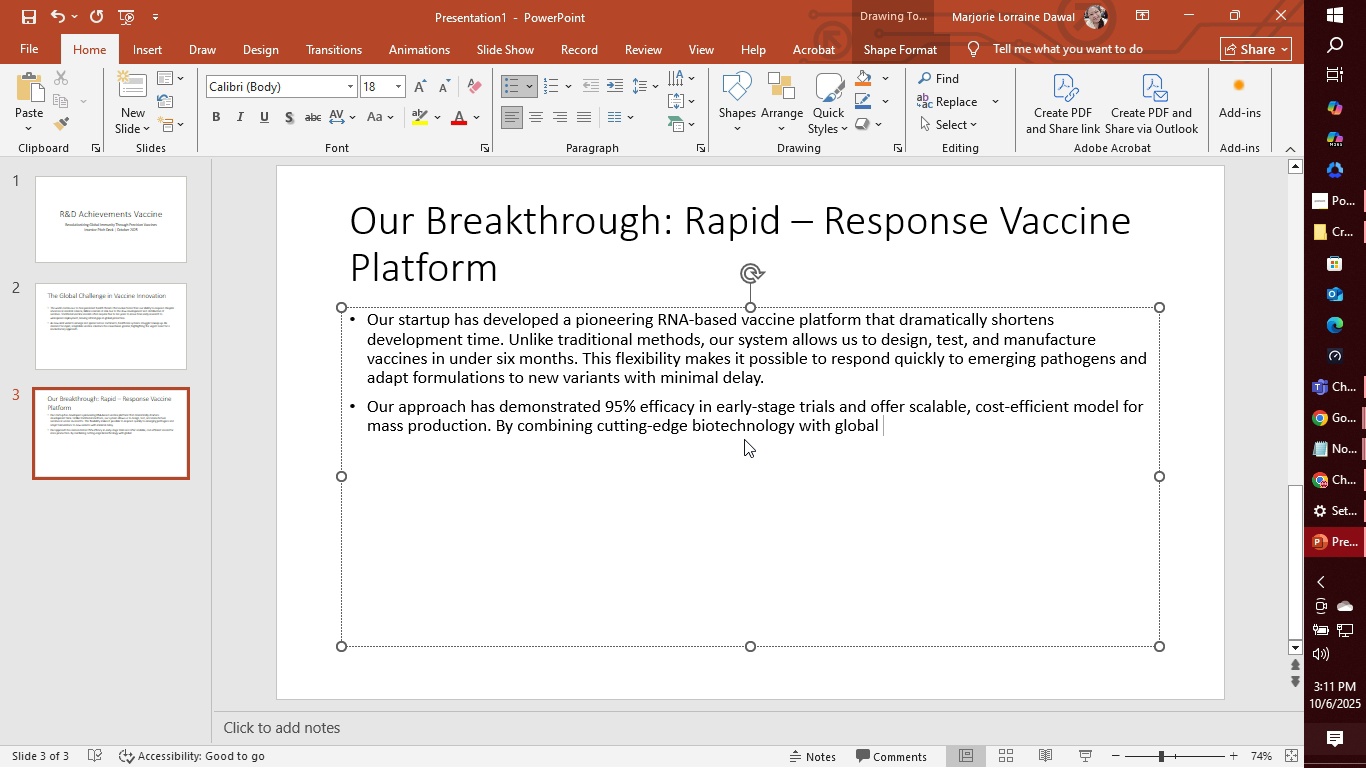 
type(distribution planning)
 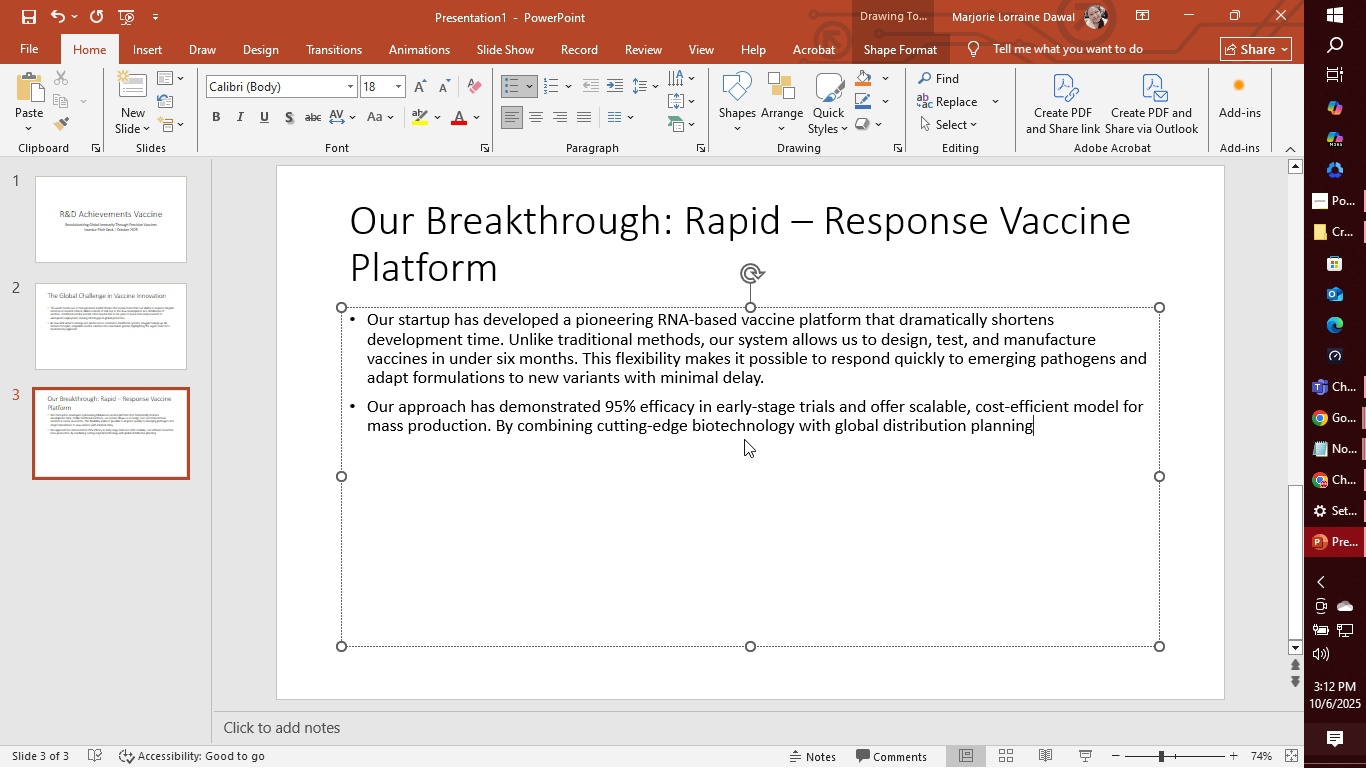 
type(, we aim to redefine how vaccines reach the world.)
 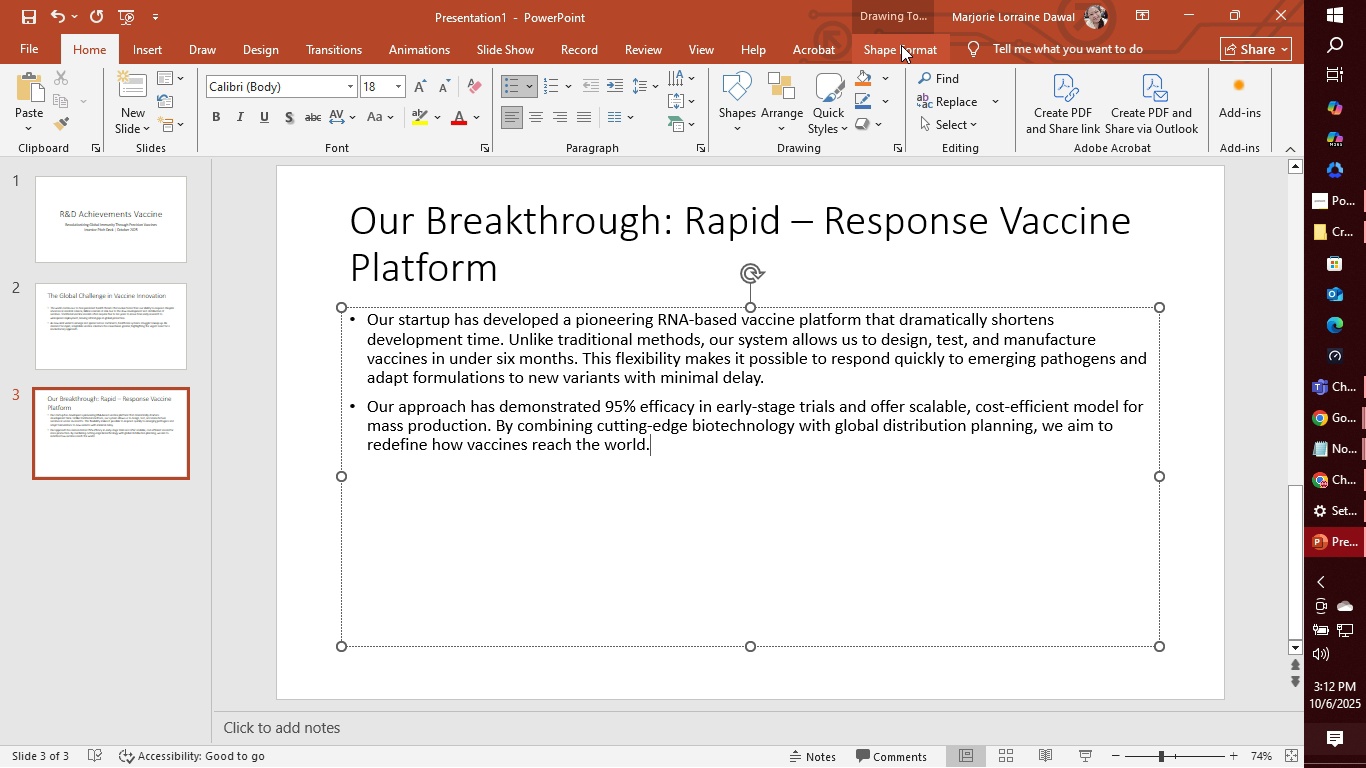 
key(Control+M)
 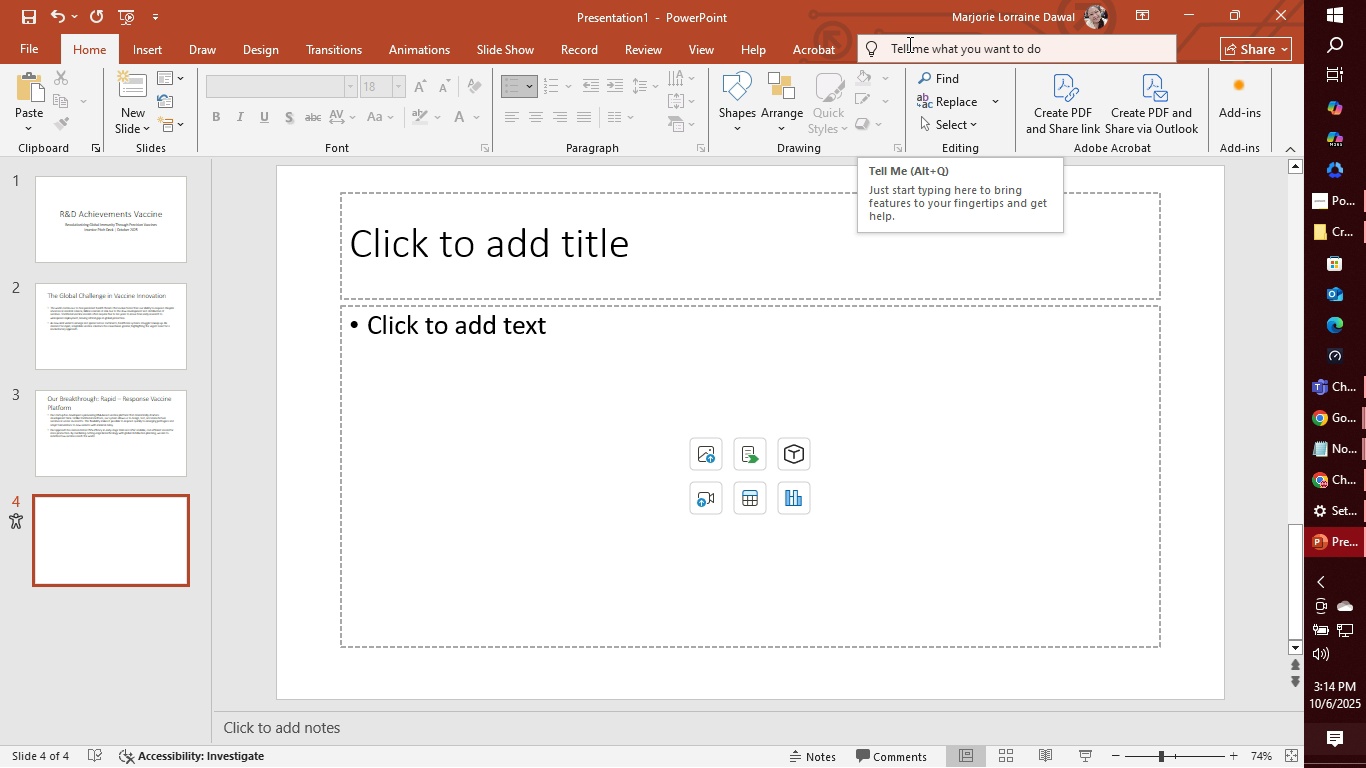 
wait(144.32)
 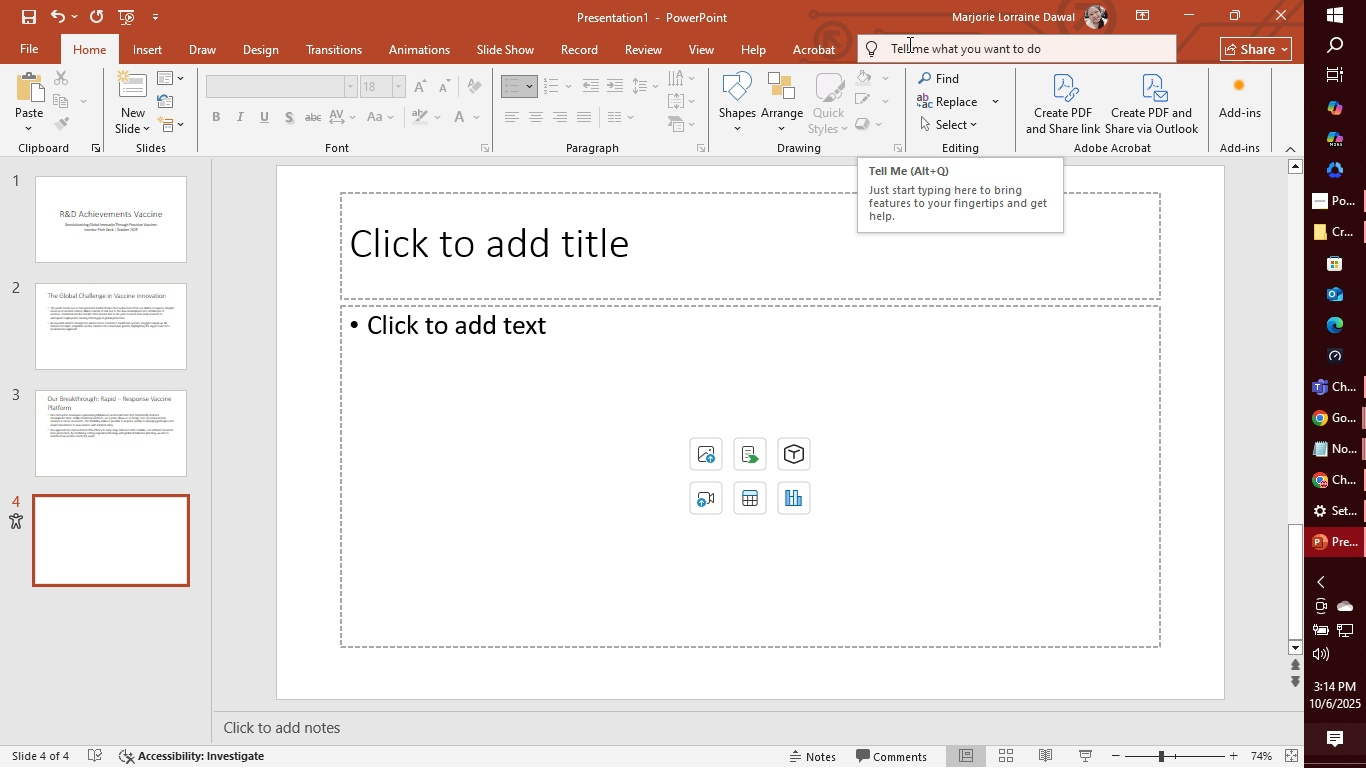 
left_click([707, 256])
 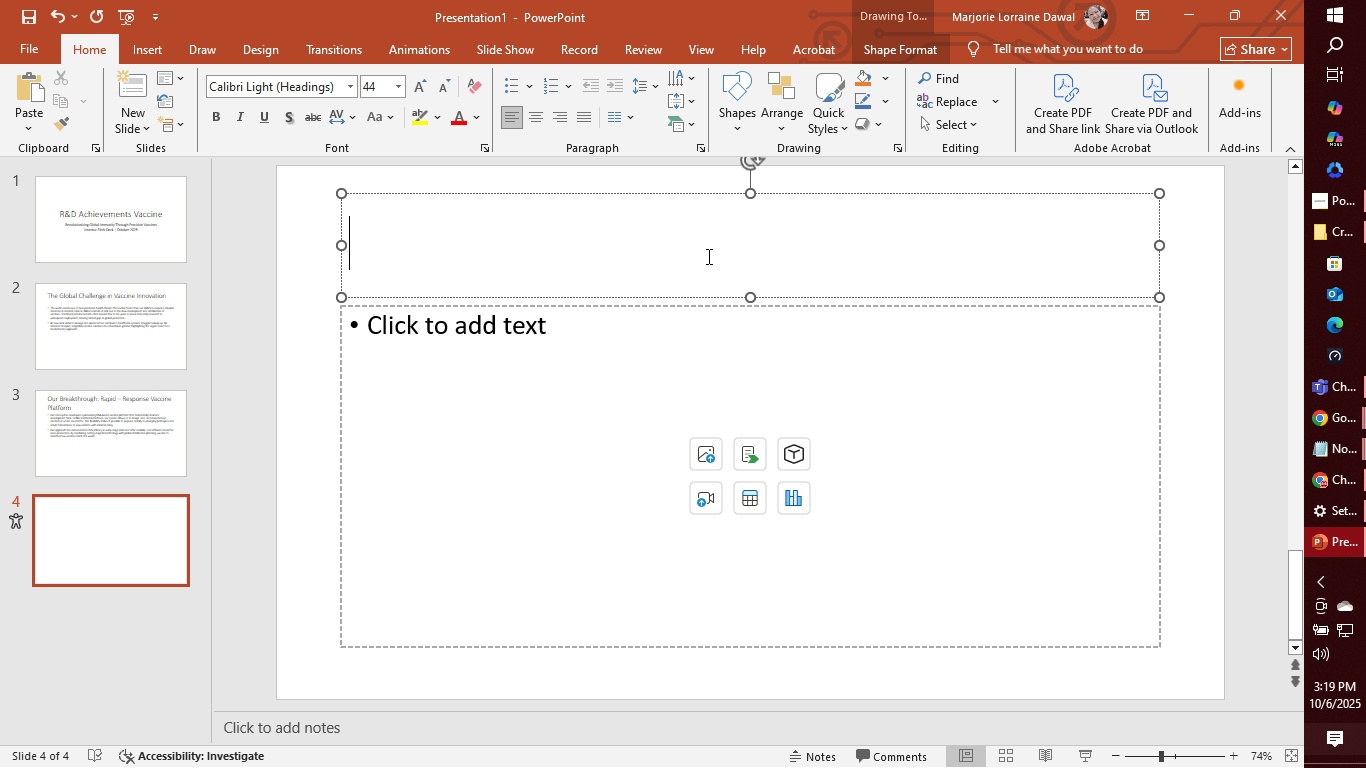 
wait(263.3)
 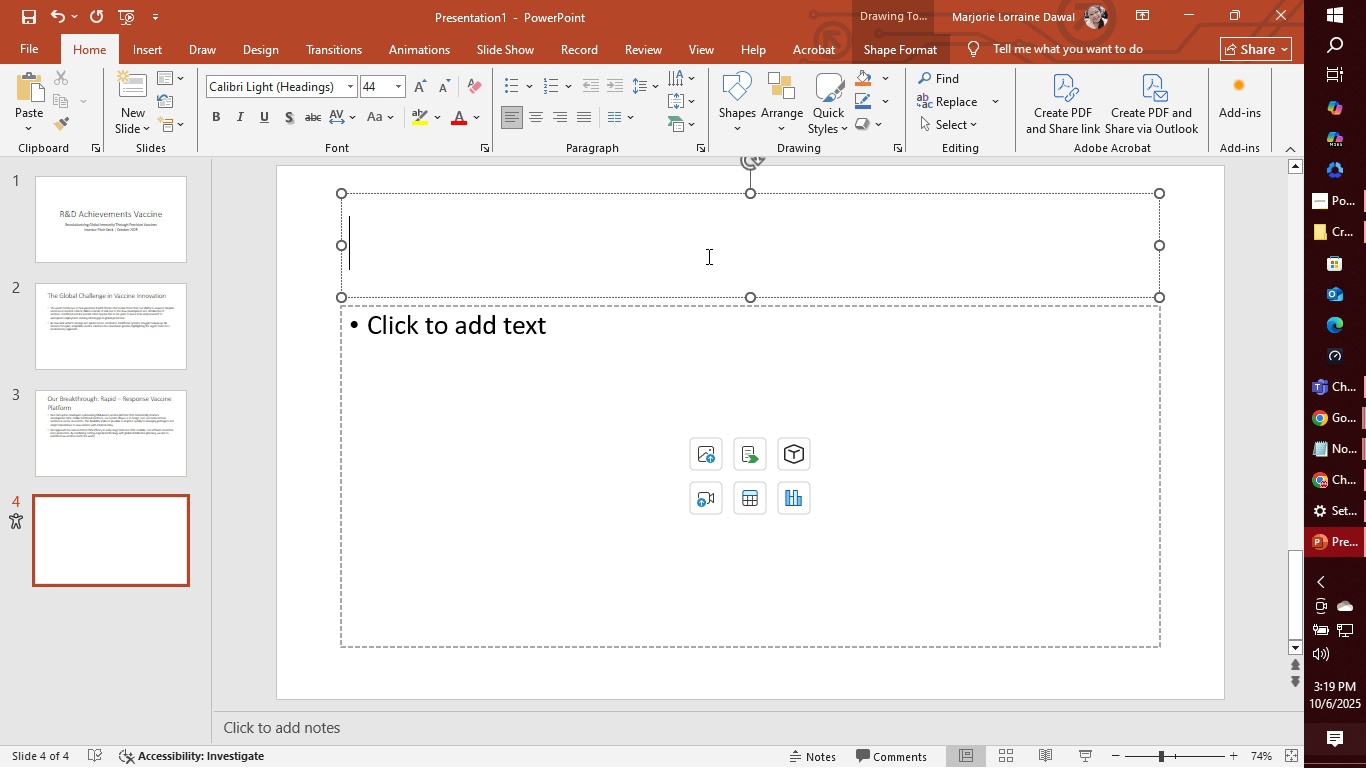 
type(A 660)
key(Backspace)
key(Backspace)
key(Backspace)
 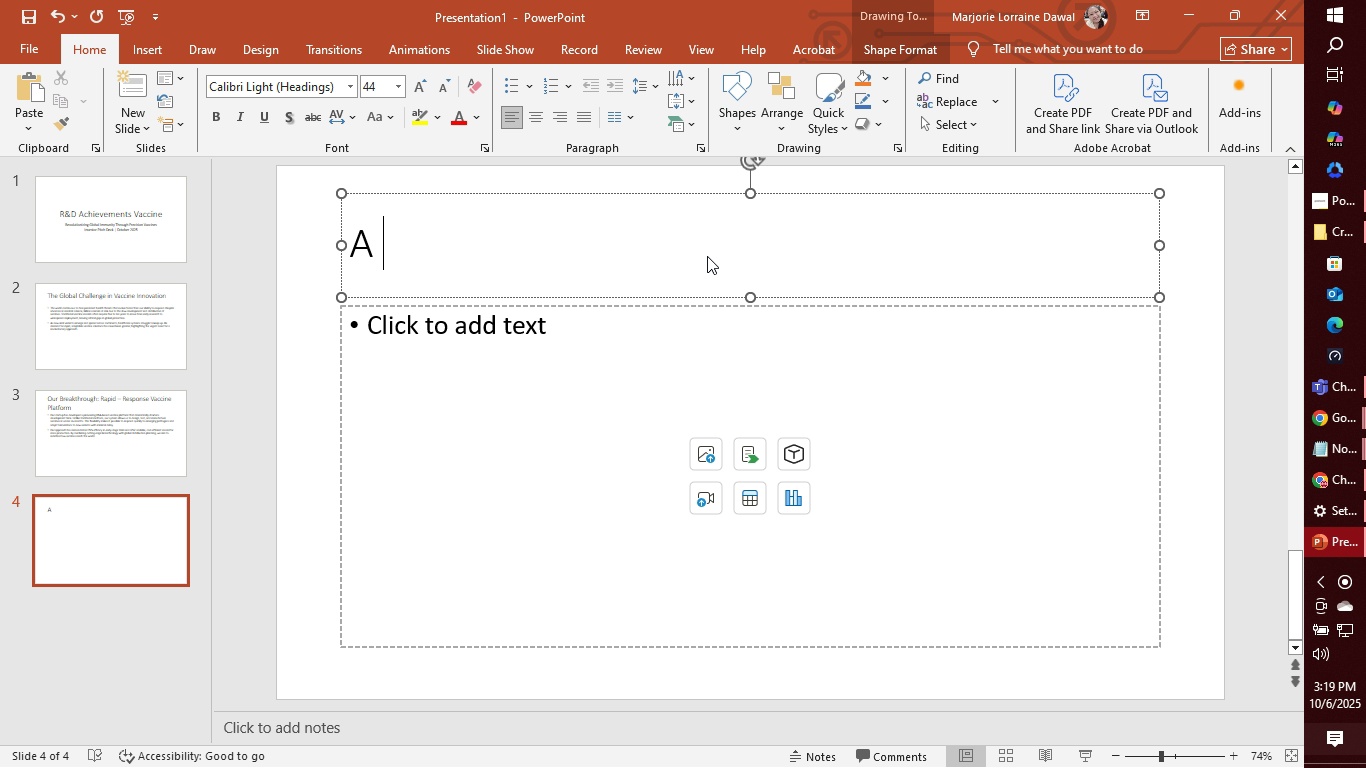 
key(Control+6)
 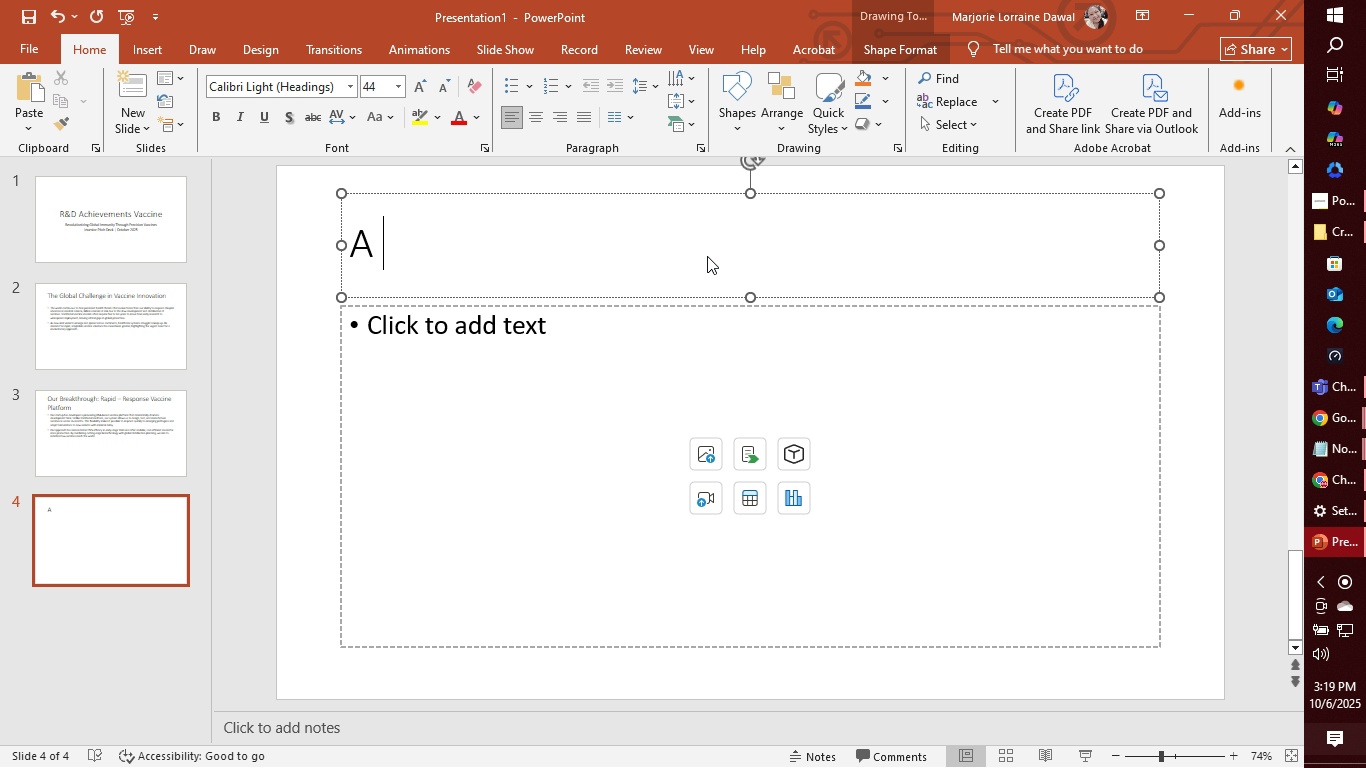 
hold_key(key=ControlLeft, duration=0.41)
 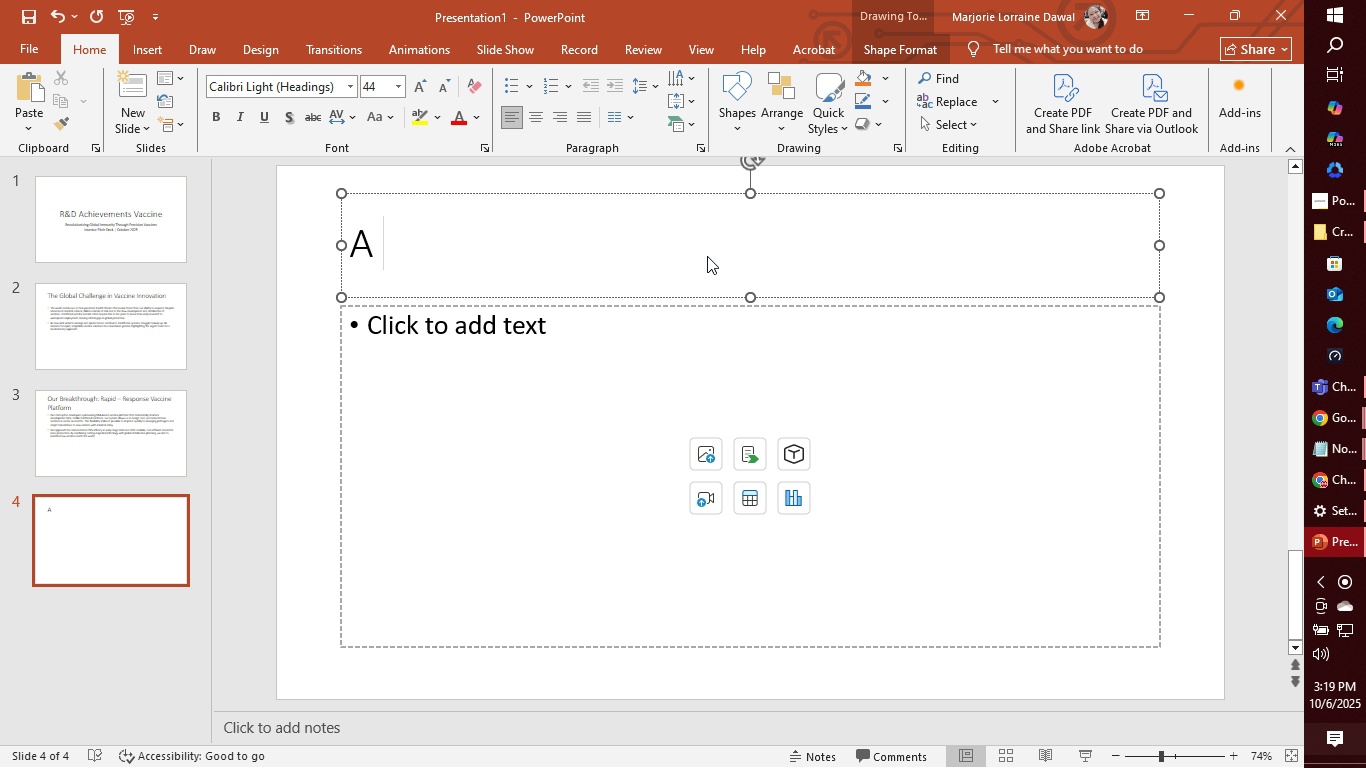 
type($60 billion )
key(Backspace)
key(Backspace)
key(Backspace)
key(Backspace)
key(Backspace)
key(Backspace)
key(Backspace)
key(Backspace)
type(Billion )
 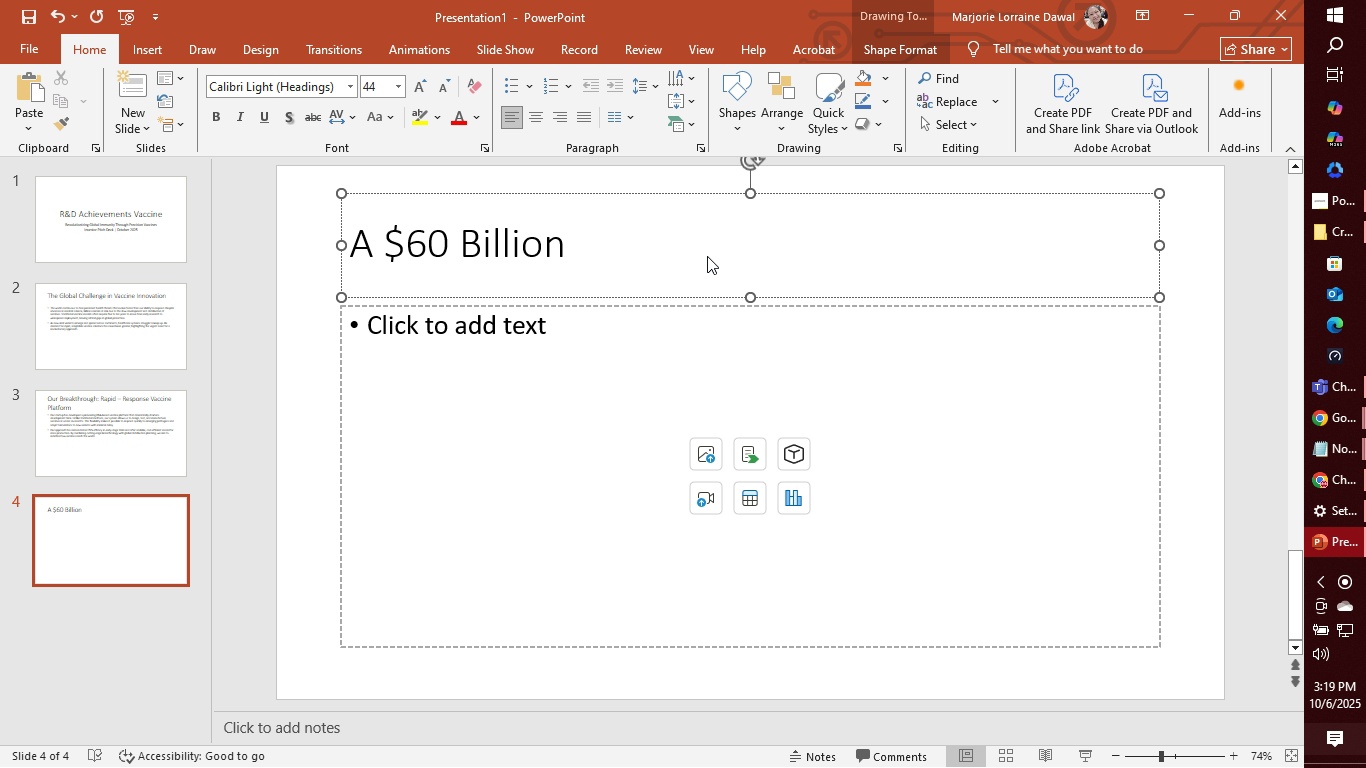 
type(Market B)
 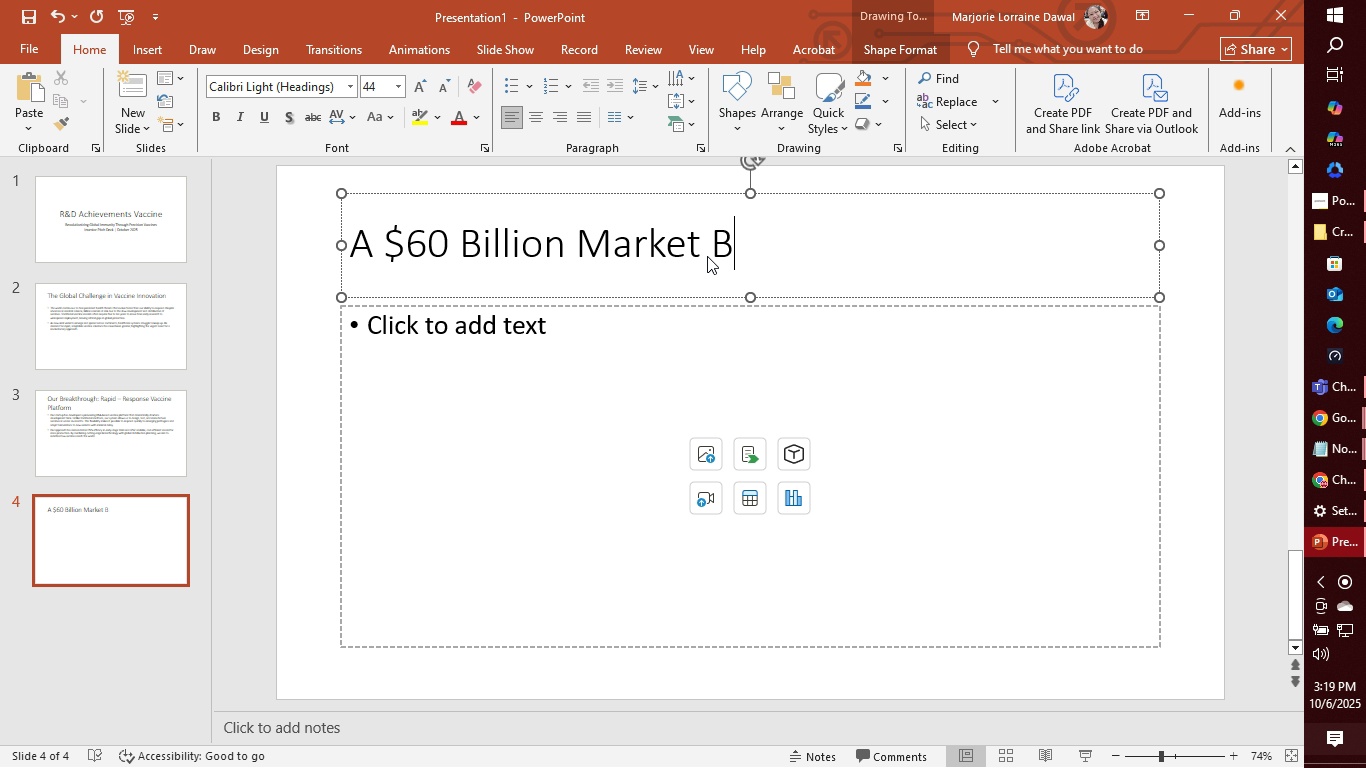 
 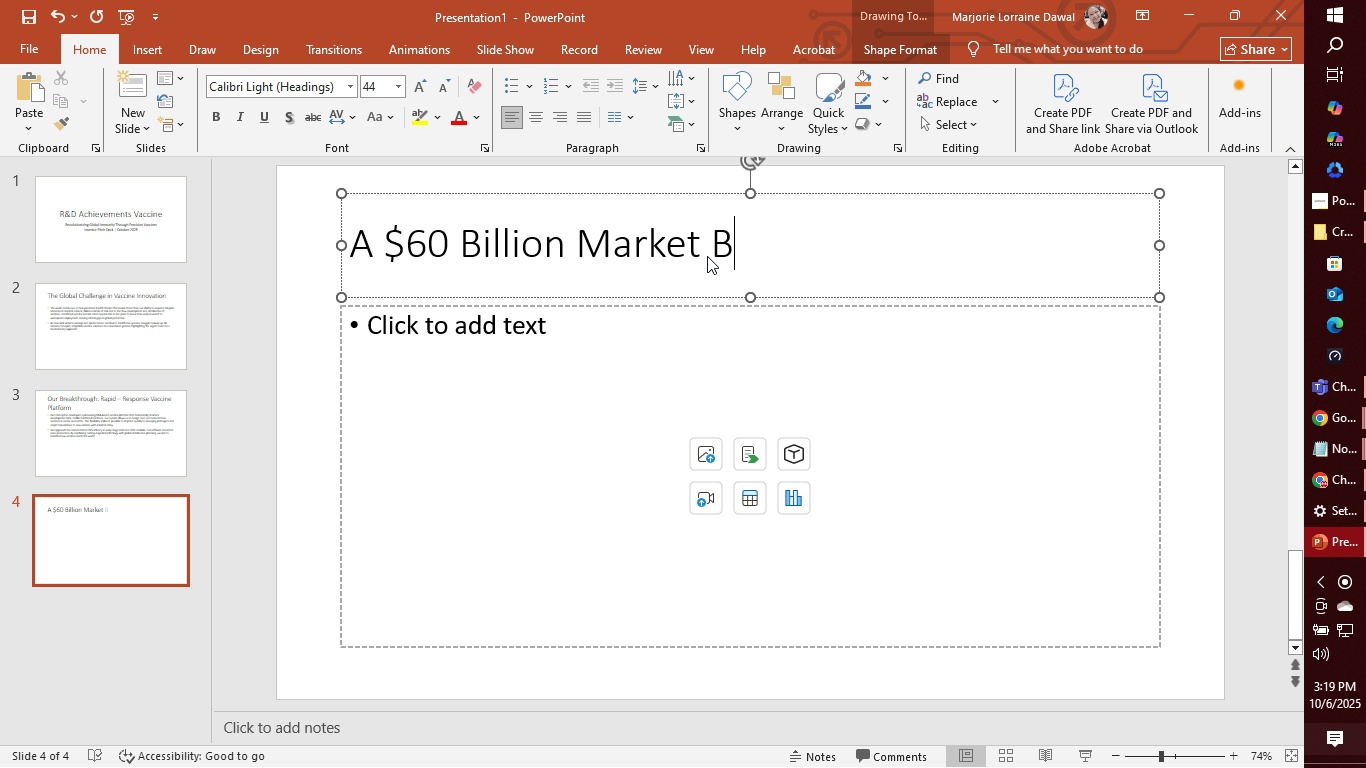 
key(Enter)
 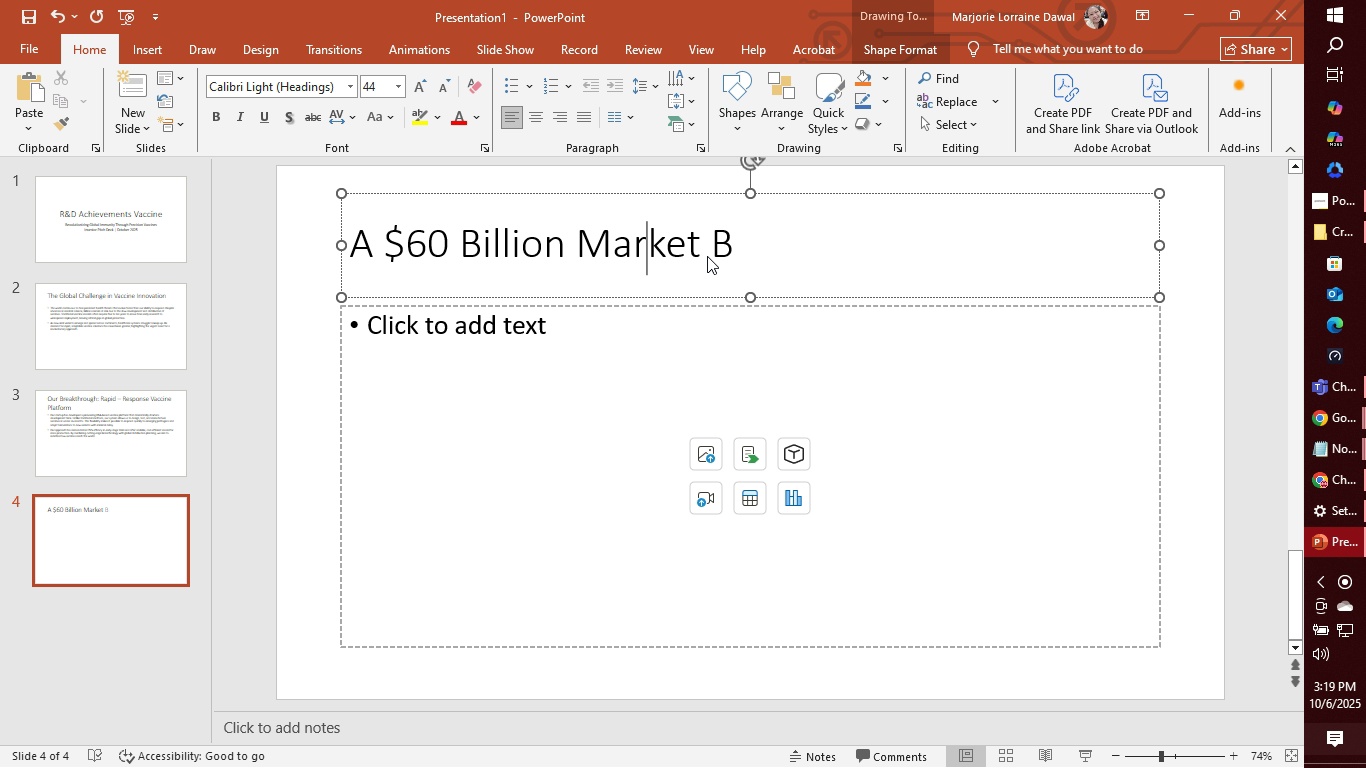 
key(Backspace)
 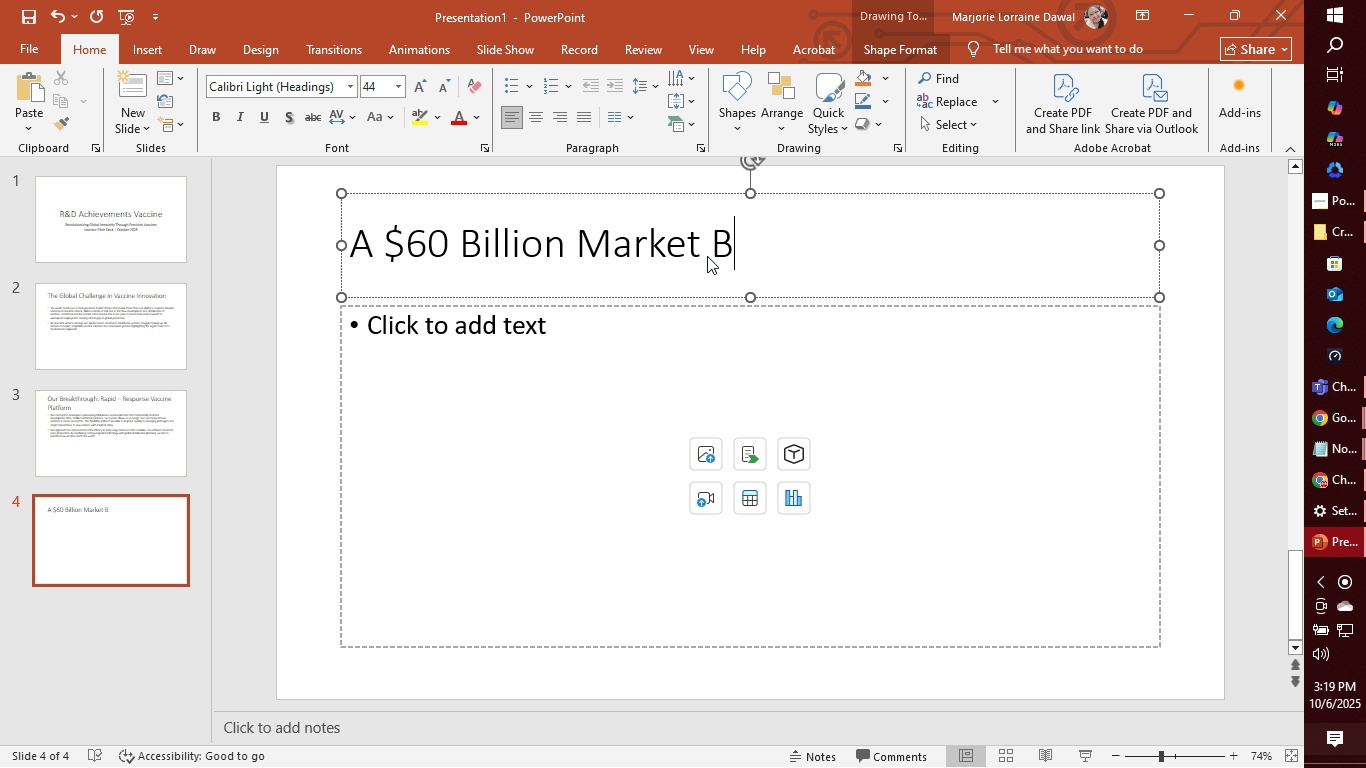 
hold_key(key=ShiftLeft, duration=0.33)
 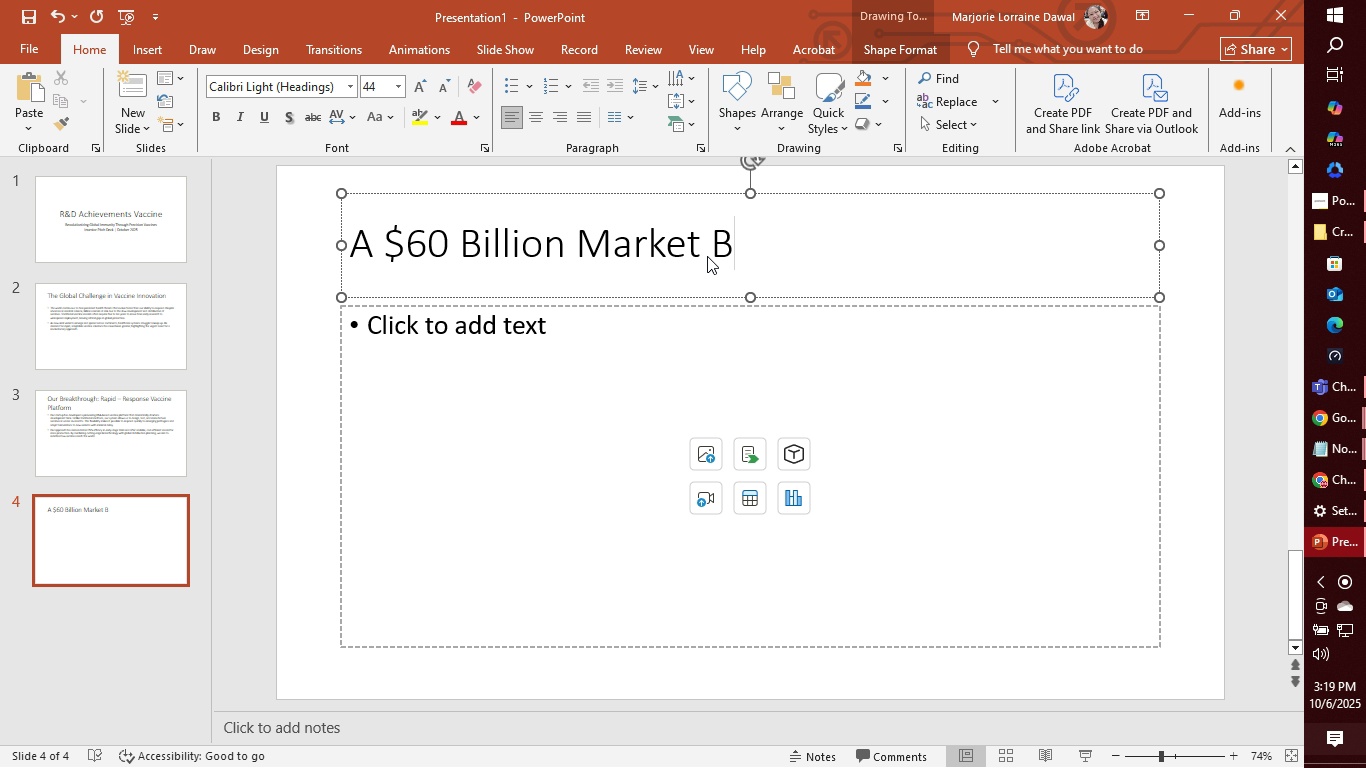 
key(Backspace)
 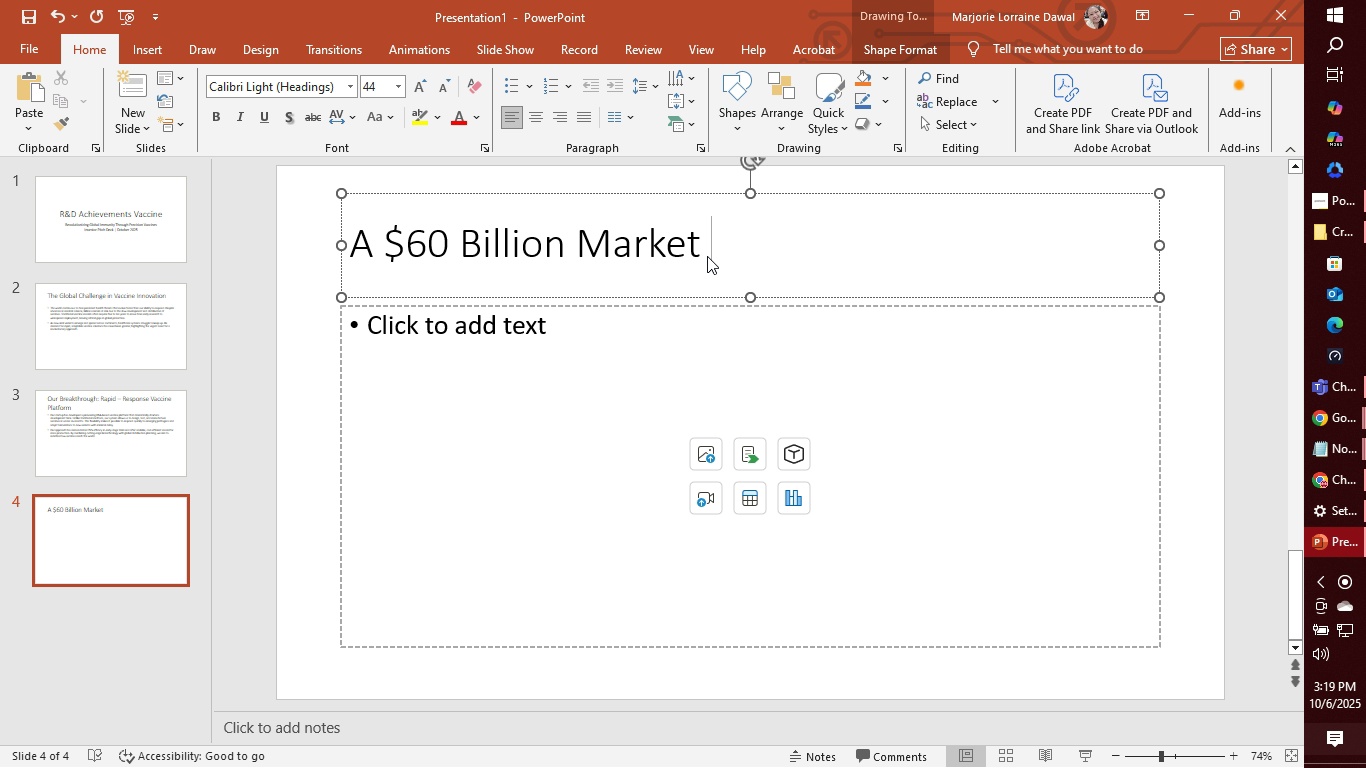 
type(Grwoing)
key(Backspace)
key(Backspace)
key(Backspace)
key(Backspace)
key(Backspace)
type(owing )
 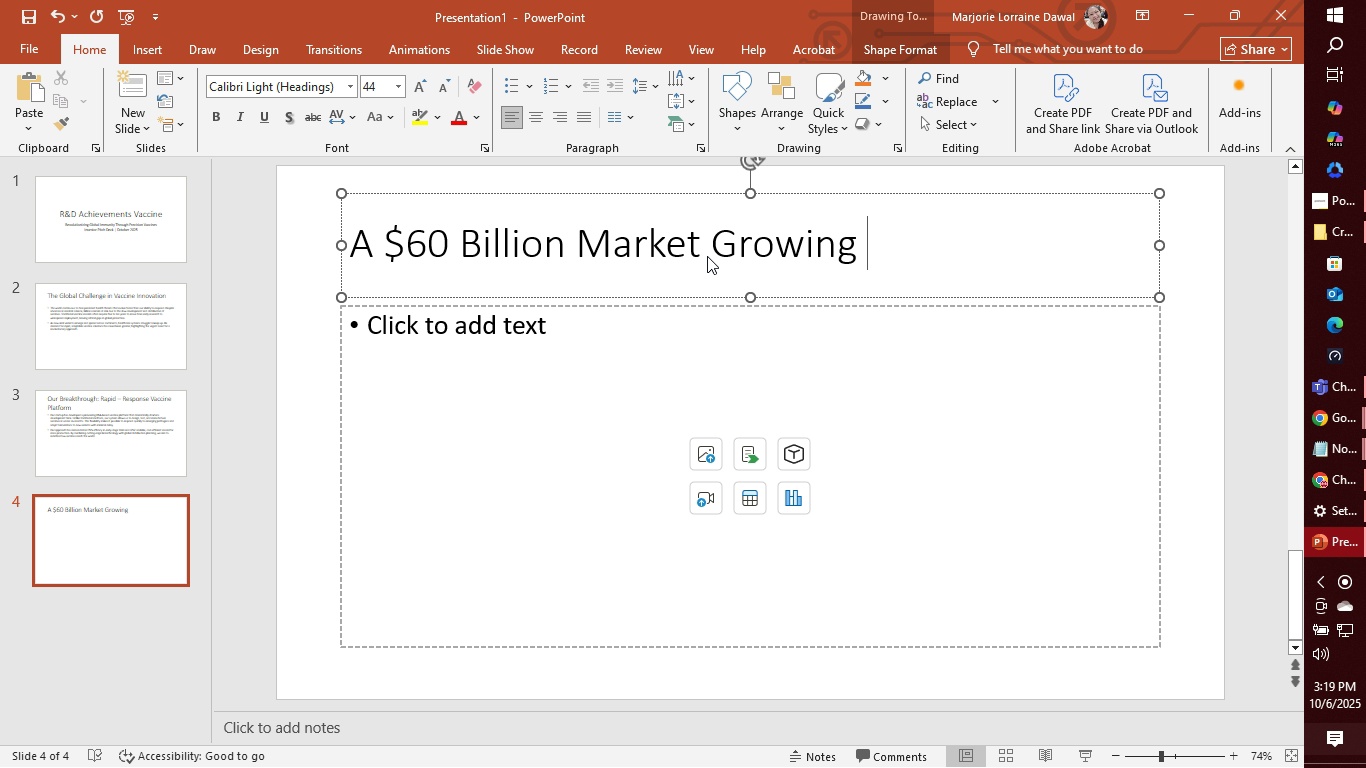 
wait(5.31)
 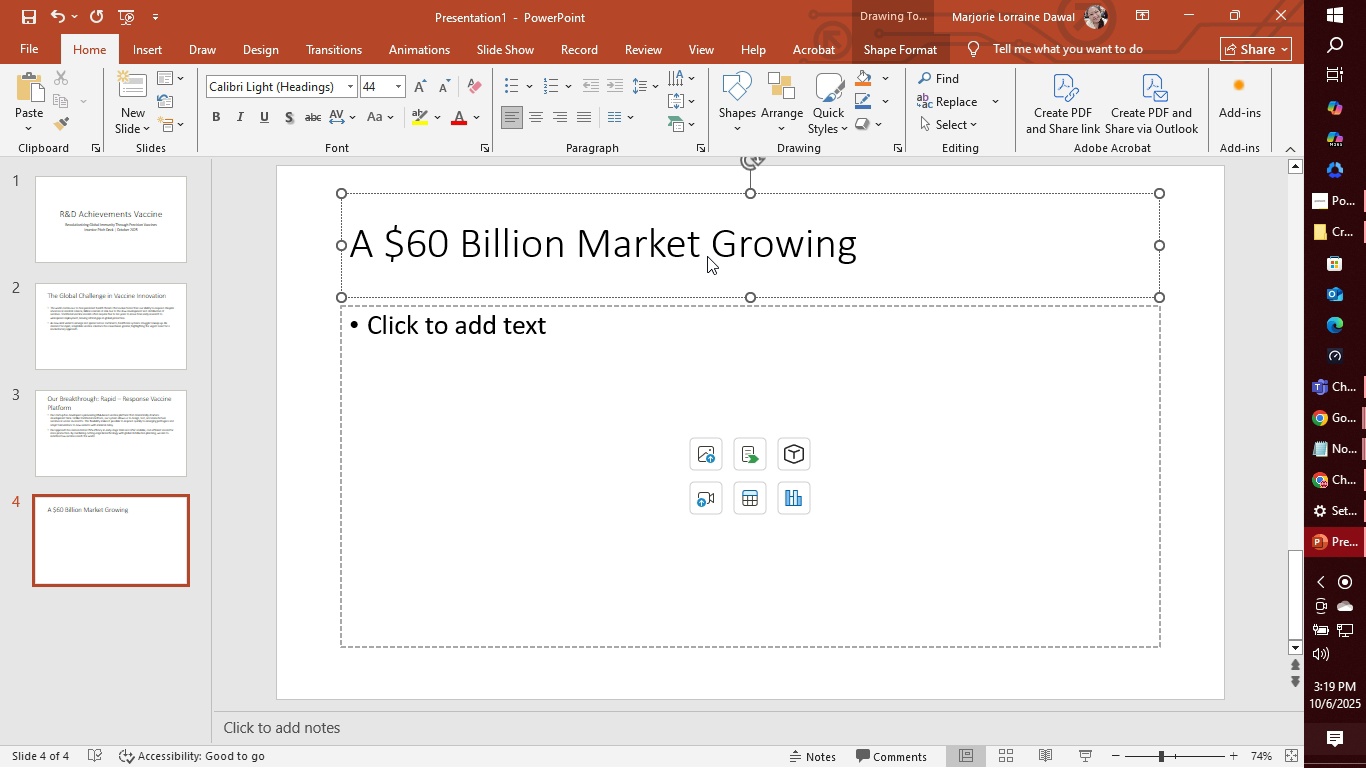 
hold_key(key=ShiftLeft, duration=0.73)
 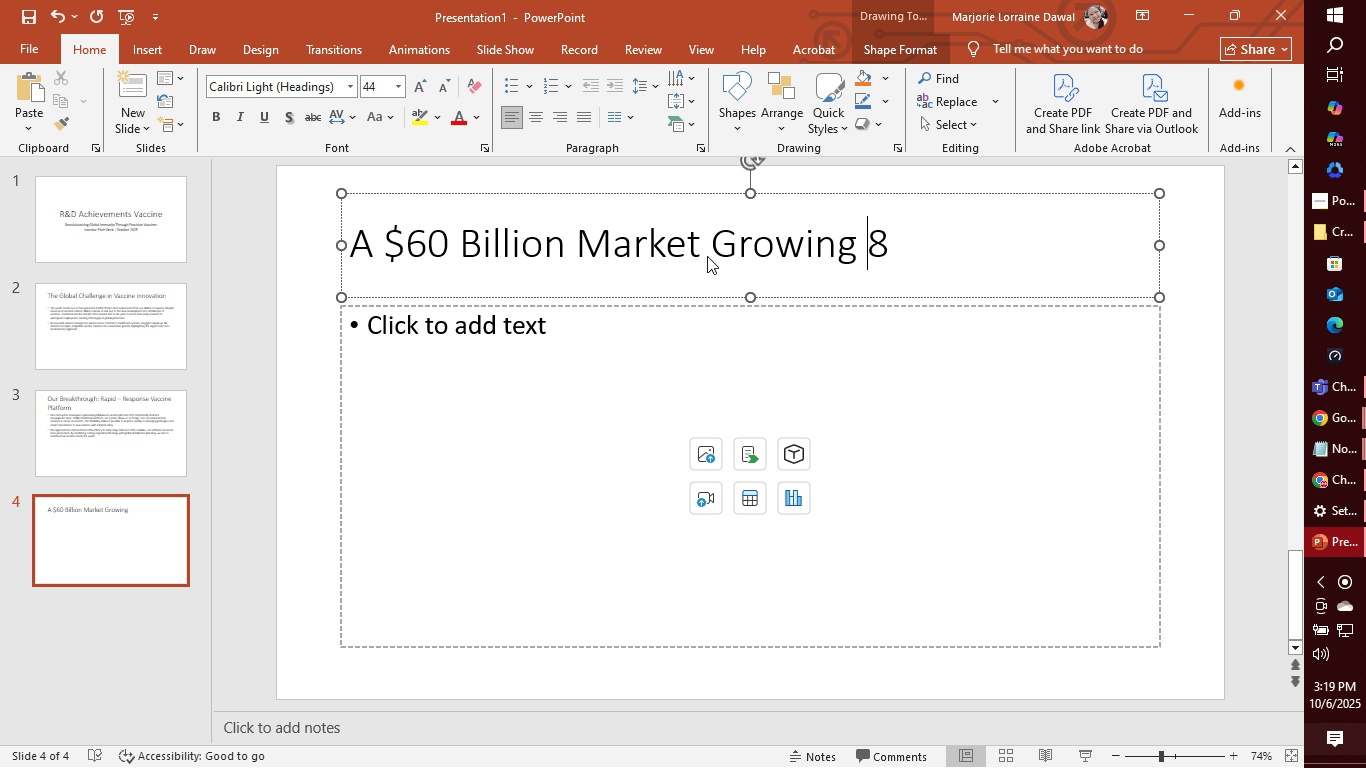 
type(8% Annually)
 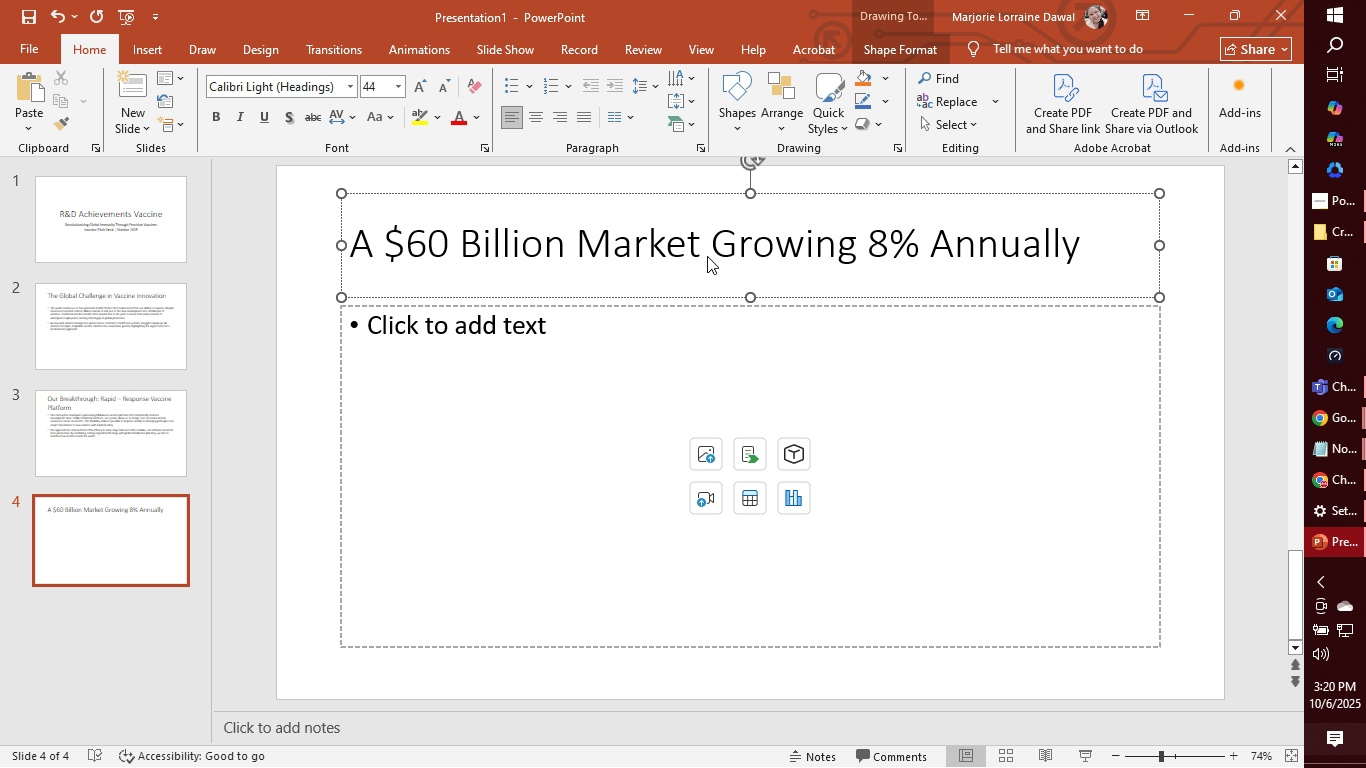 
wait(9.29)
 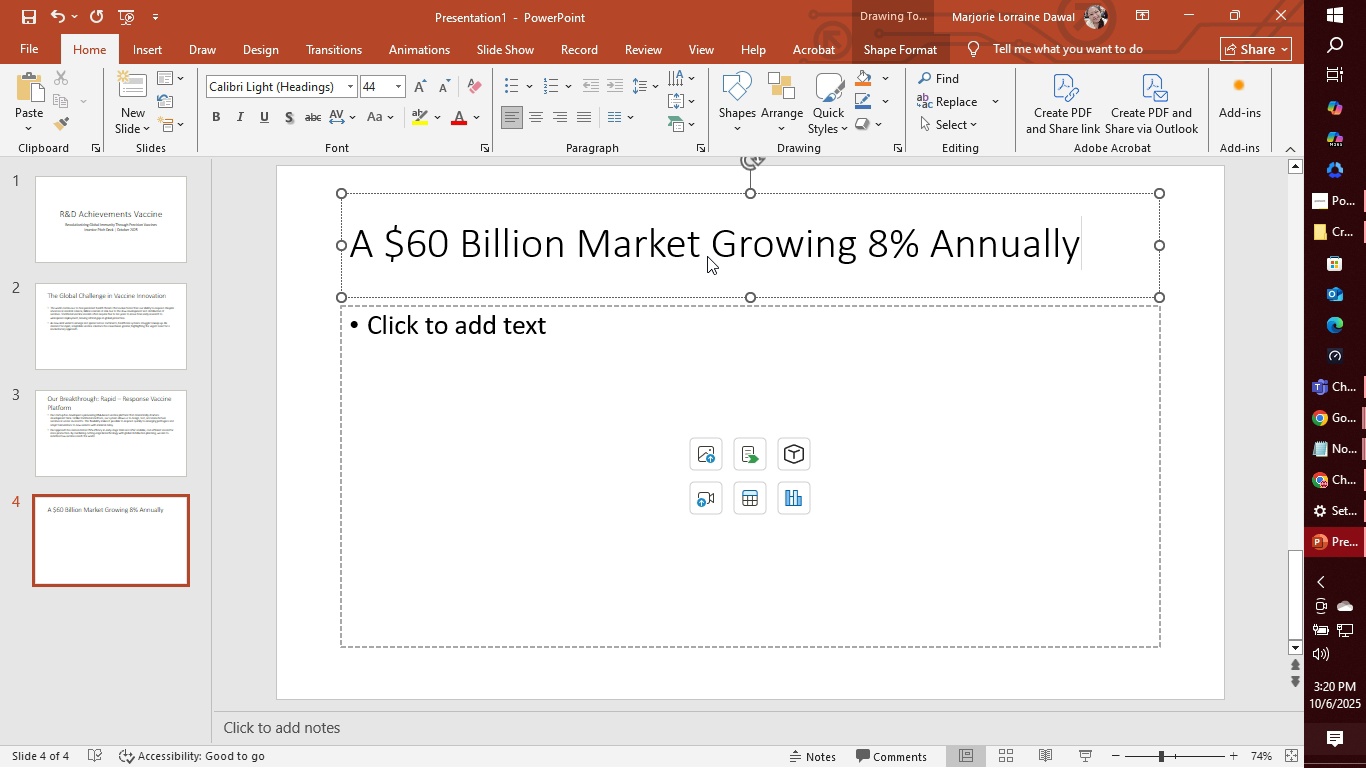 
left_click([537, 336])
 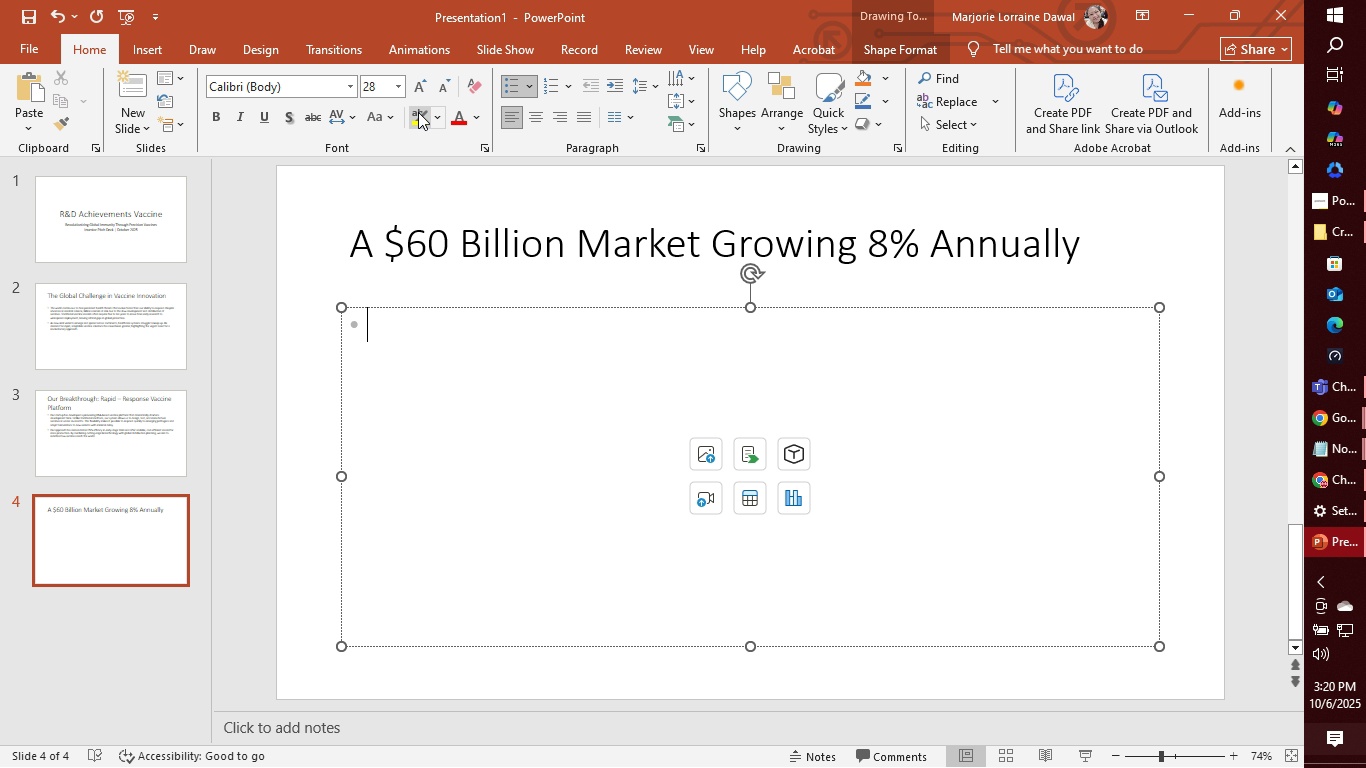 
left_click([402, 89])
 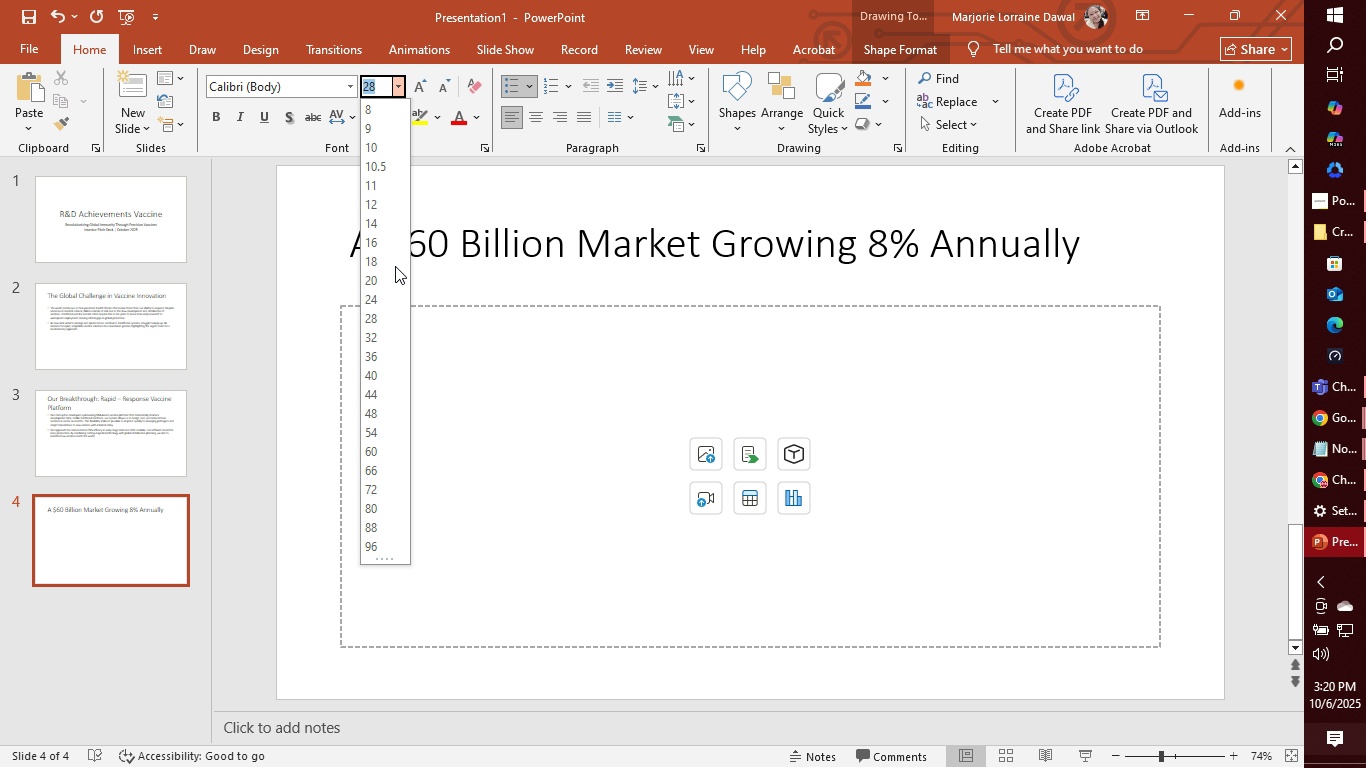 
left_click([393, 262])
 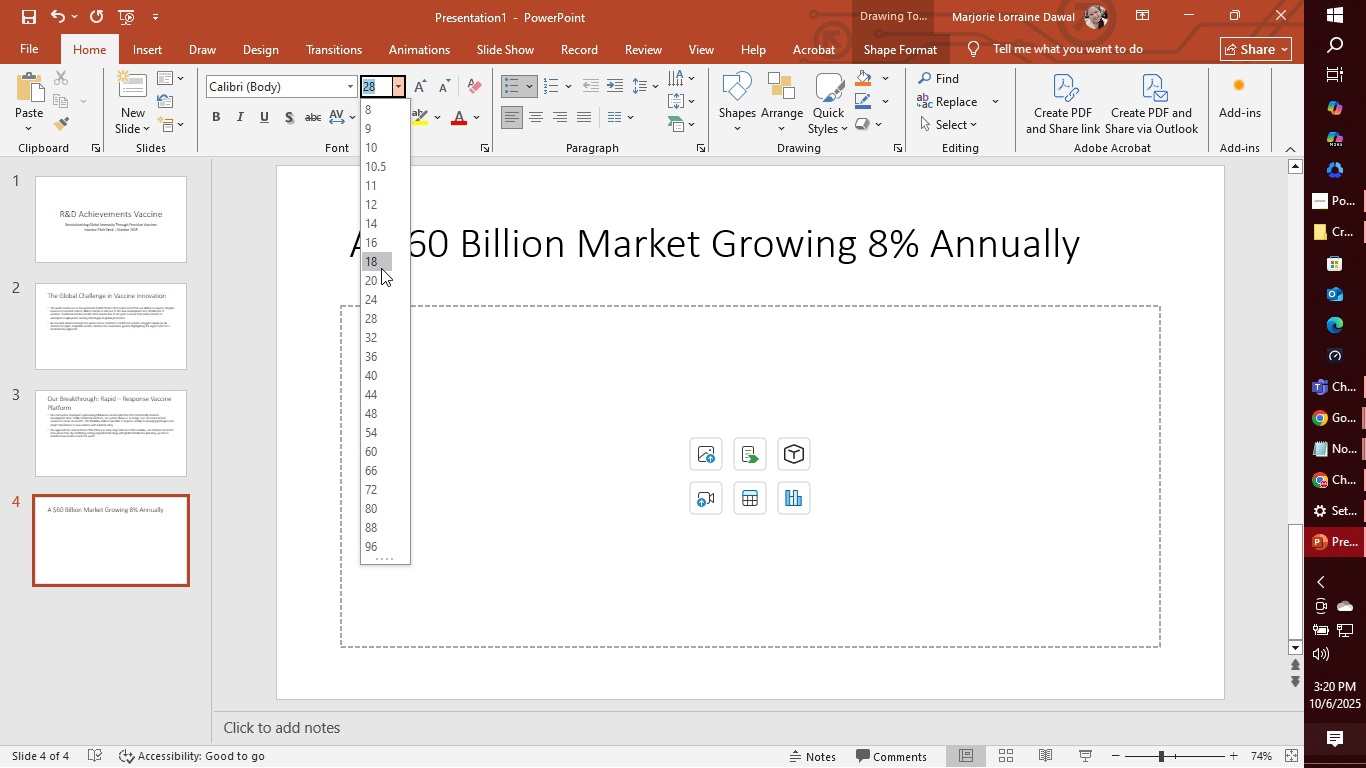 
left_click([381, 268])
 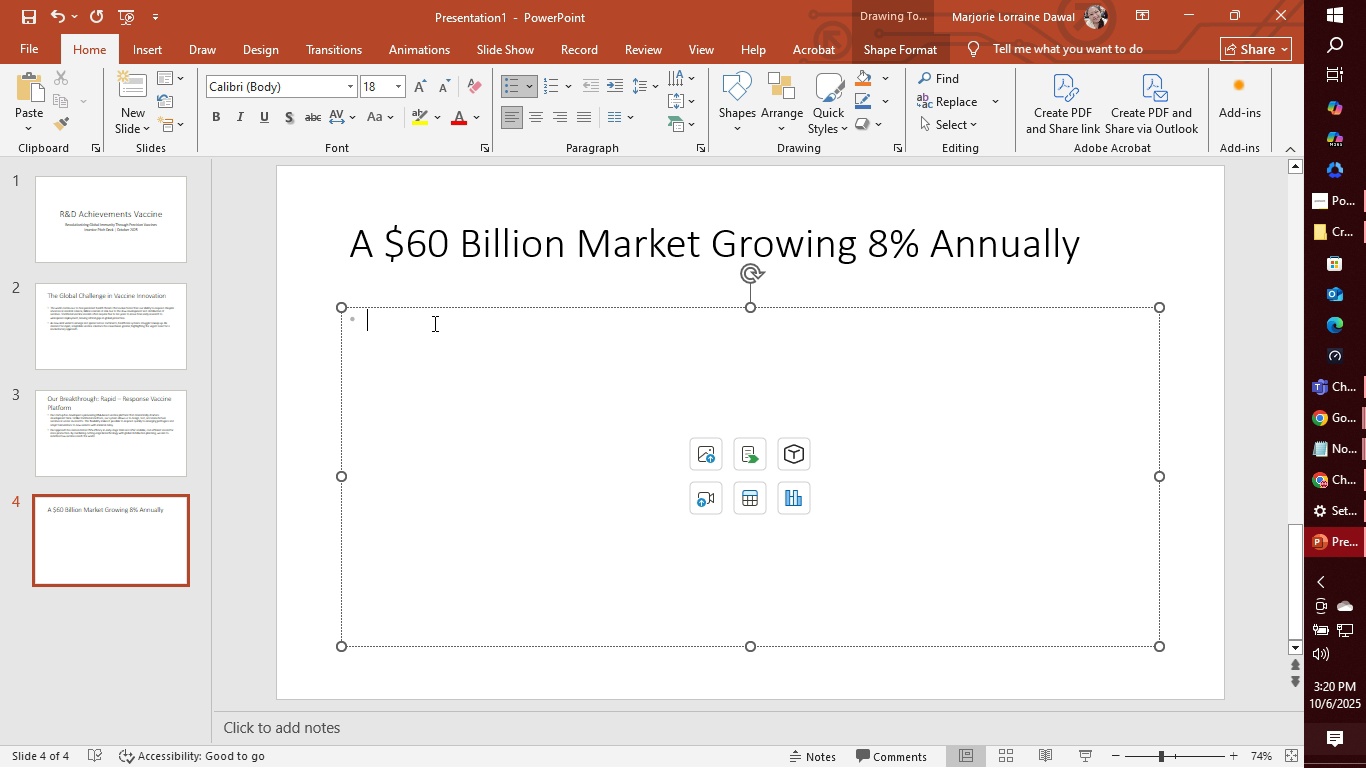 
left_click([433, 323])
 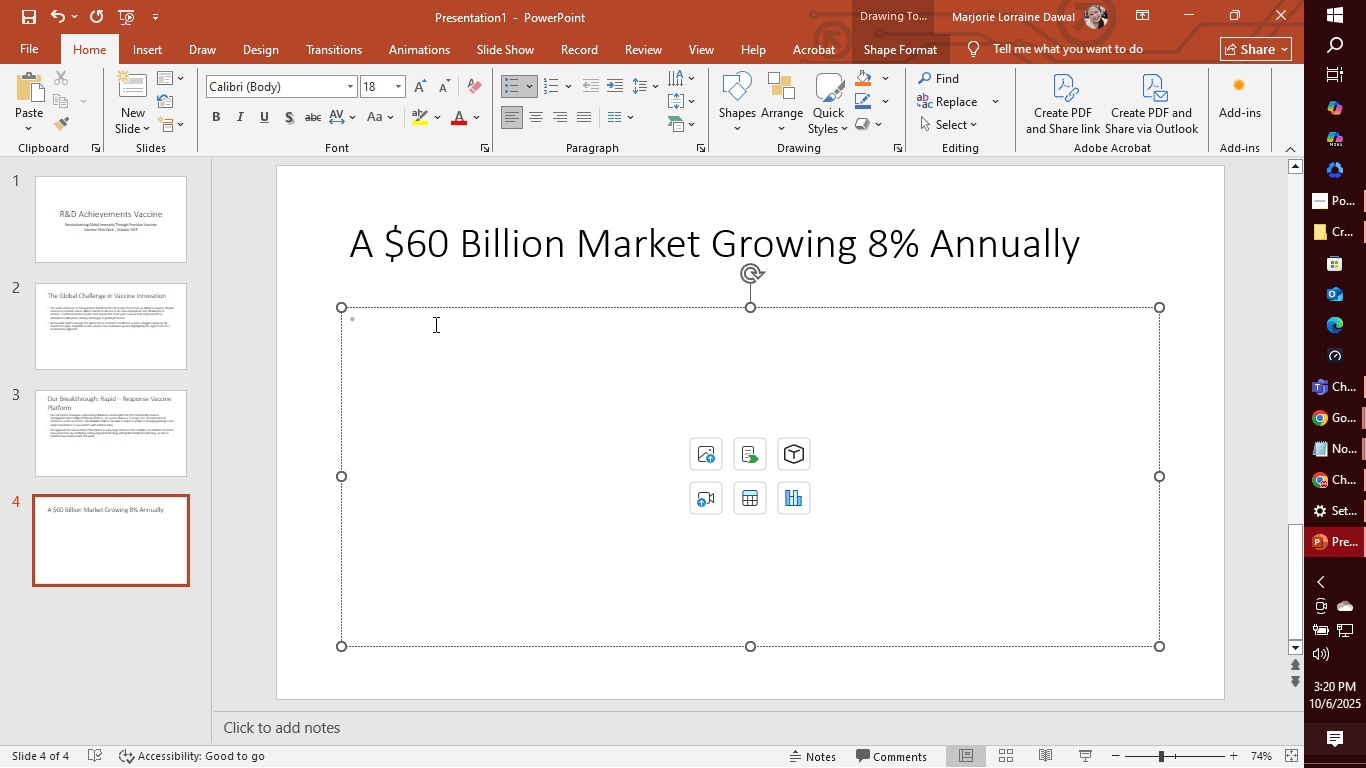 
wait(10.96)
 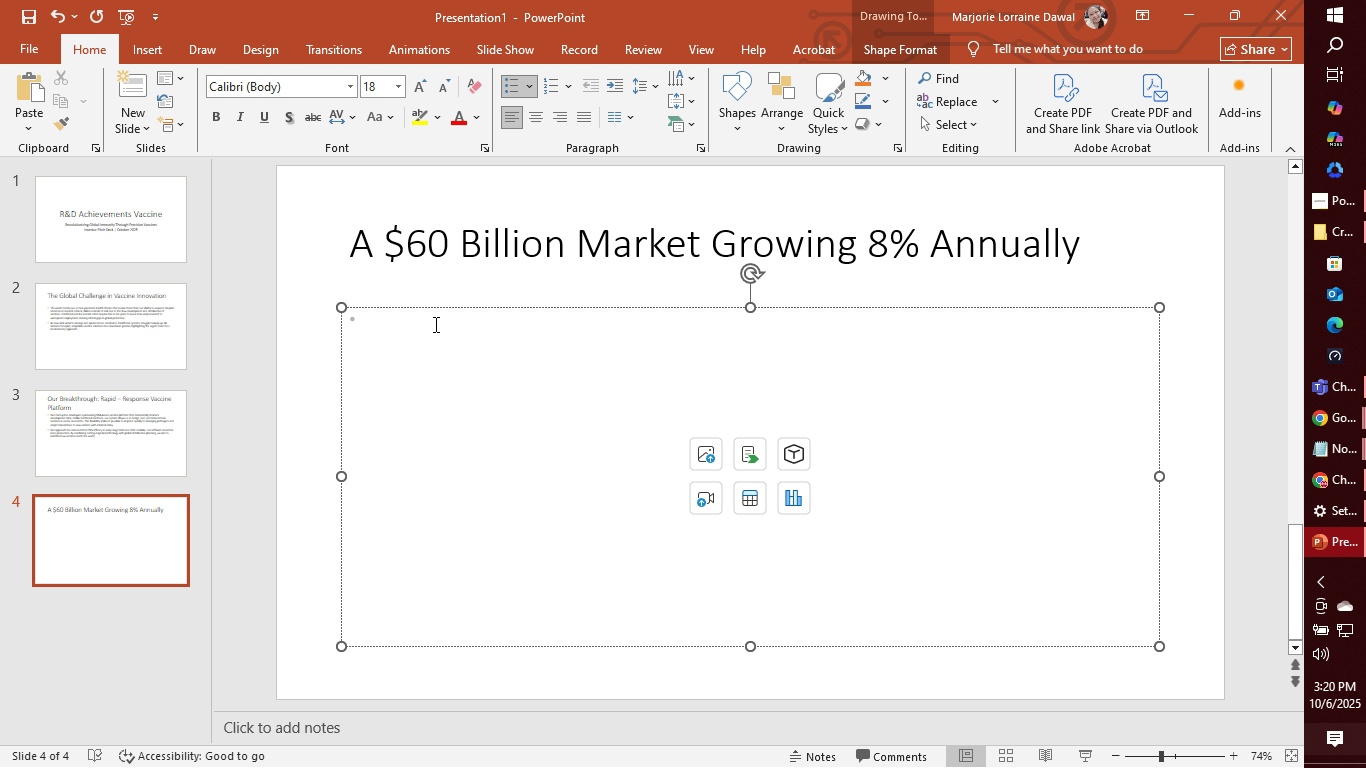 
type(The Global Vaccine )
key(Backspace)
key(Backspace)
key(Backspace)
key(Backspace)
key(Backspace)
type(global vaccine )
 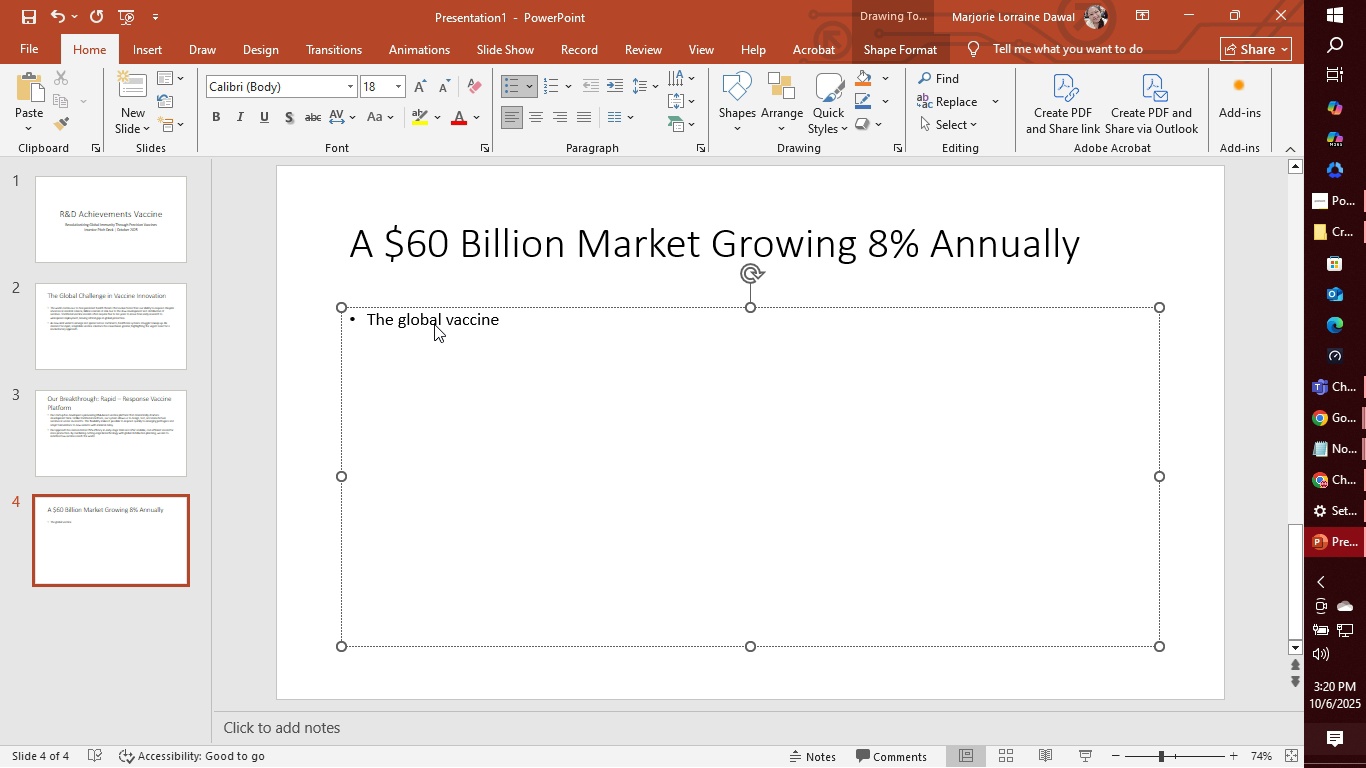 
wait(34.17)
 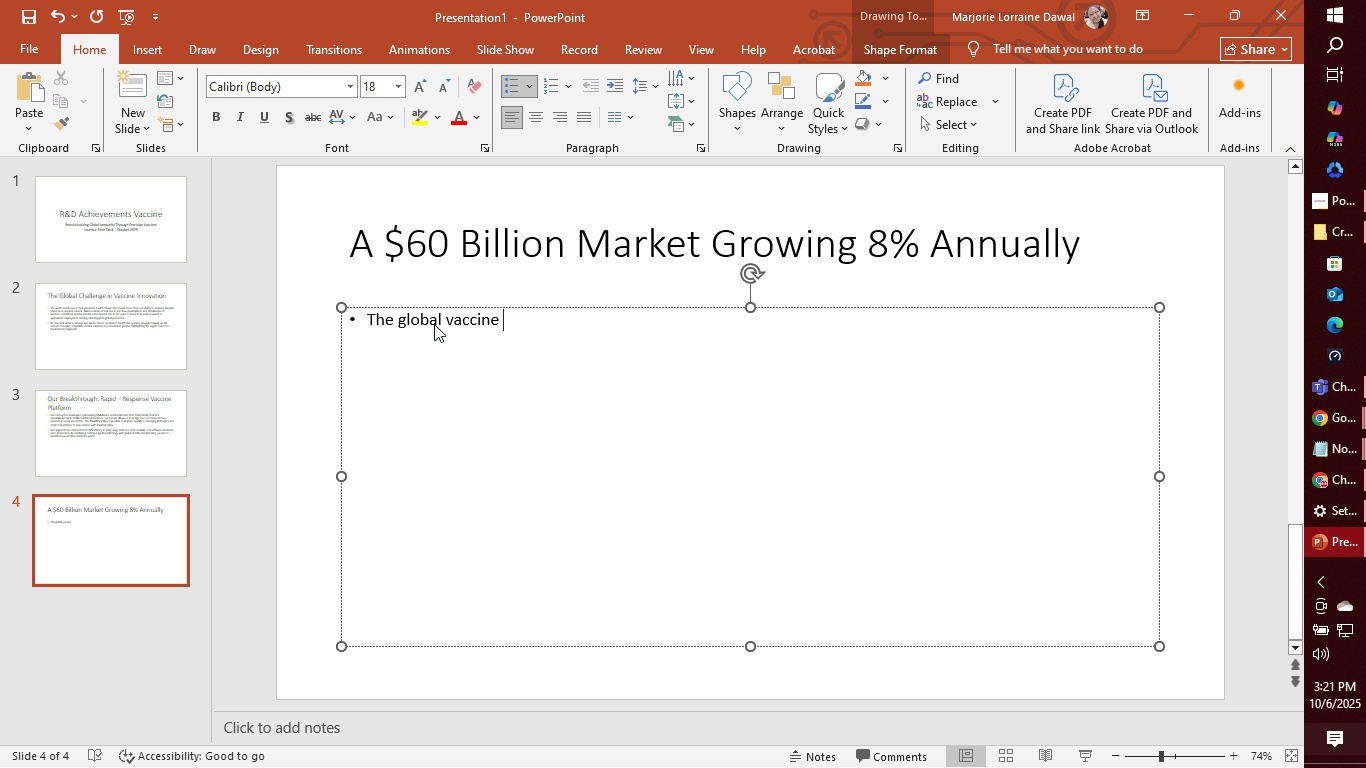 
type(market is expanding rapidly, driven bt)
key(Backspace)
type(y technology)
key(Backspace)
type(ical )
 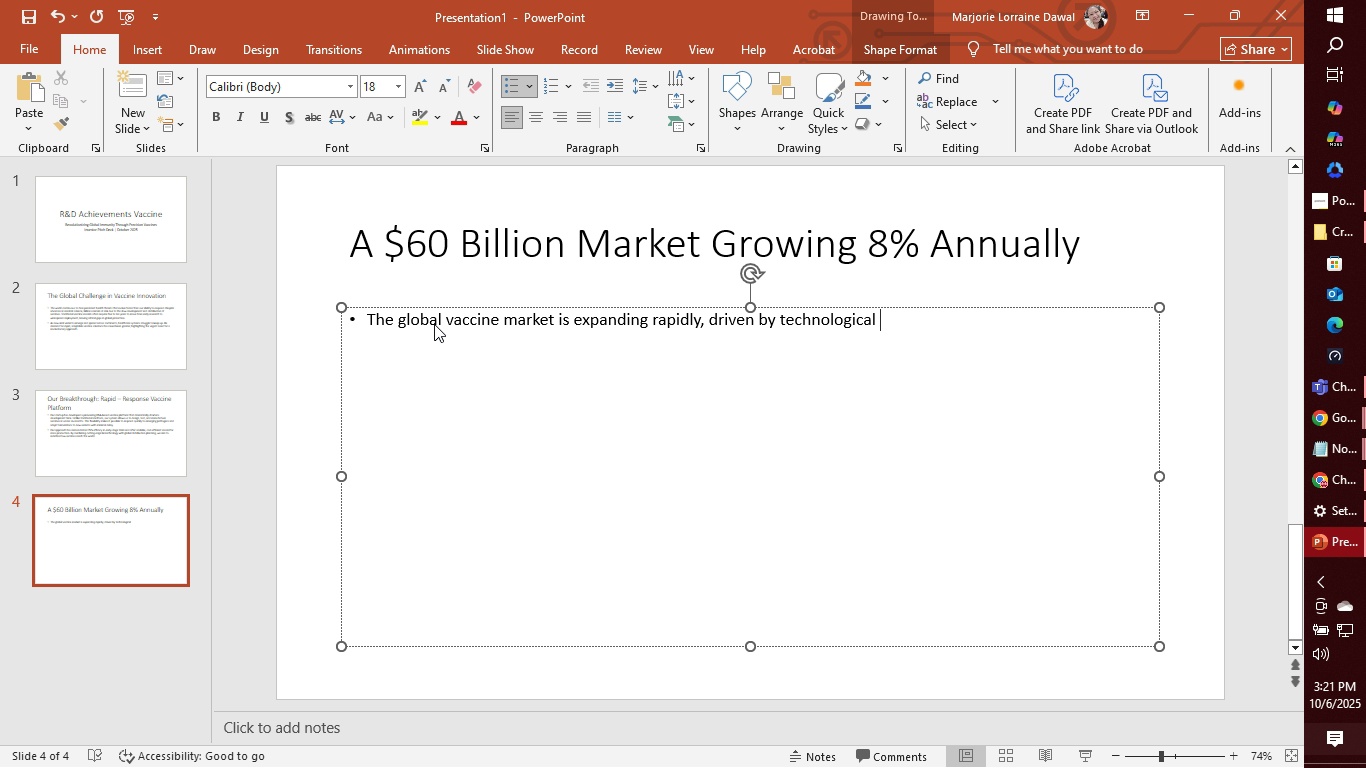 
type(innovation and incresed awareness of pandemic )
 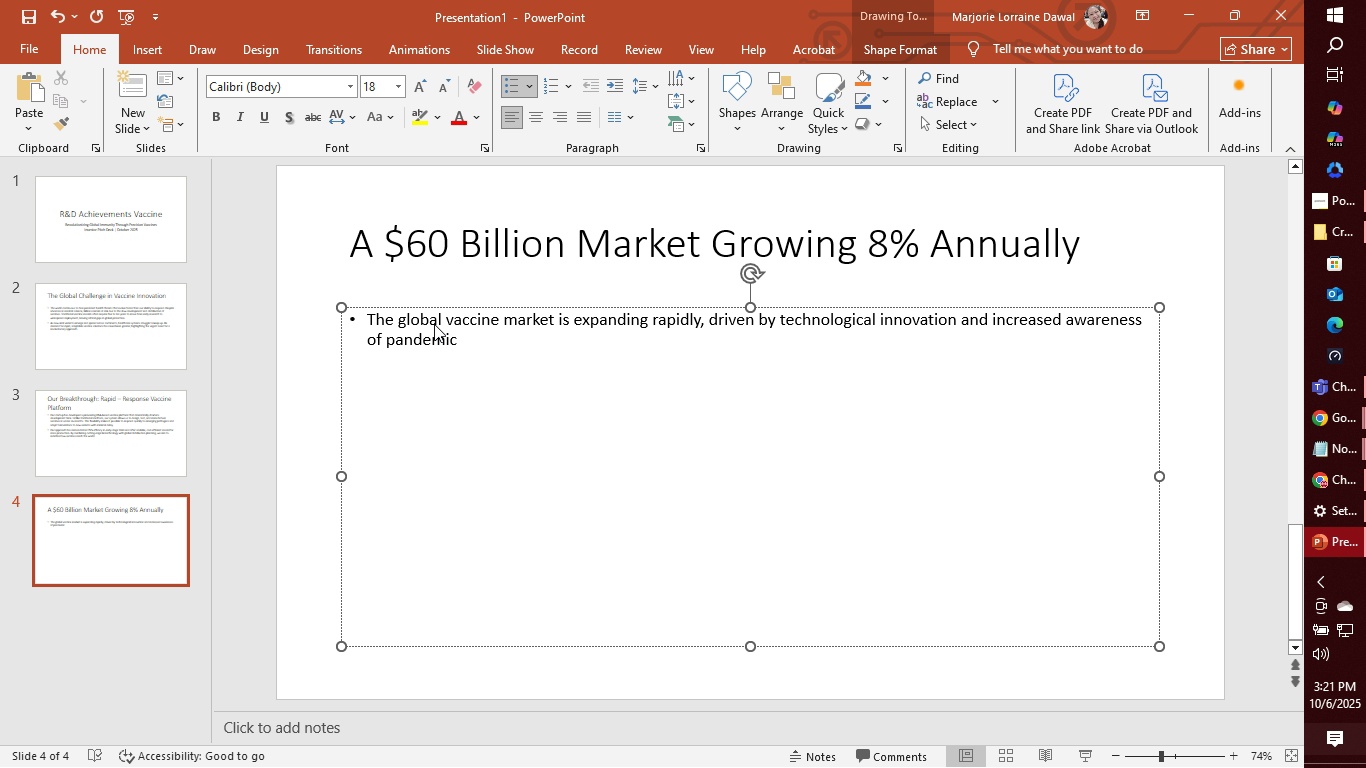 
type(prepardness. Industry analysts project tital)
key(Backspace)
key(Backspace)
key(Backspace)
key(Backspace)
type(otal )
 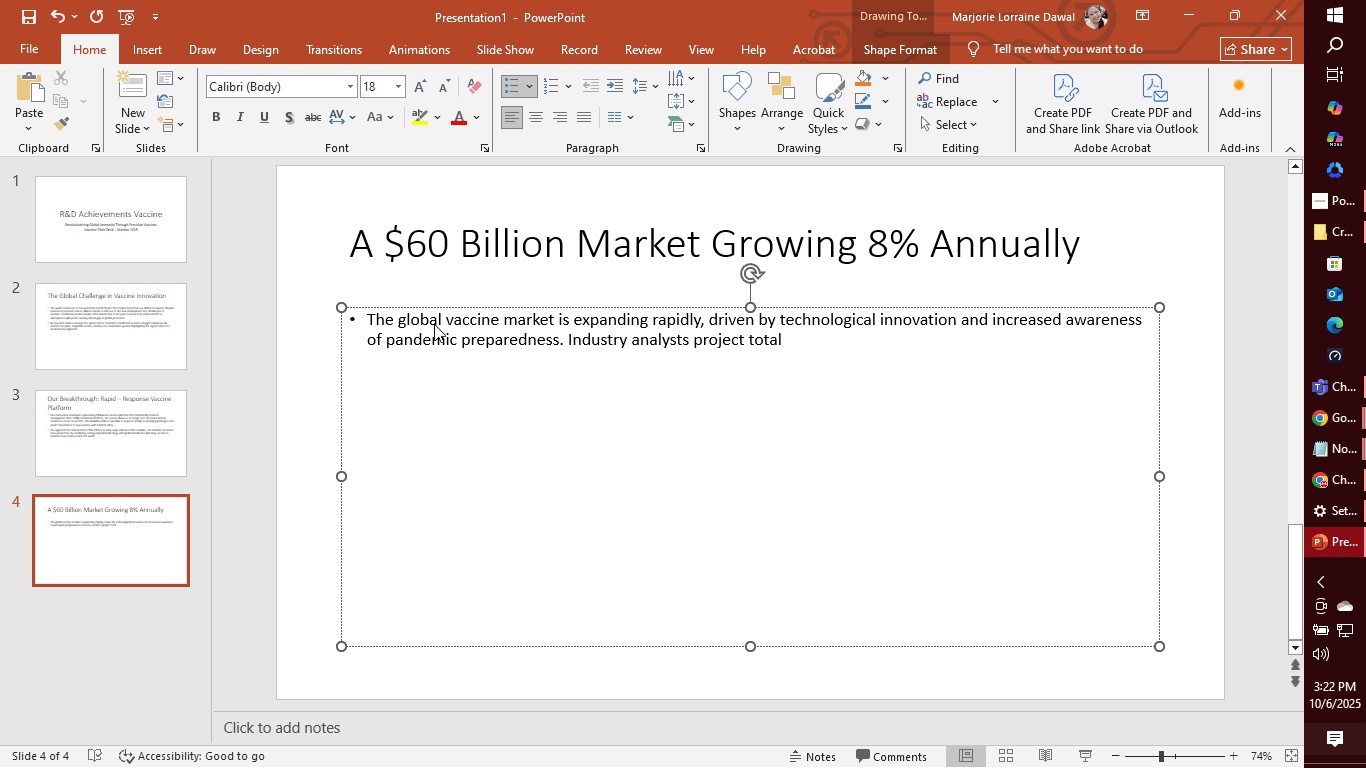 
wait(7.68)
 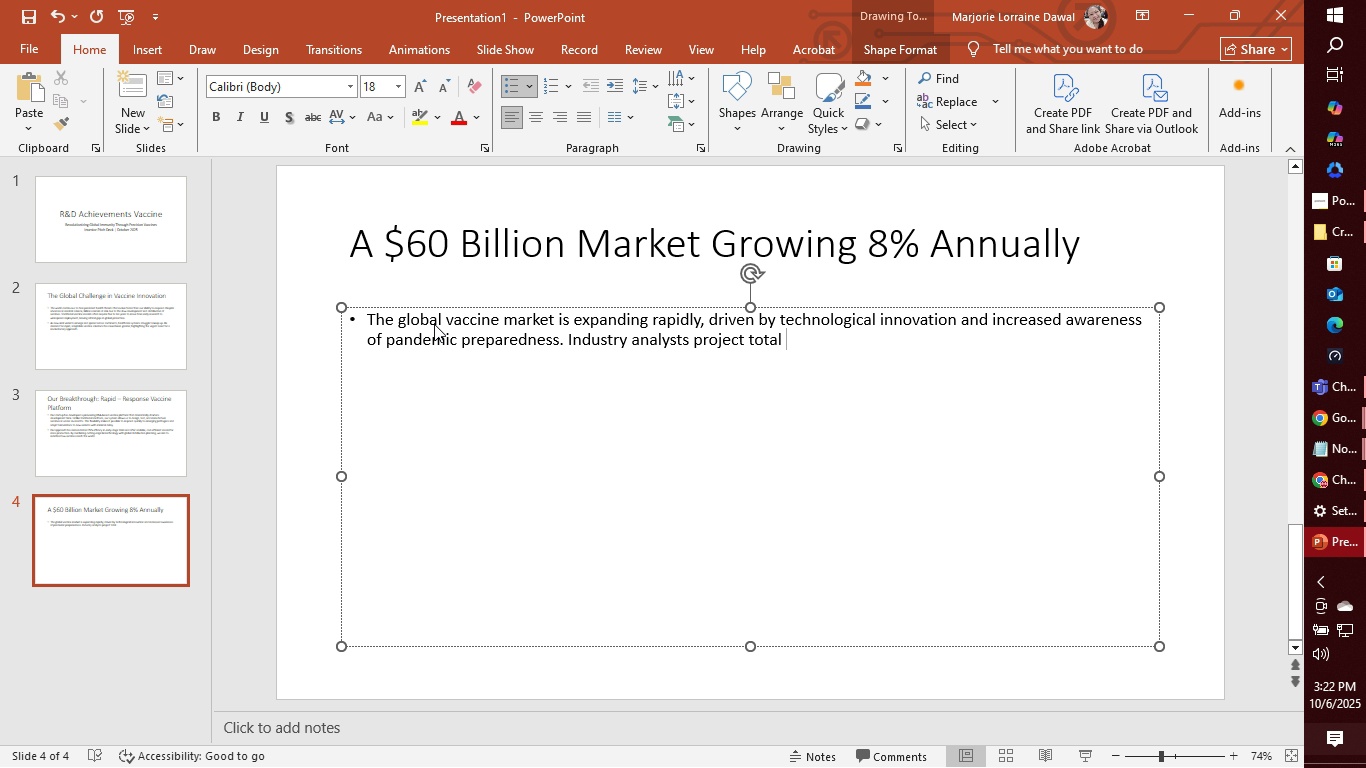 
hold_key(key=ArrowLeft, duration=0.62)
 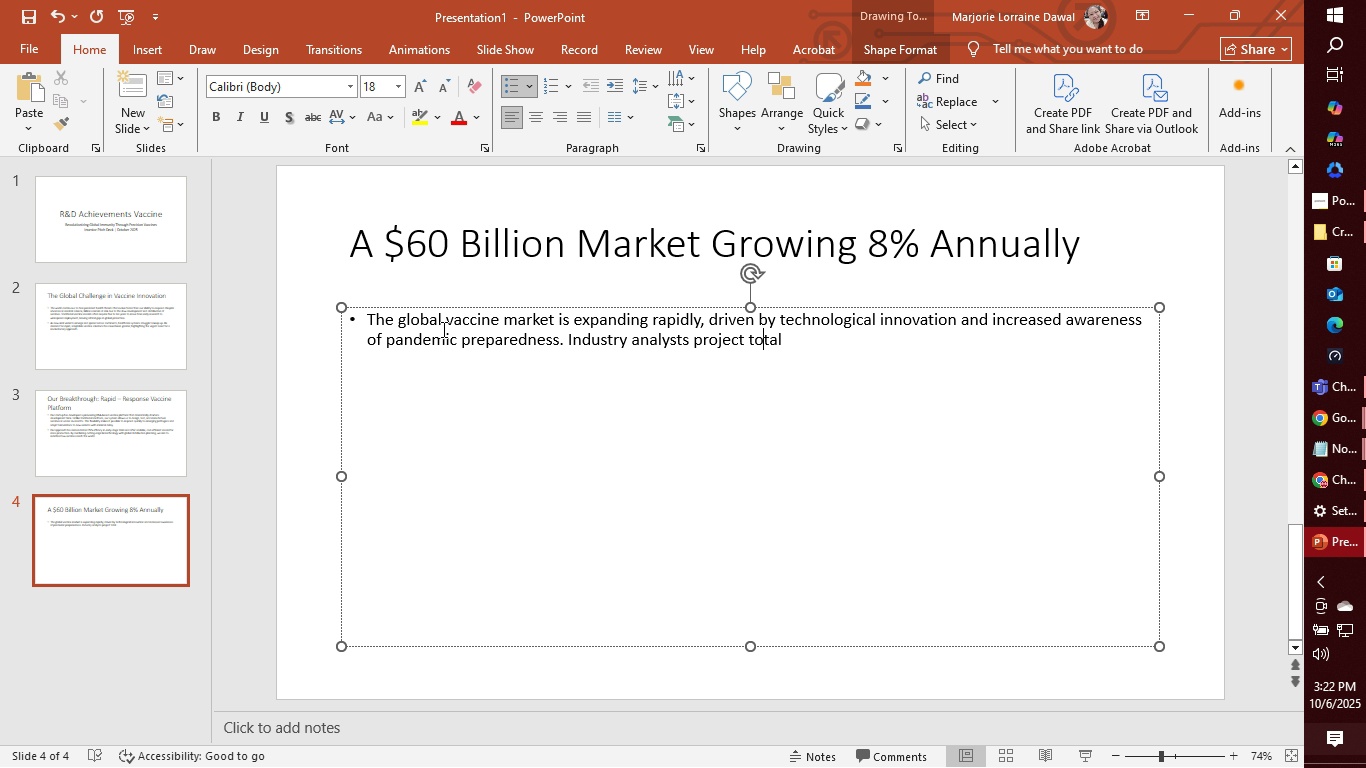 
key(ArrowLeft)
 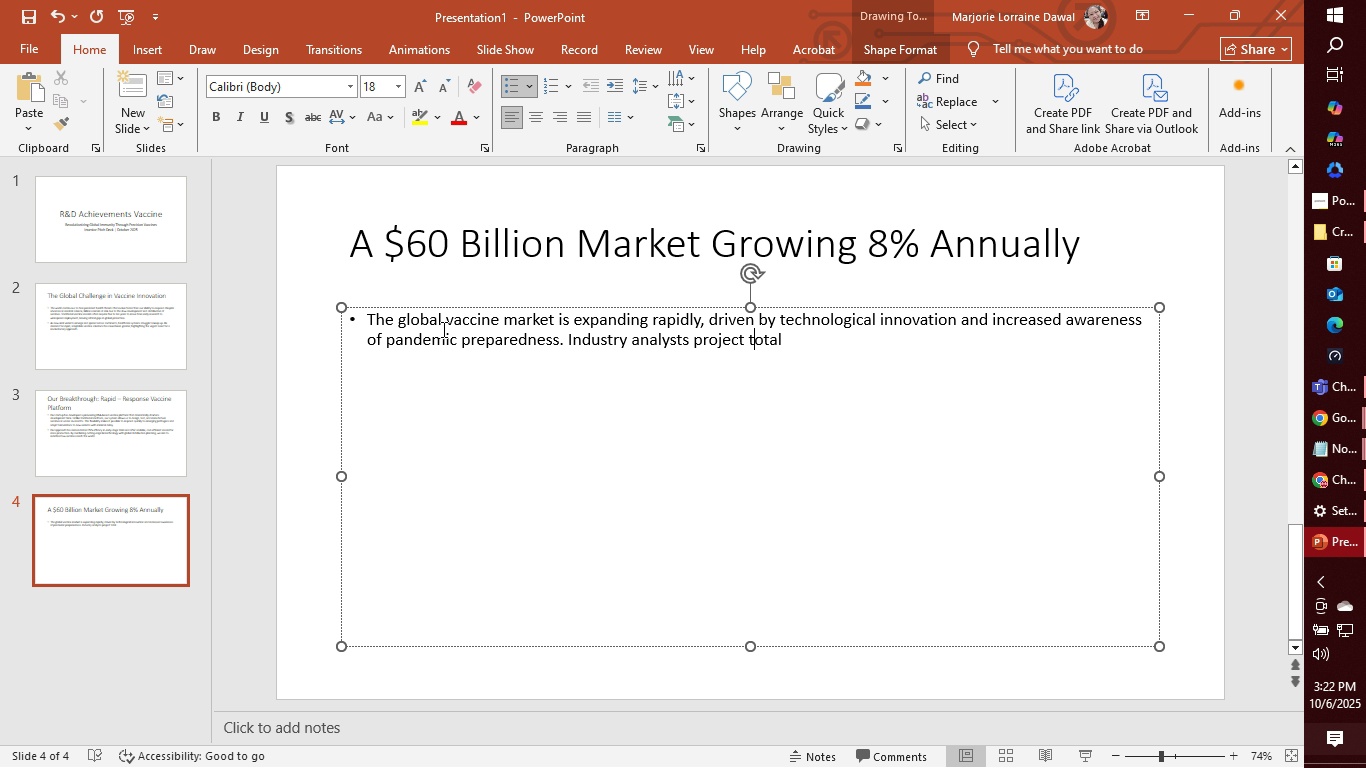 
key(ArrowLeft)
 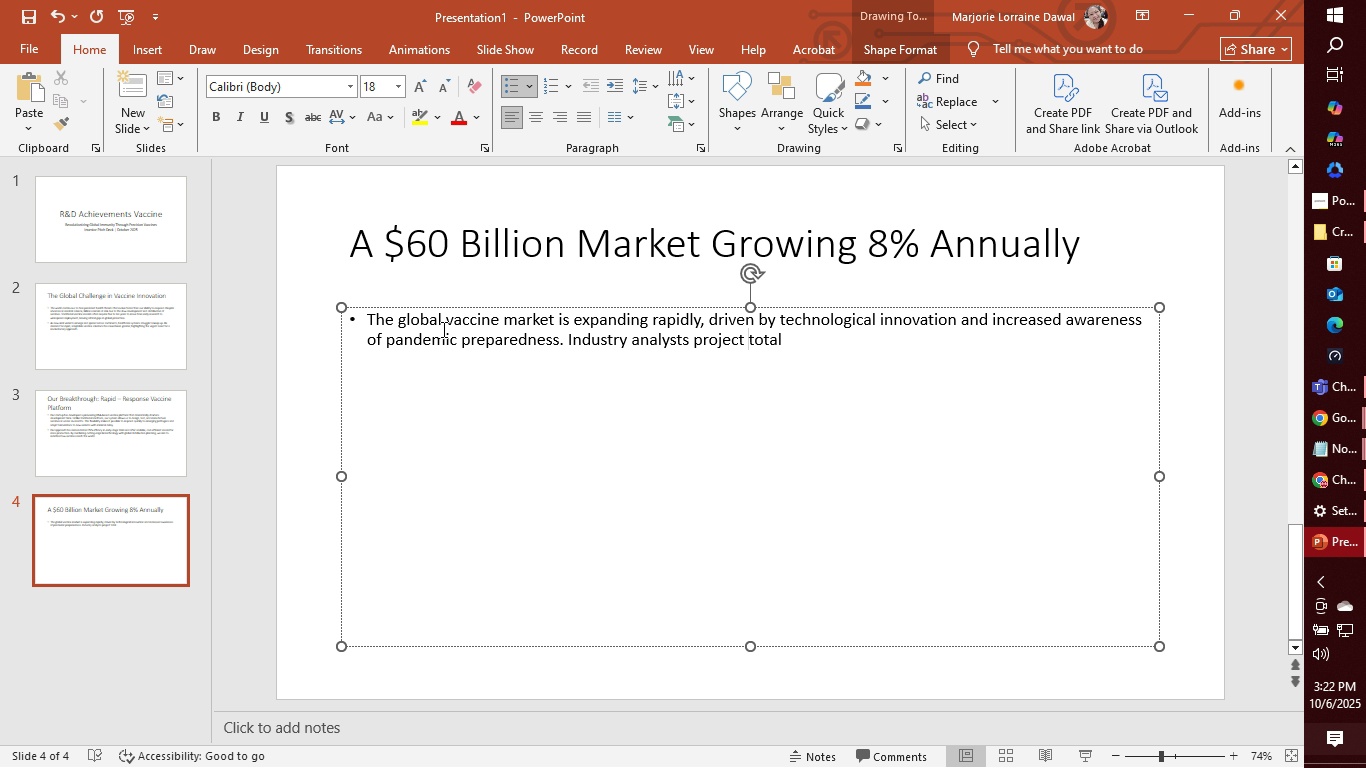 
type(the ,)
key(Backspace)
type(marl)
key(Backspace)
type(key)
key(Backspace)
type(t value)
 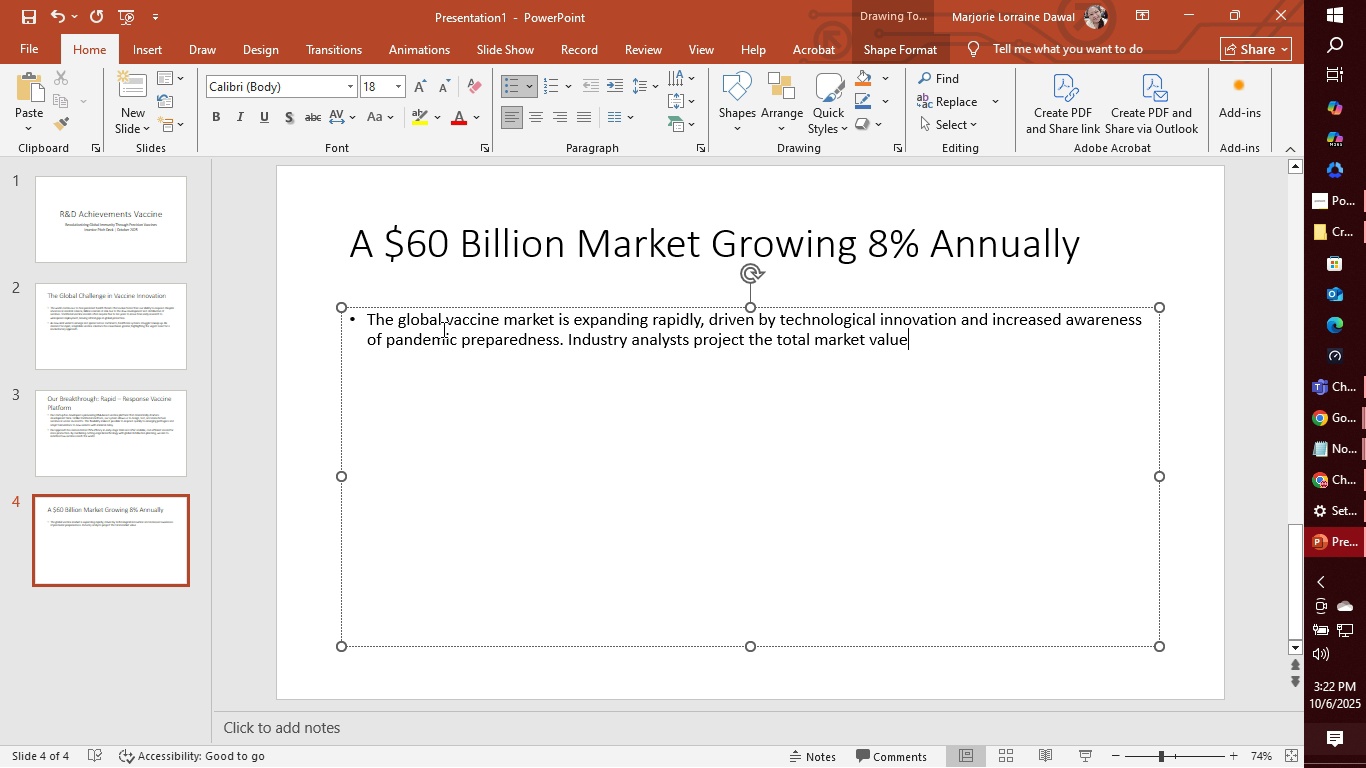 
hold_key(key=ArrowRight, duration=0.85)
 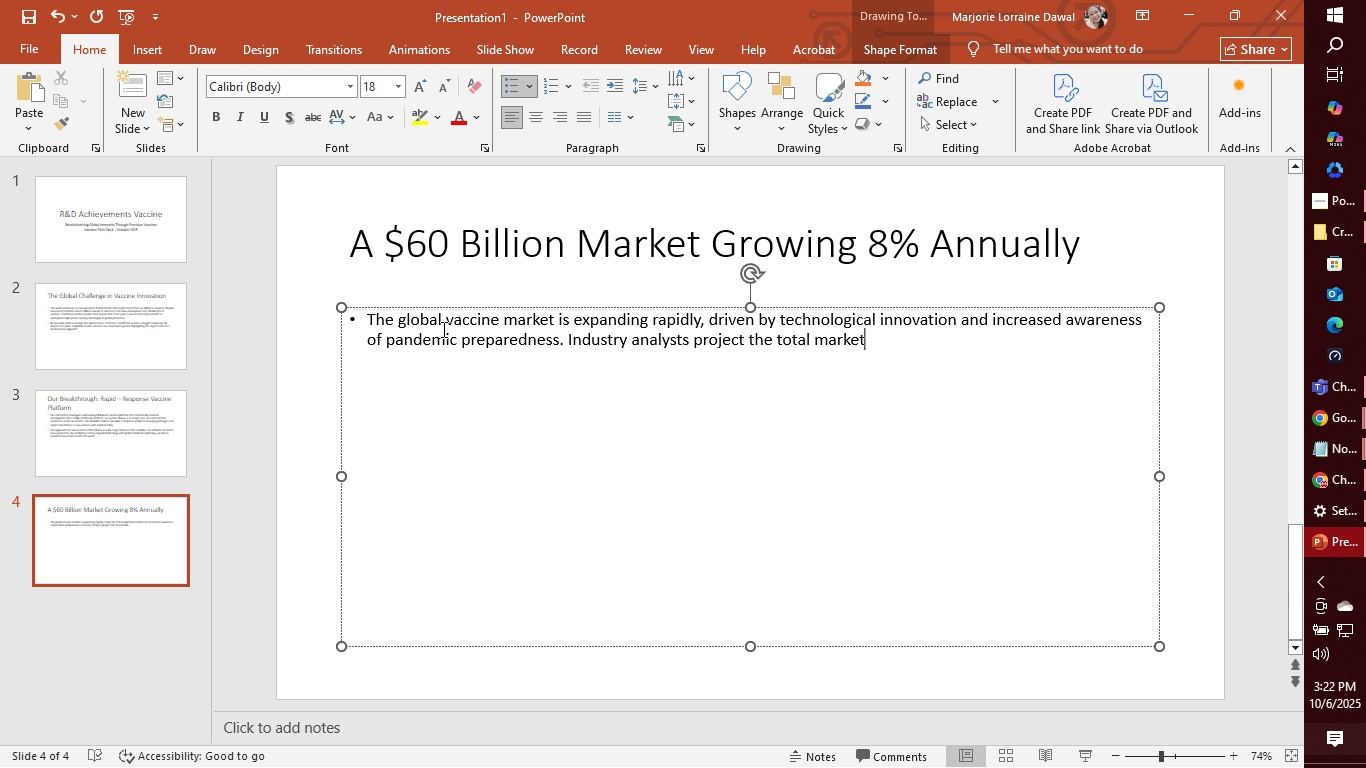 
type( to grow from )
 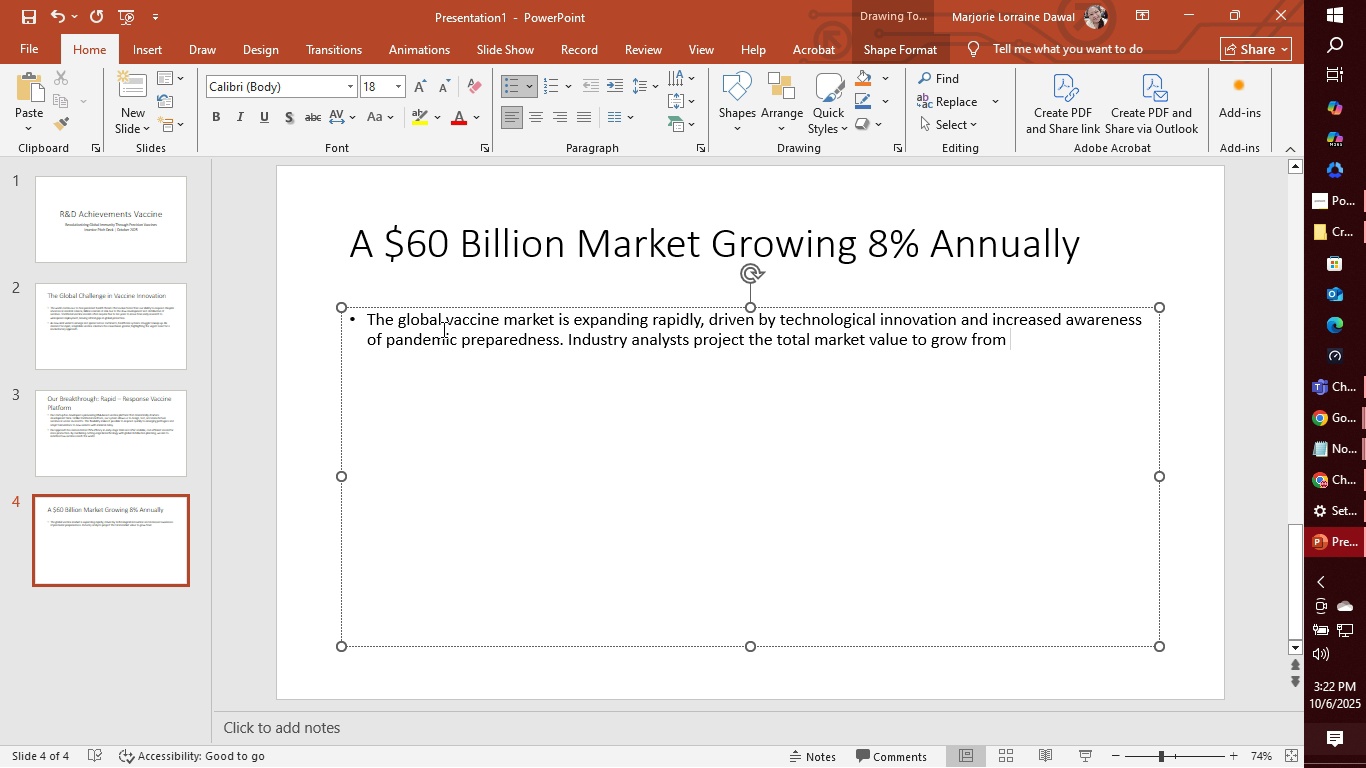 
type($45 billion in 2024 to $80 billion by 2030, representing an avergae ab)
key(Backspace)
type(nnual growr)
key(Backspace)
type(th rate of approximately 8%.)
 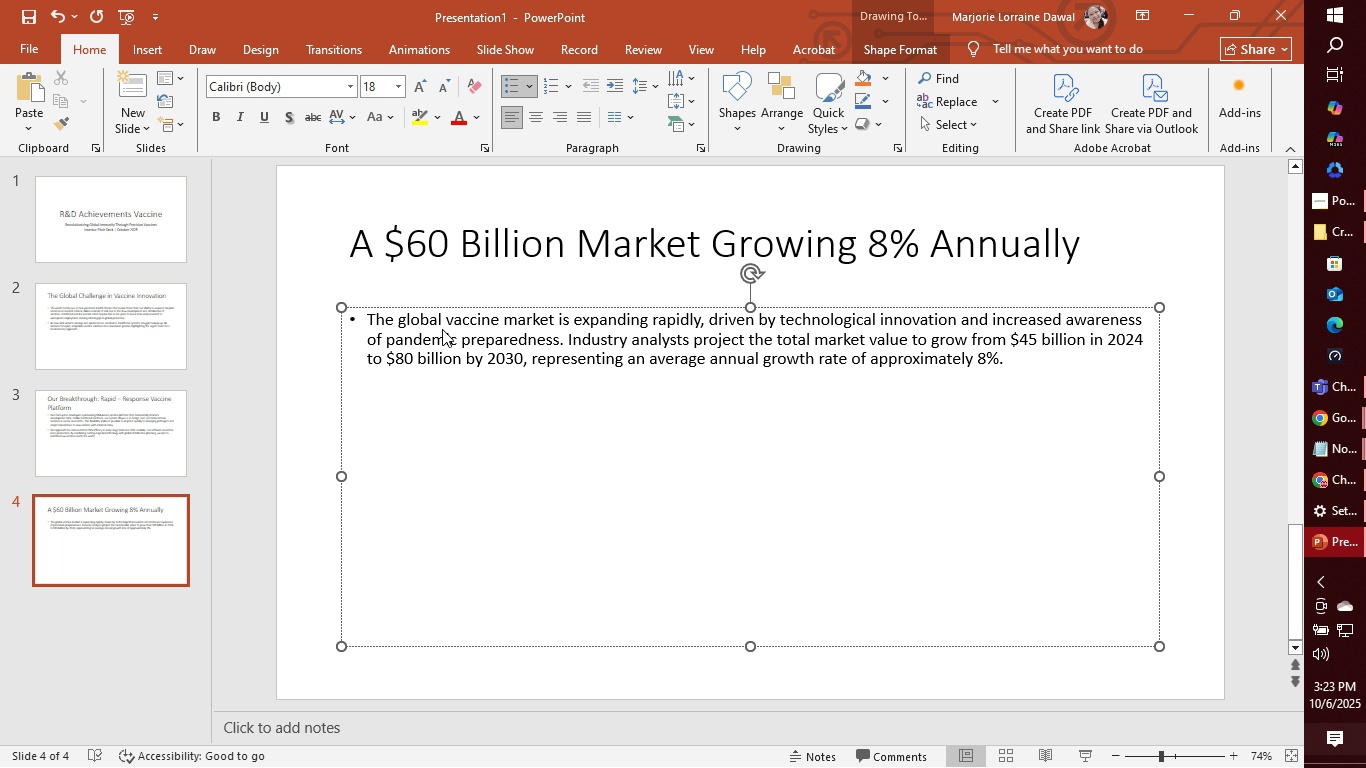 
wait(19.6)
 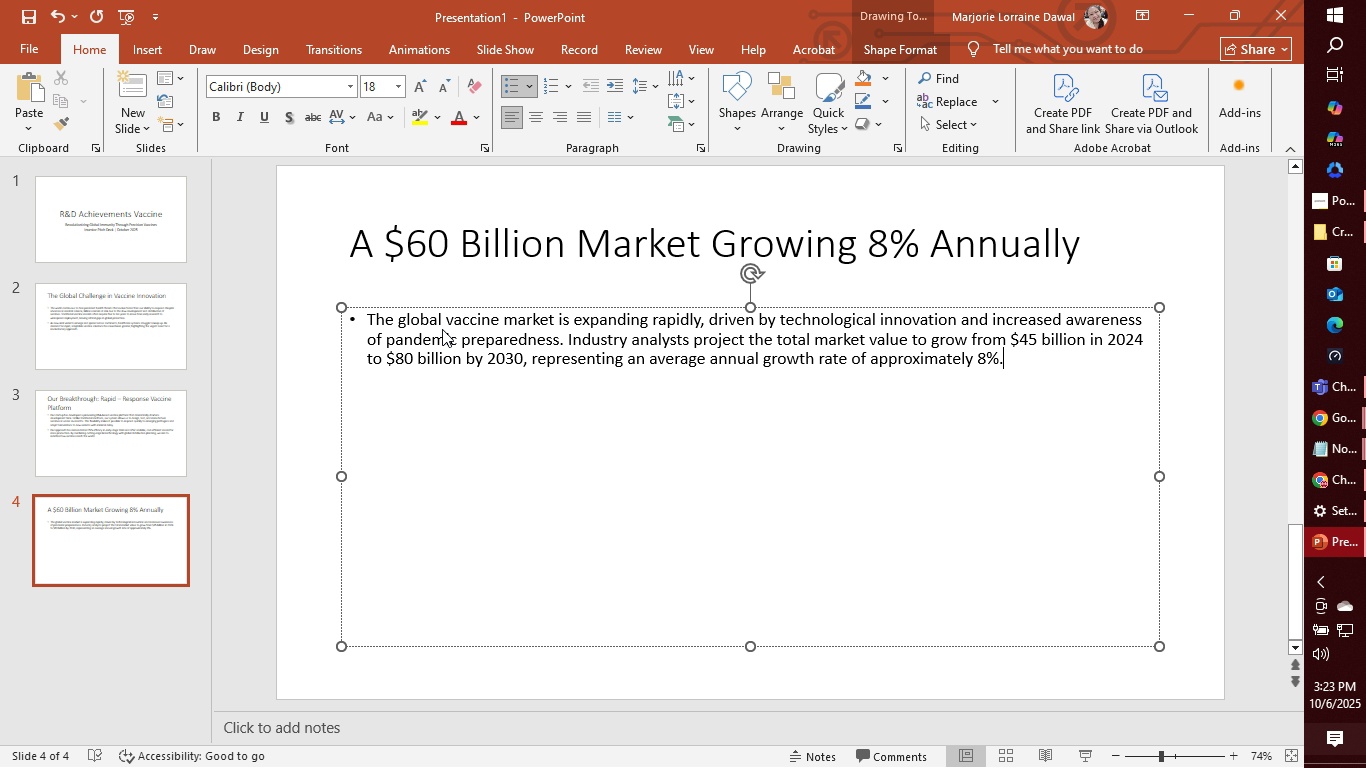 
key(Enter)
 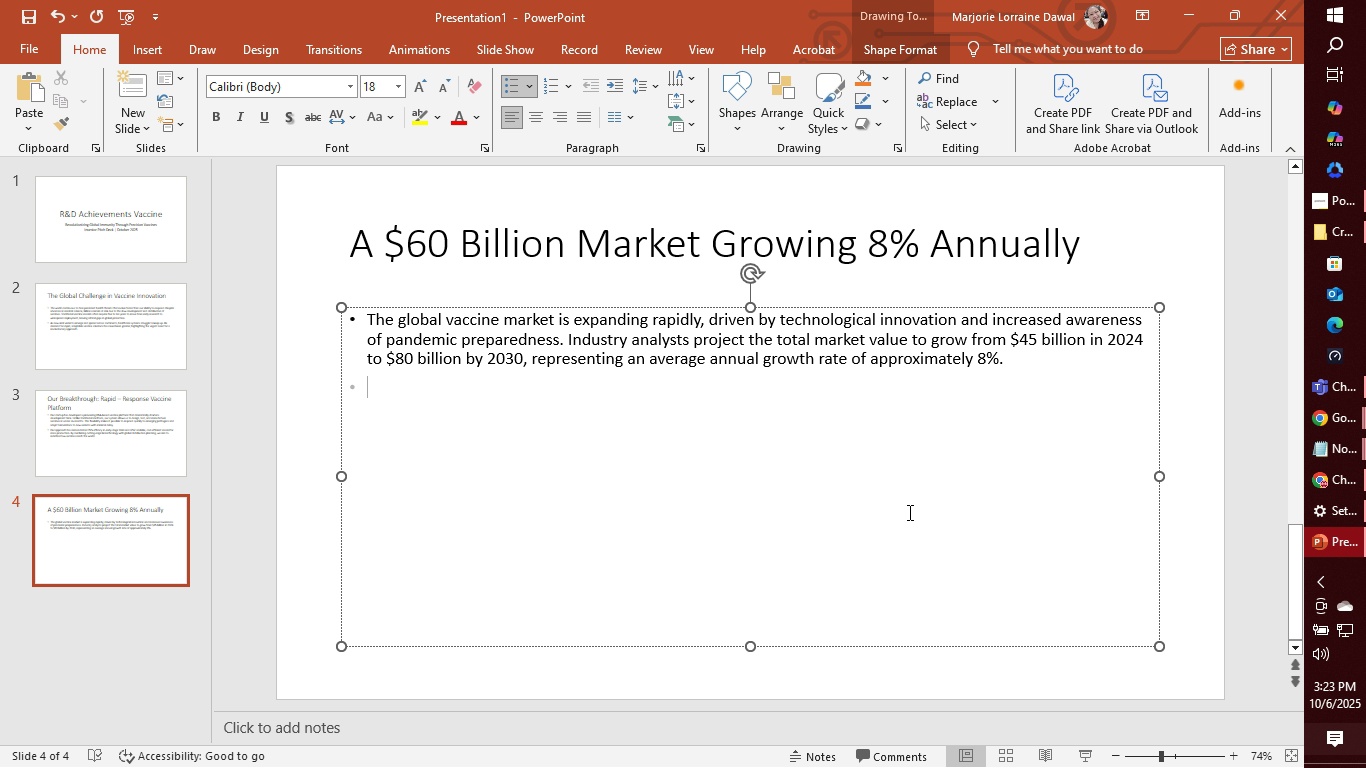 
type(Our platform is sta)
key(Backspace)
type(rate)
 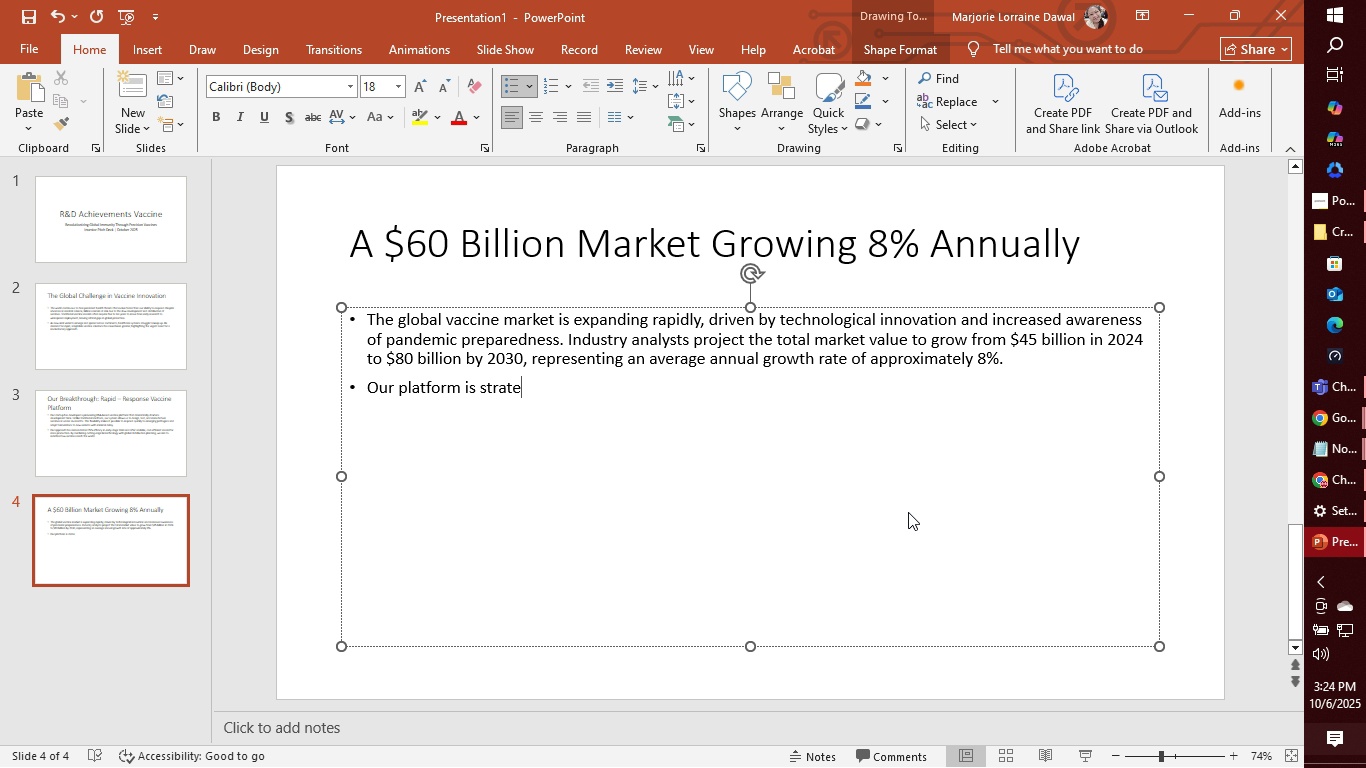 
wait(5.8)
 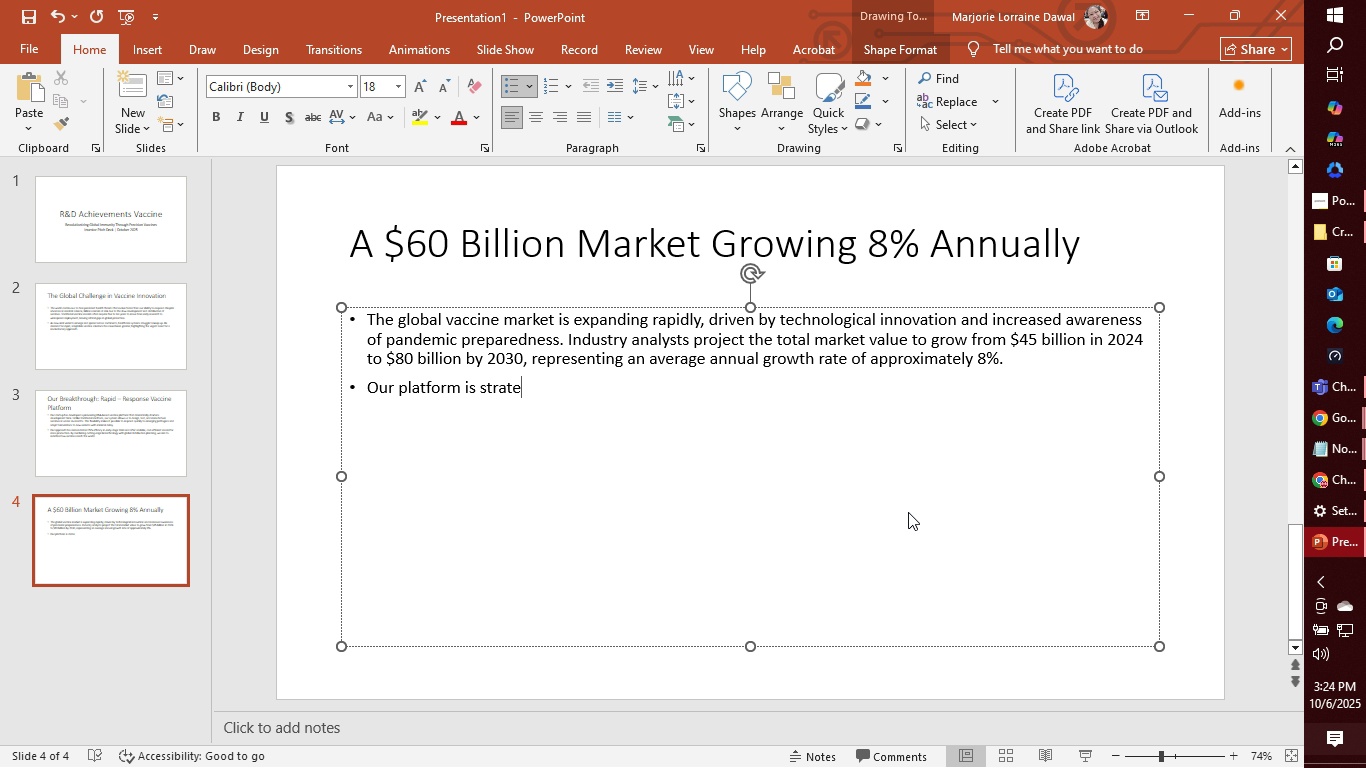 
type(gically positioned to captures)
key(Backspace)
type(a )
key(Backspace)
 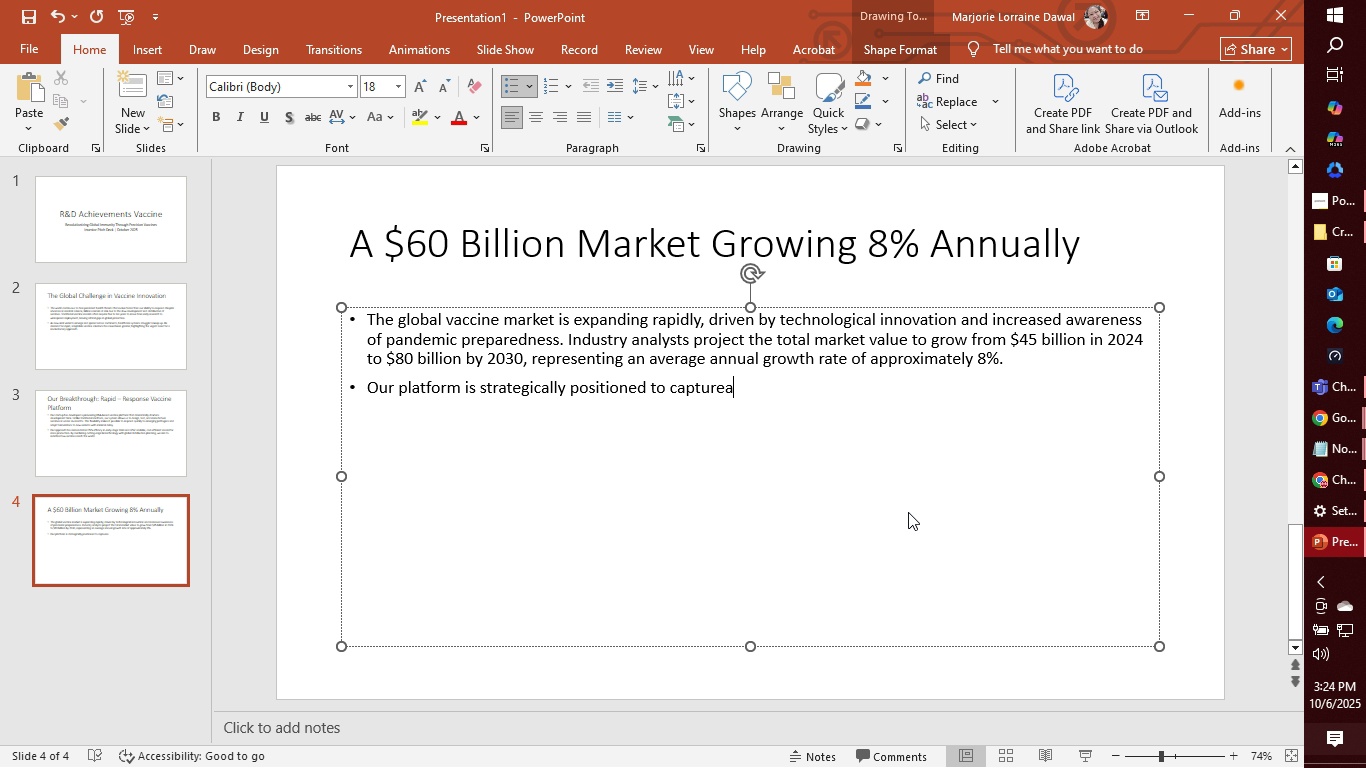 
key(Enter)
 